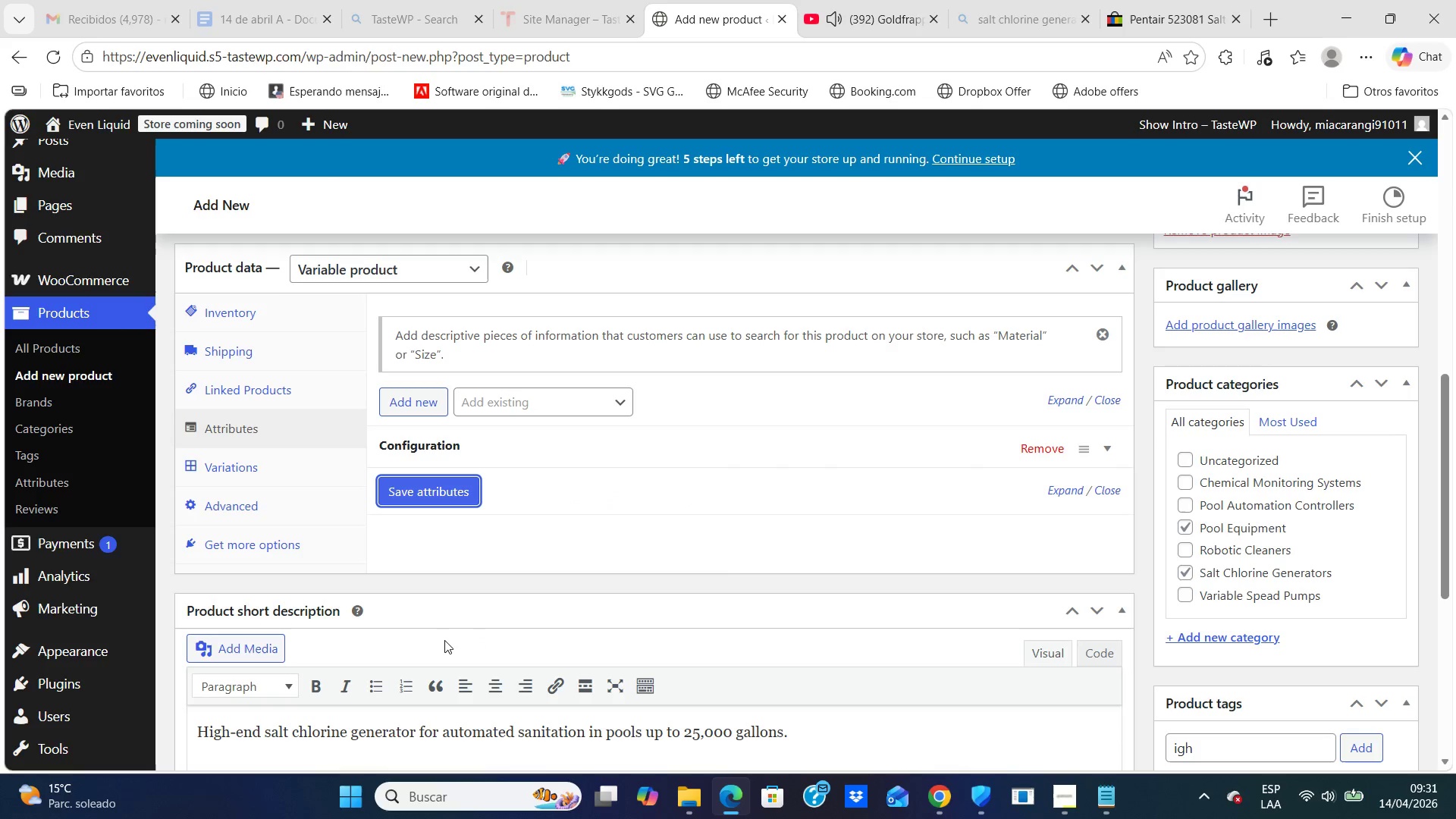 
left_click([238, 469])
 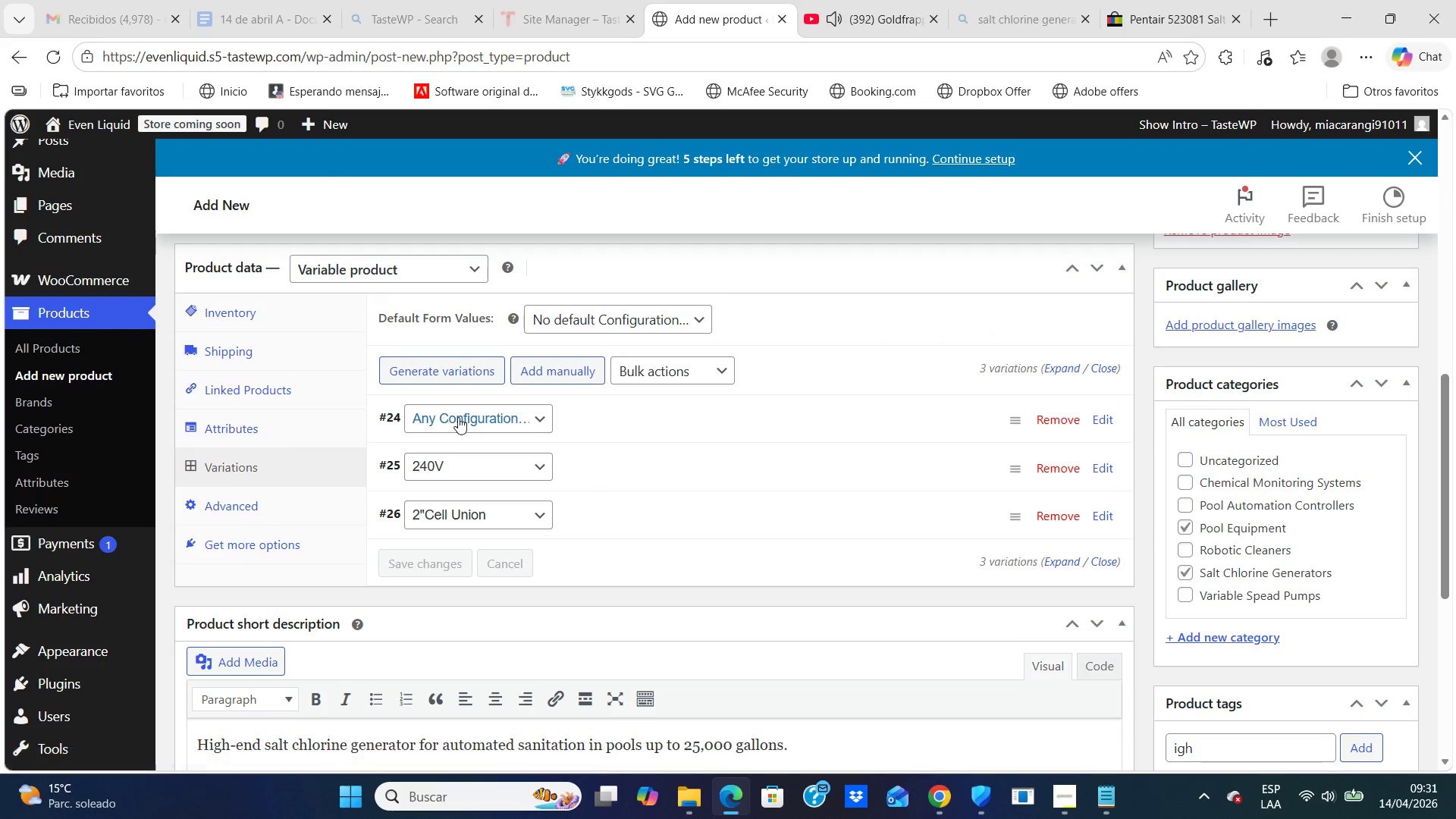 
left_click([466, 419])
 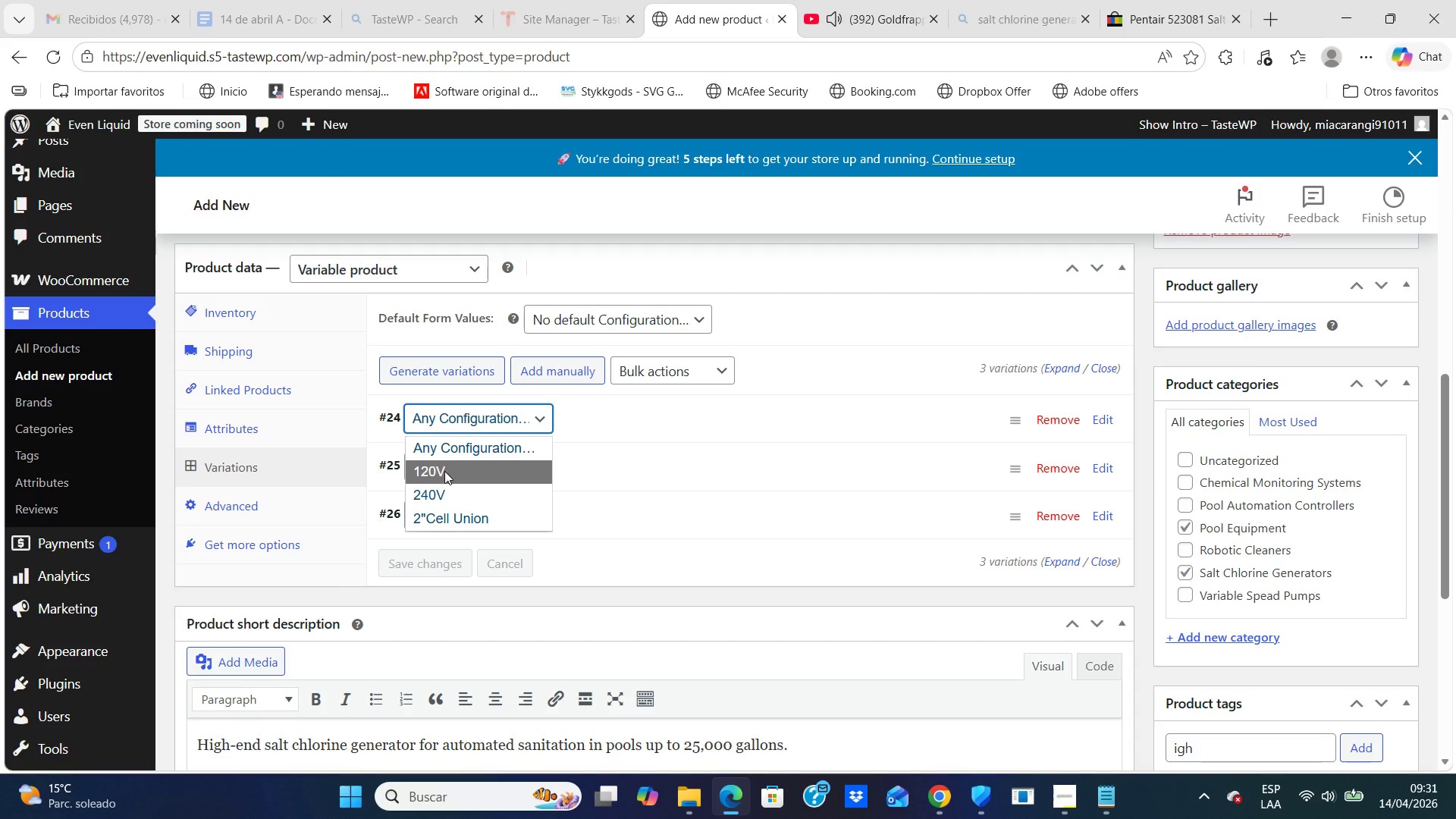 
left_click([444, 470])
 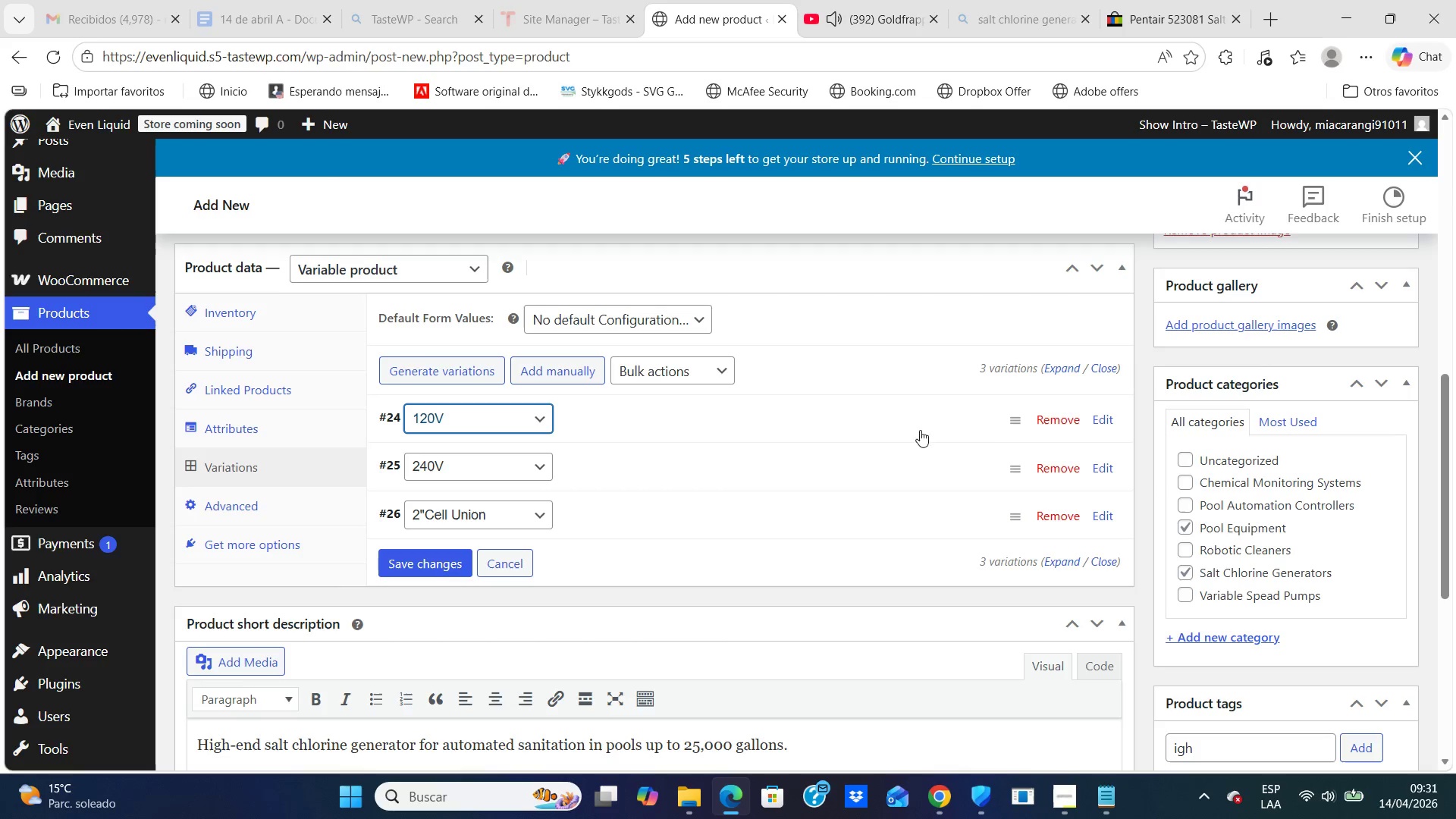 
wait(7.05)
 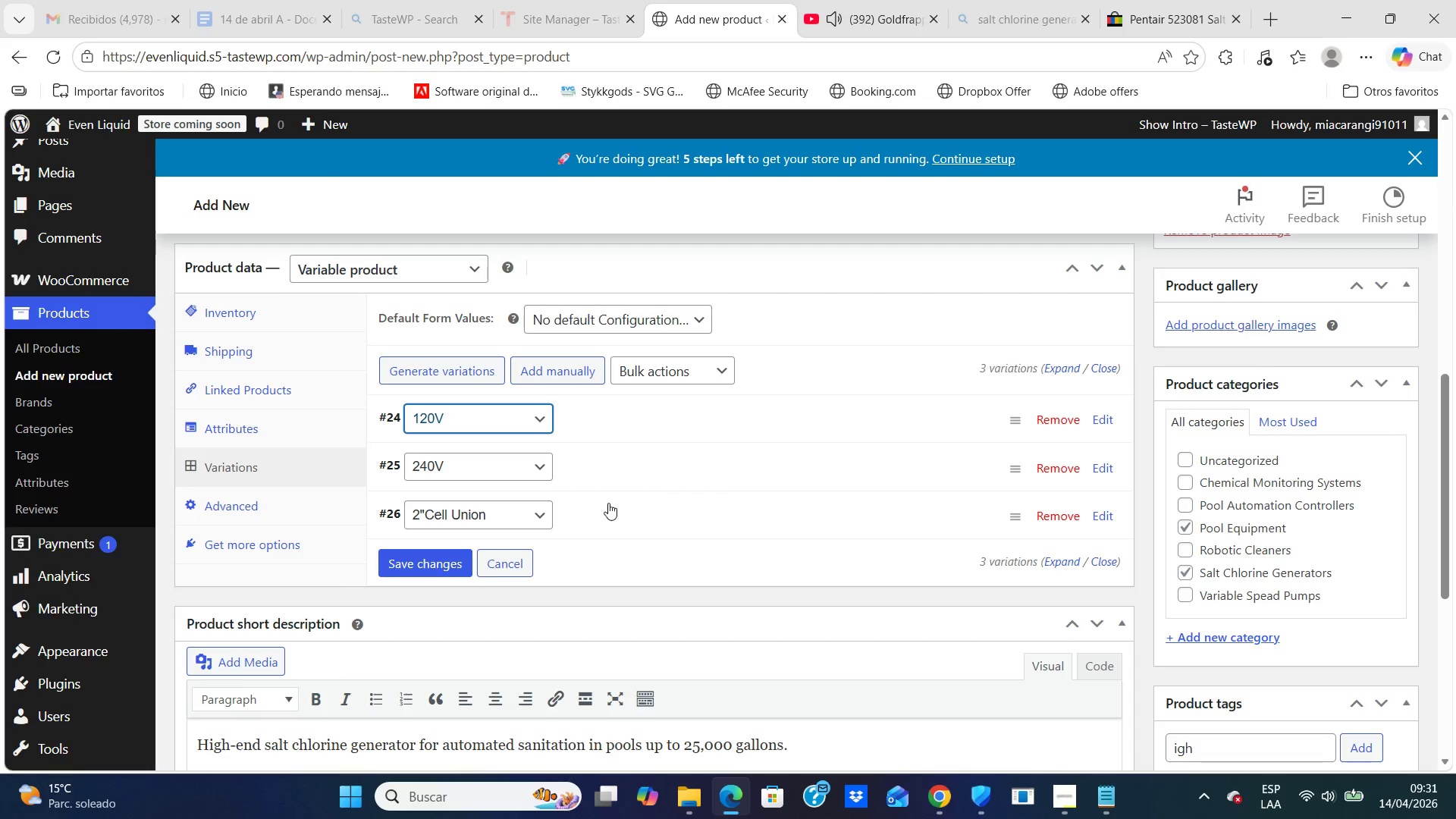 
left_click([1111, 422])
 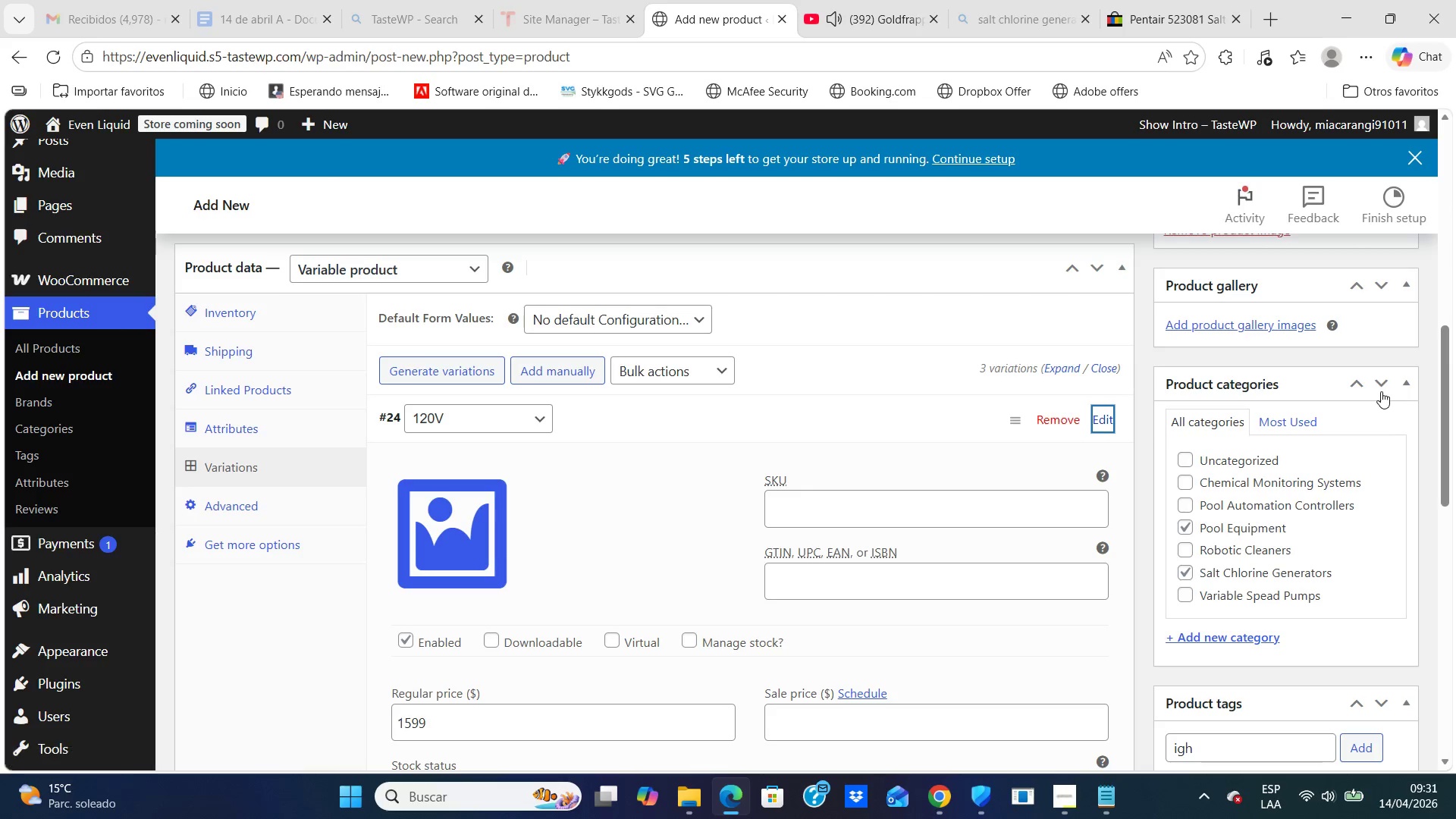 
left_click_drag(start_coordinate=[1444, 344], to_coordinate=[1455, 561])
 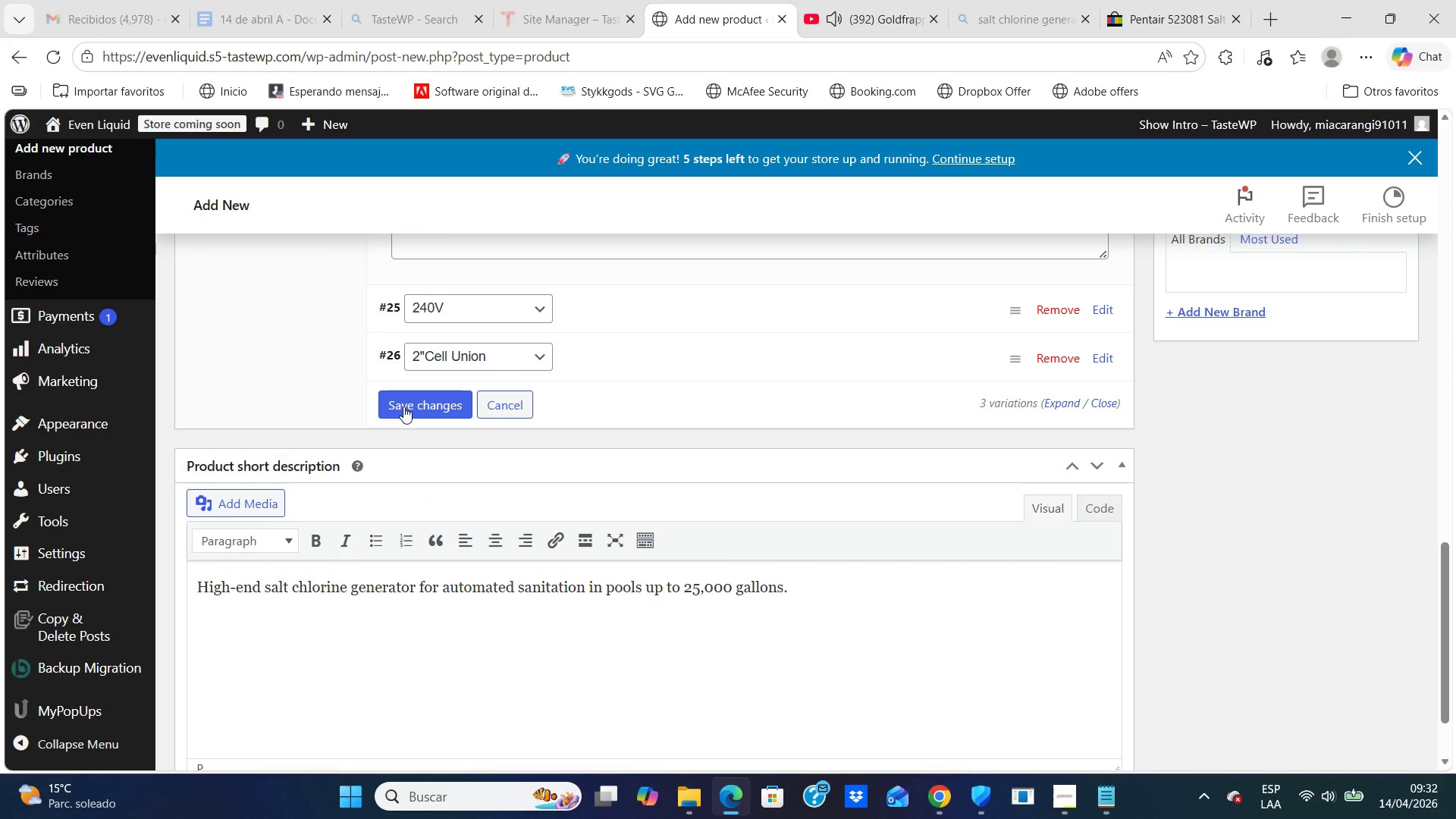 
left_click([403, 406])
 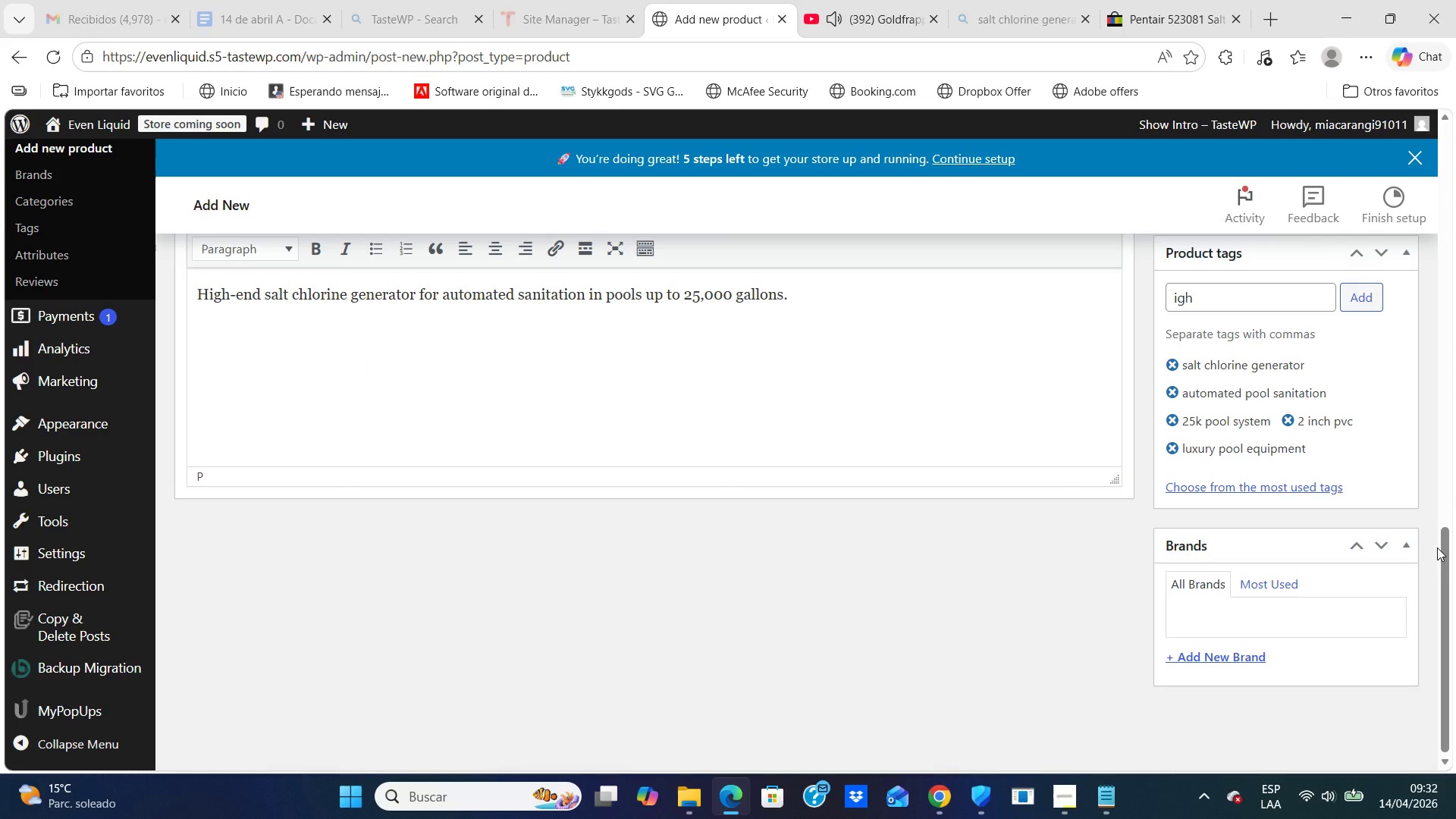 
wait(6.53)
 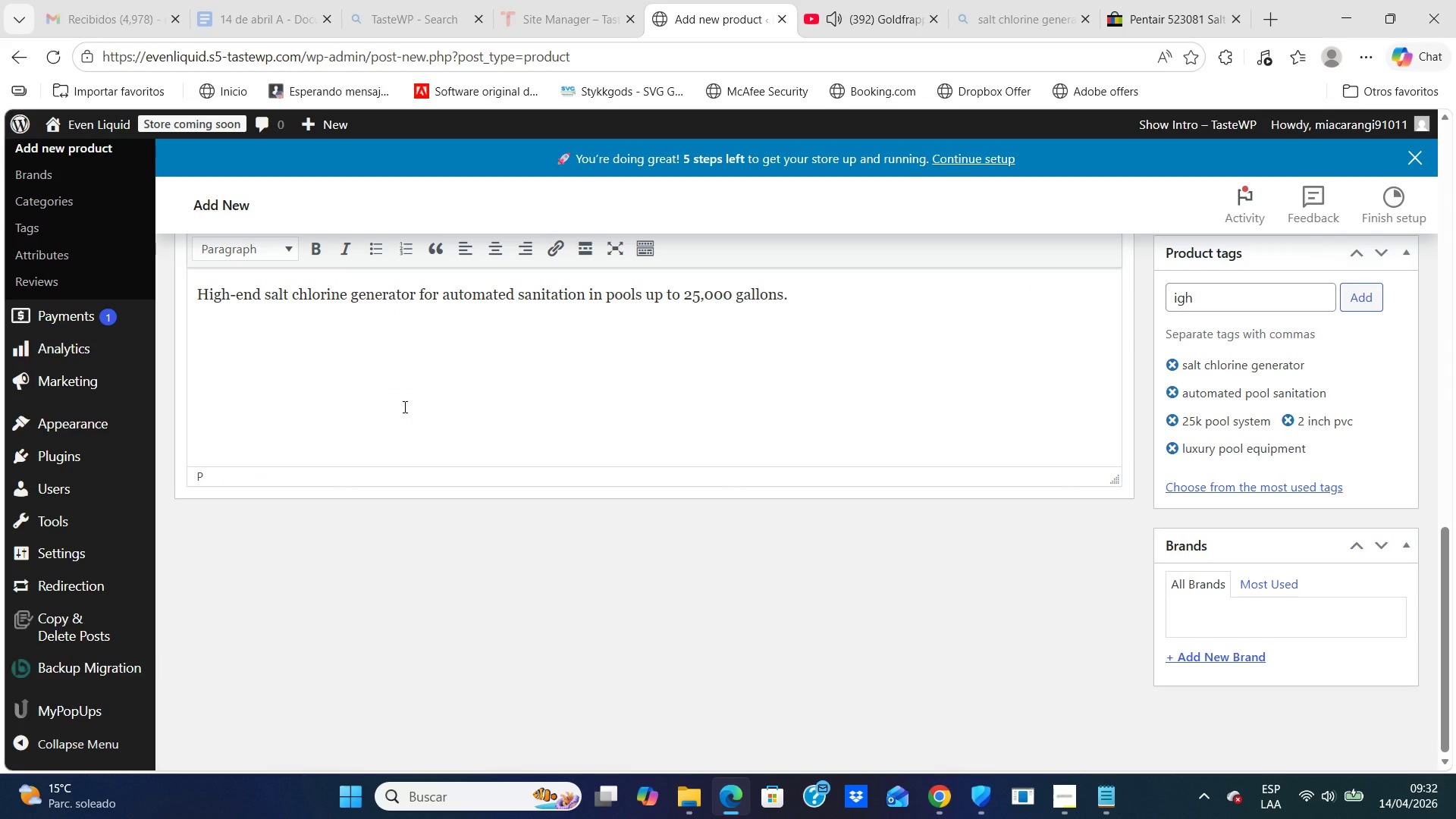 
left_click_drag(start_coordinate=[1443, 566], to_coordinate=[1382, 89])
 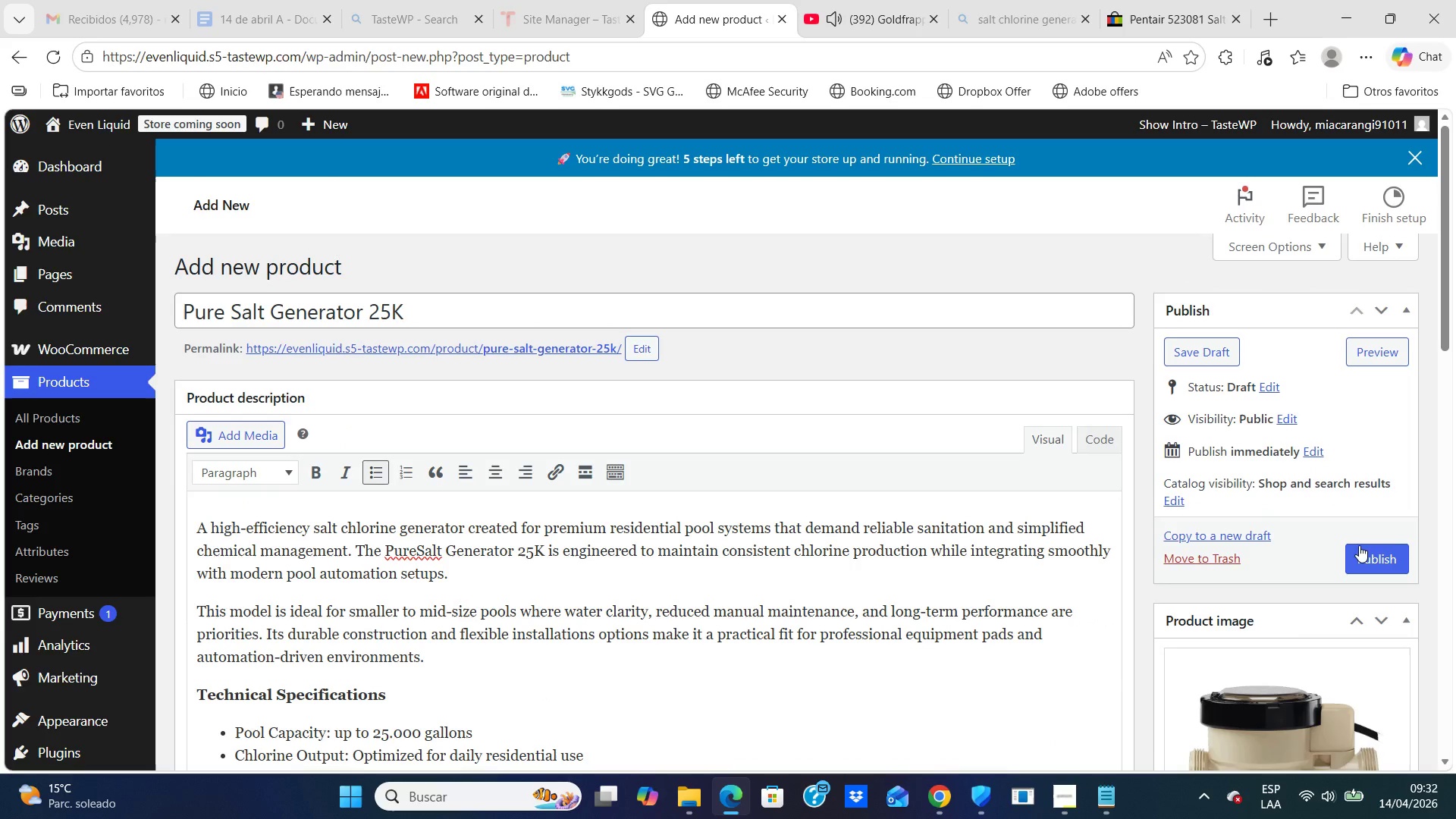 
left_click([1363, 549])
 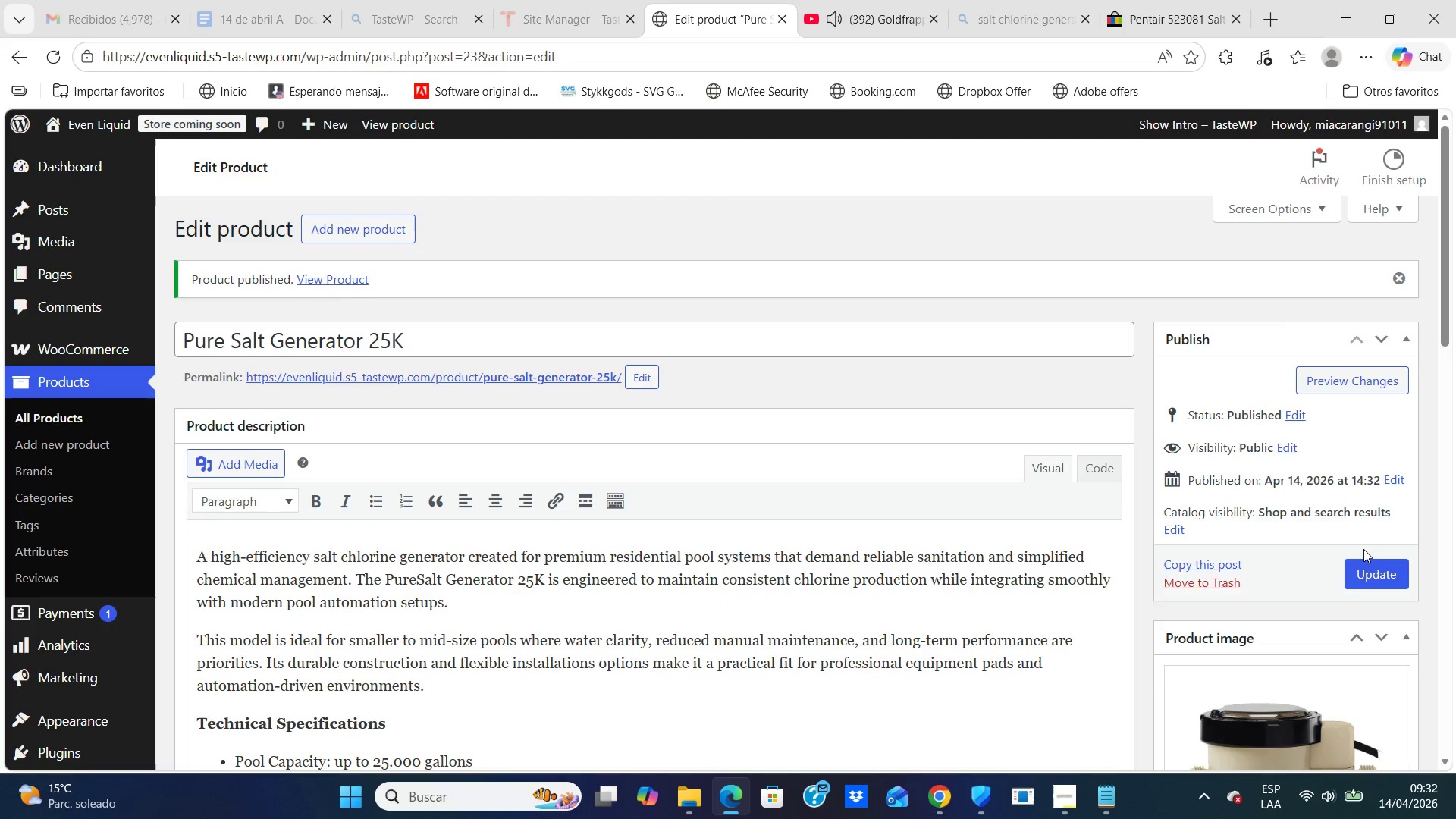 
wait(9.59)
 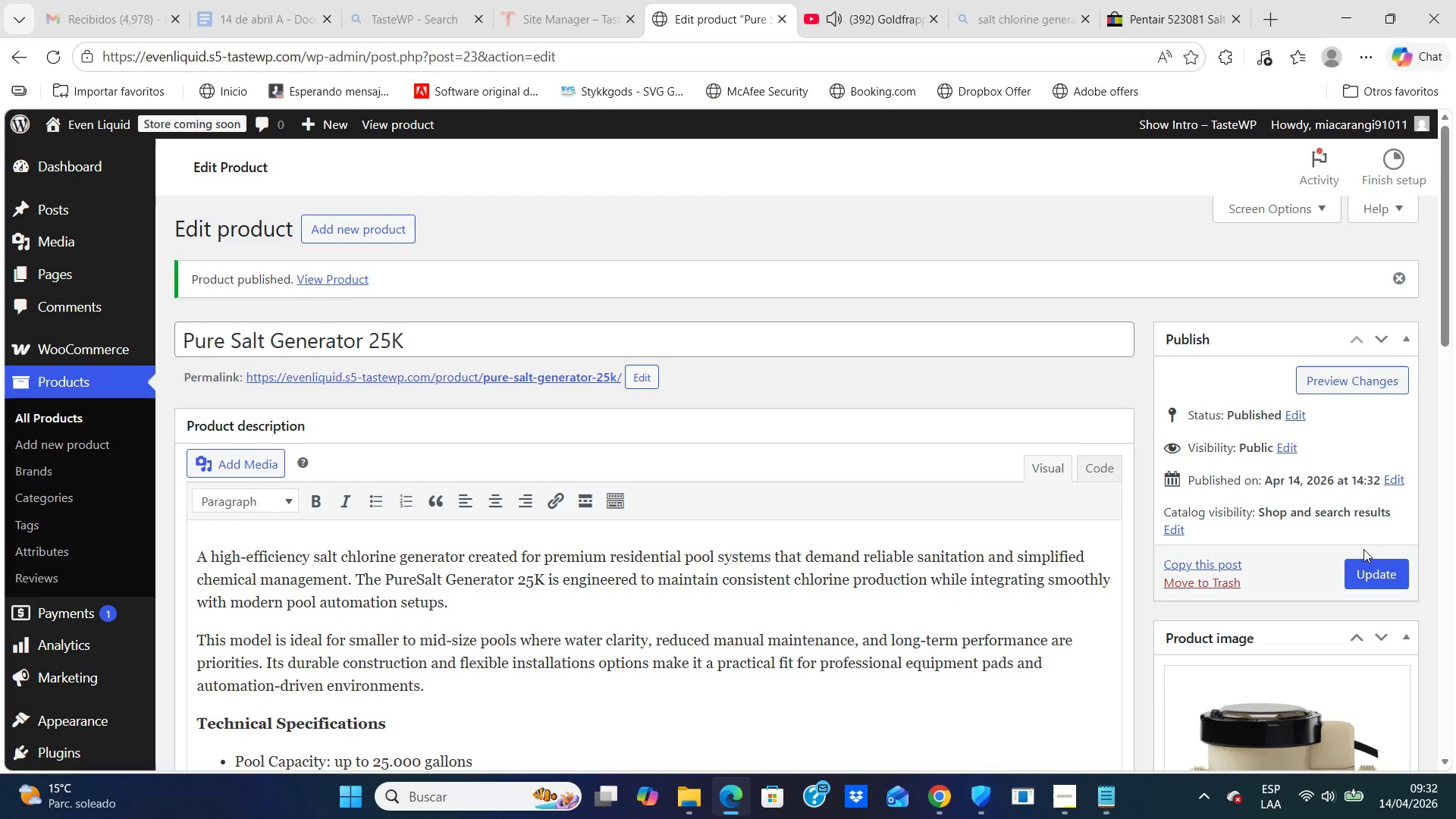 
left_click([369, 275])
 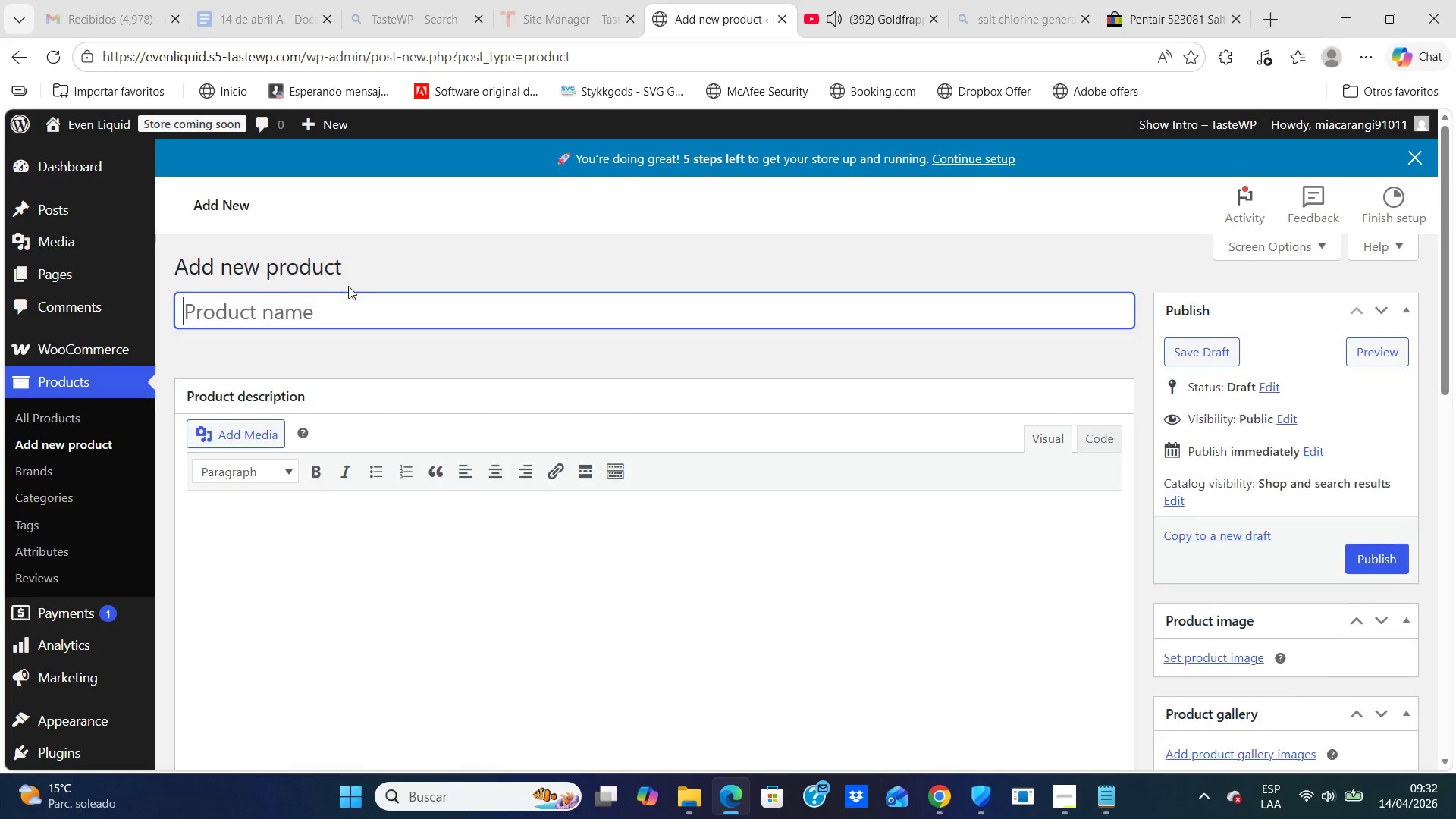 
wait(8.89)
 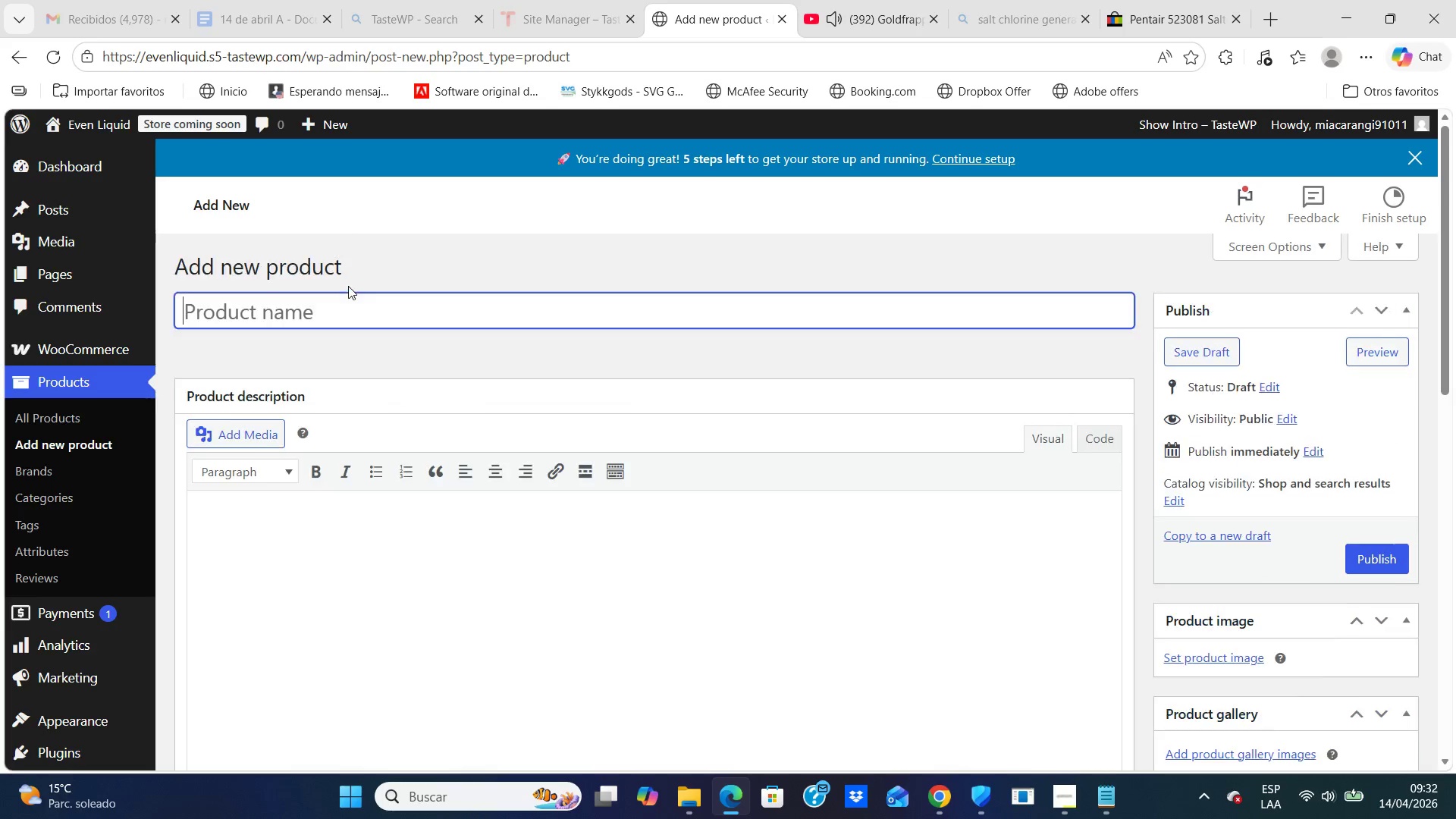 
type(PureSalt Generator 40K)
 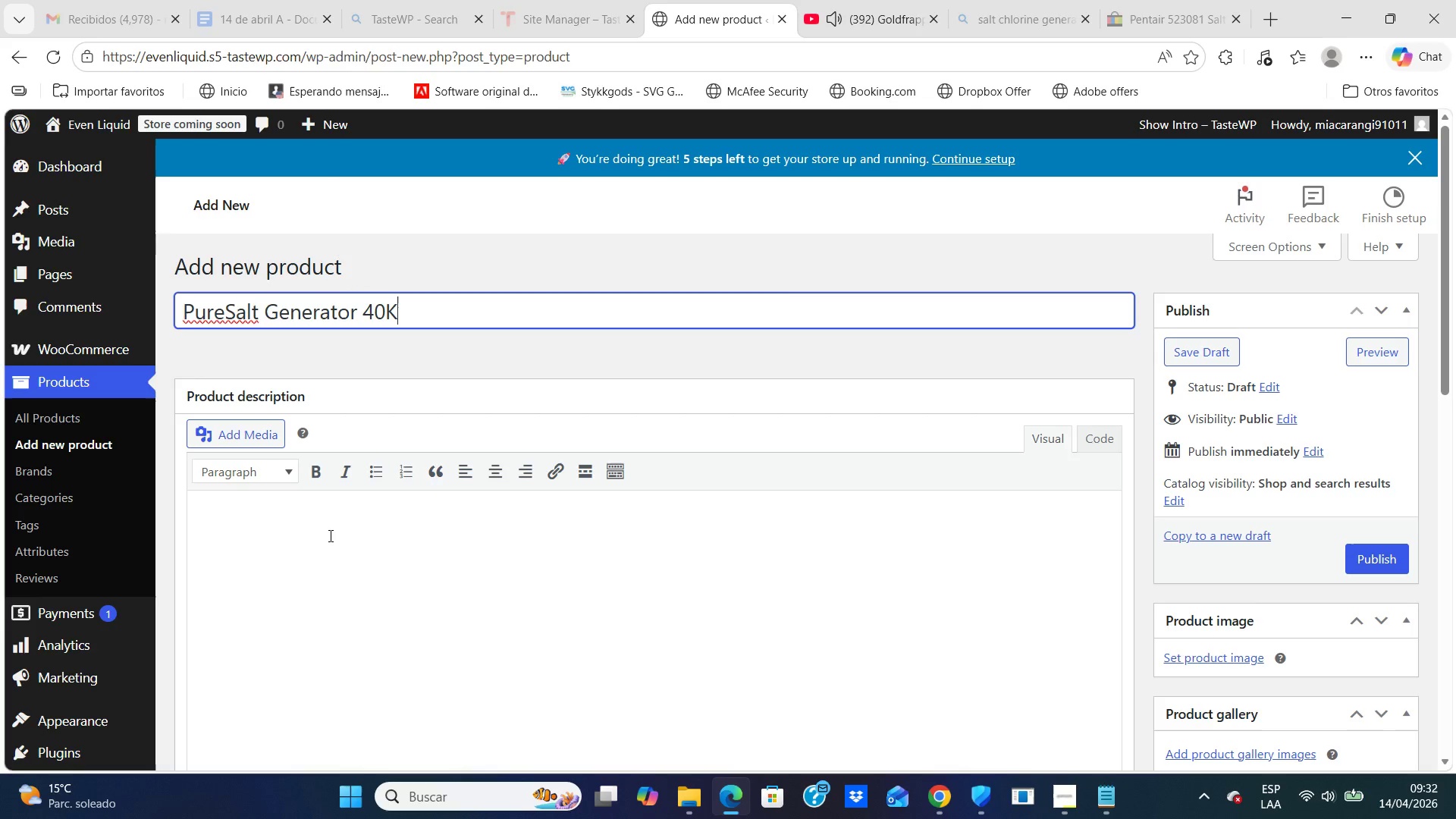 
left_click([329, 535])
 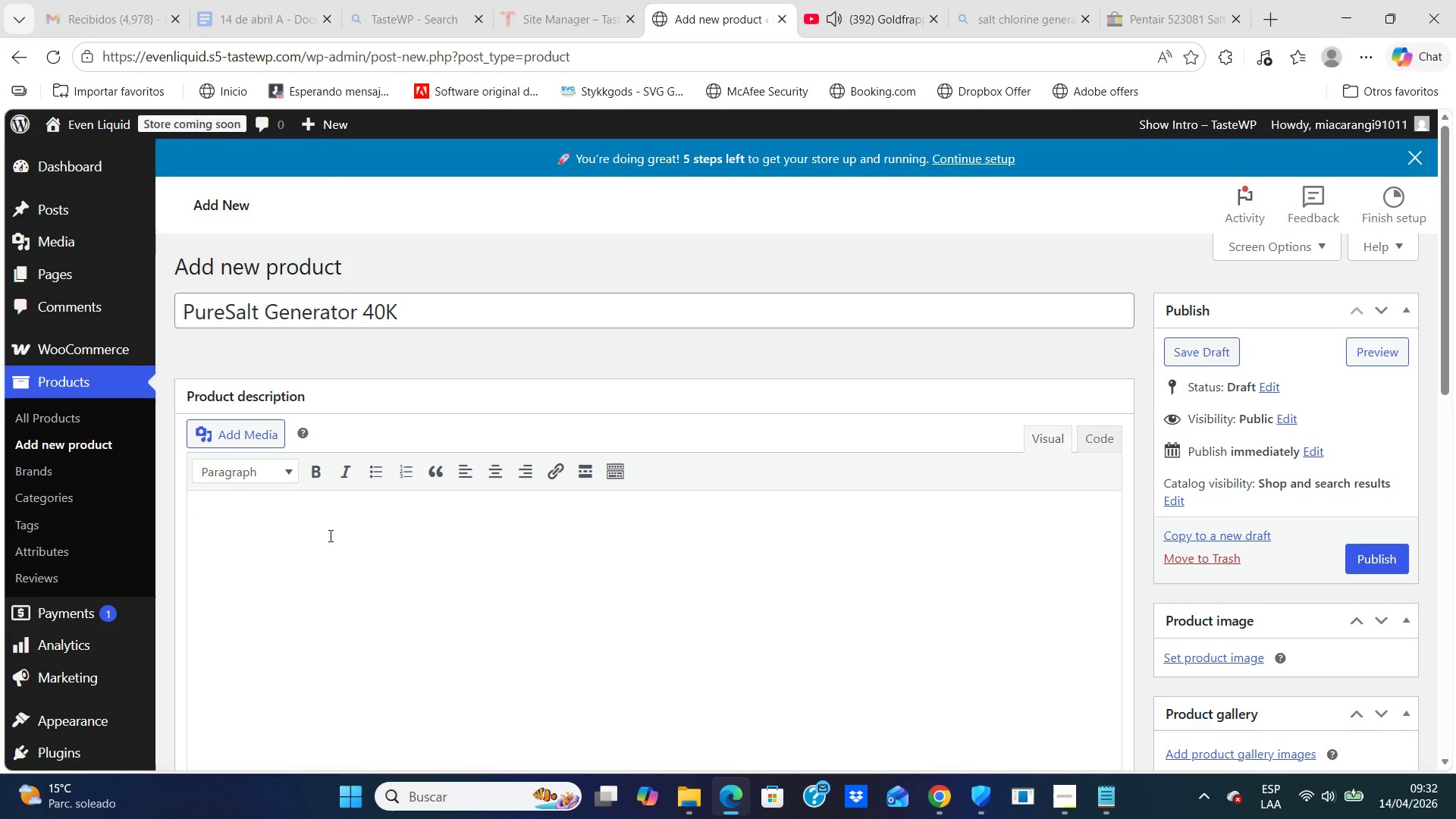 
type(A premium salt chlorine generation system designed for lan)
key(Backspace)
type(rger residential pools and demanding water treatment enviroments. The pure)
 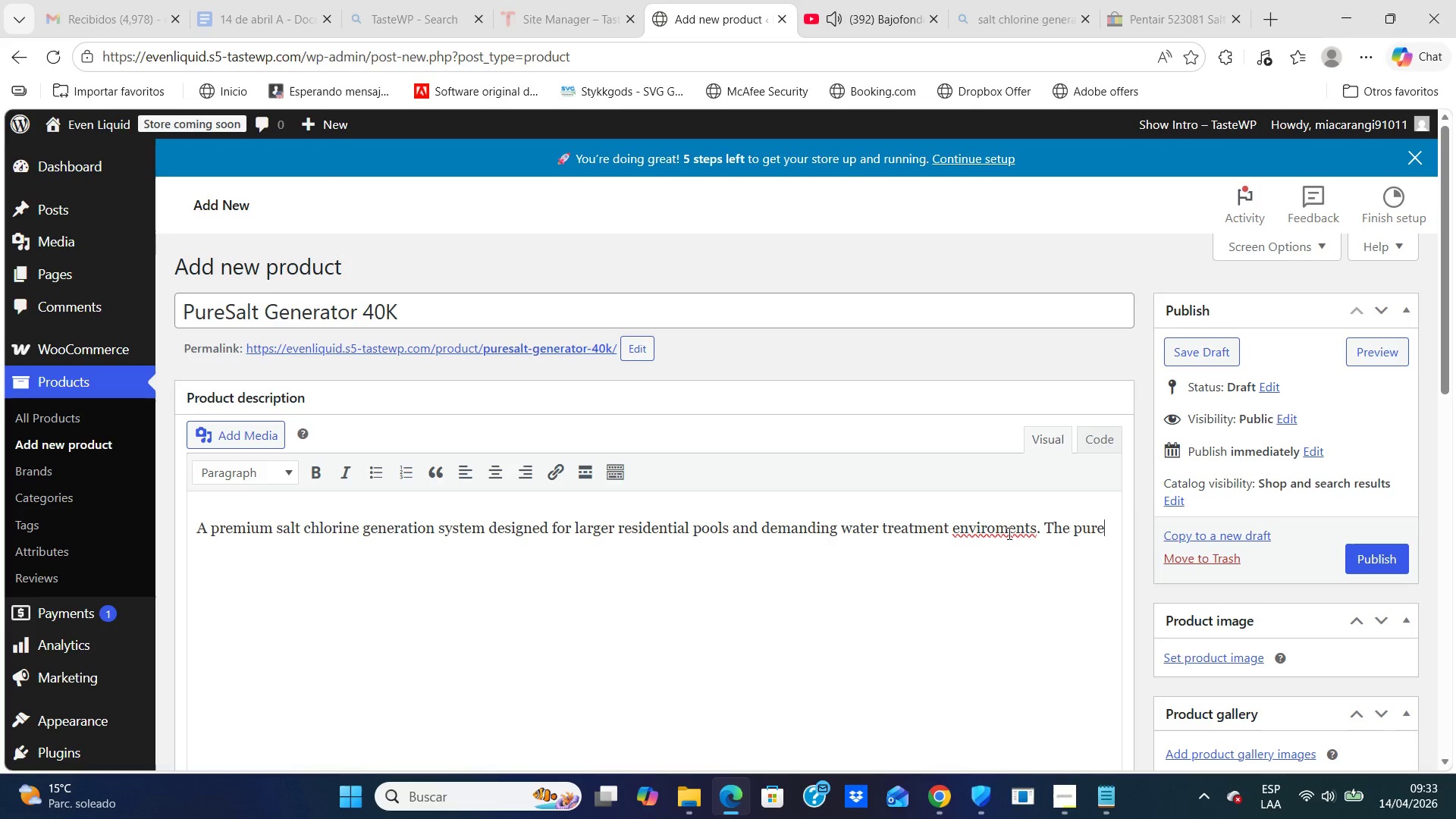 
left_click([993, 528])
 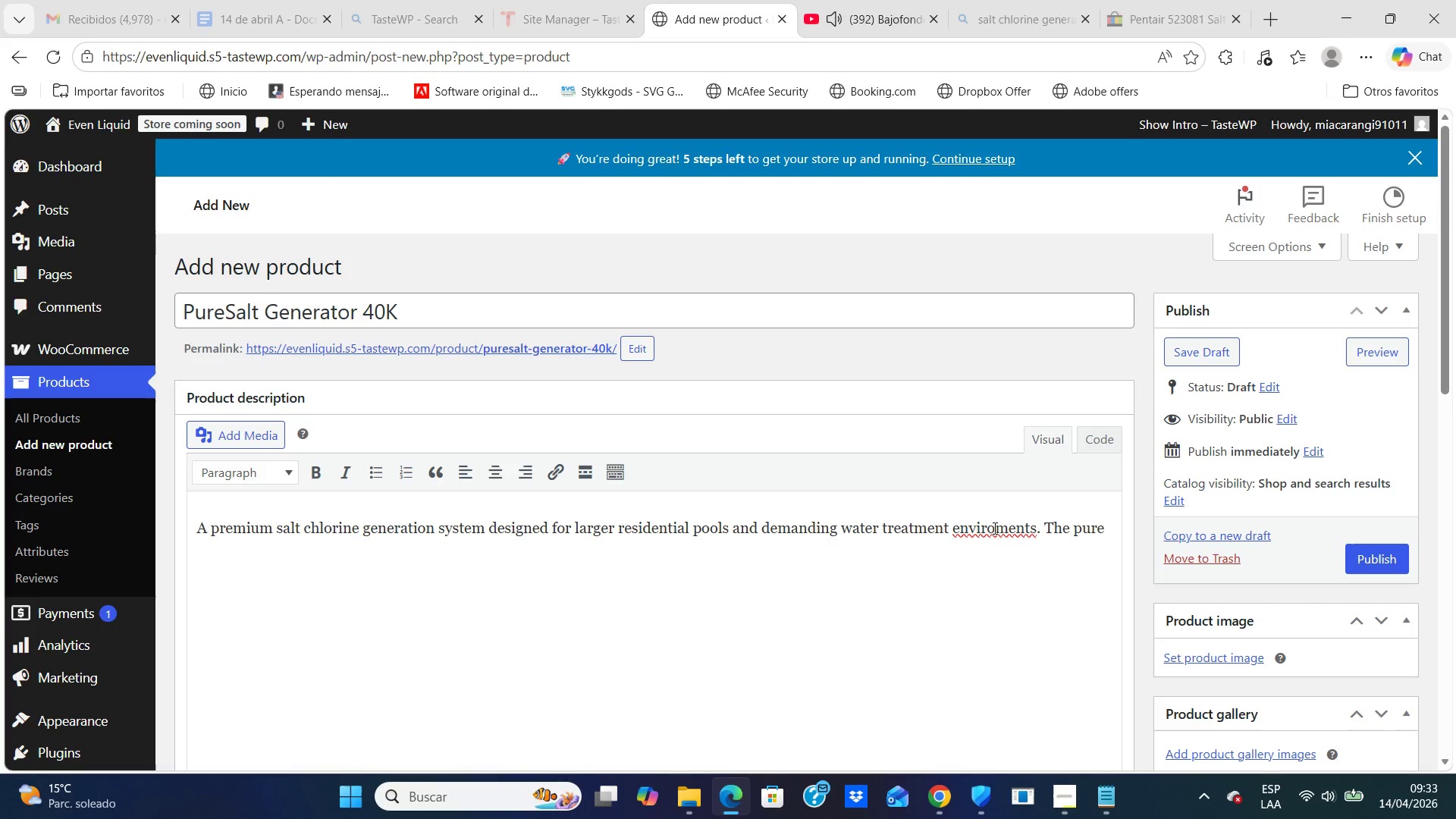 
key(N)
 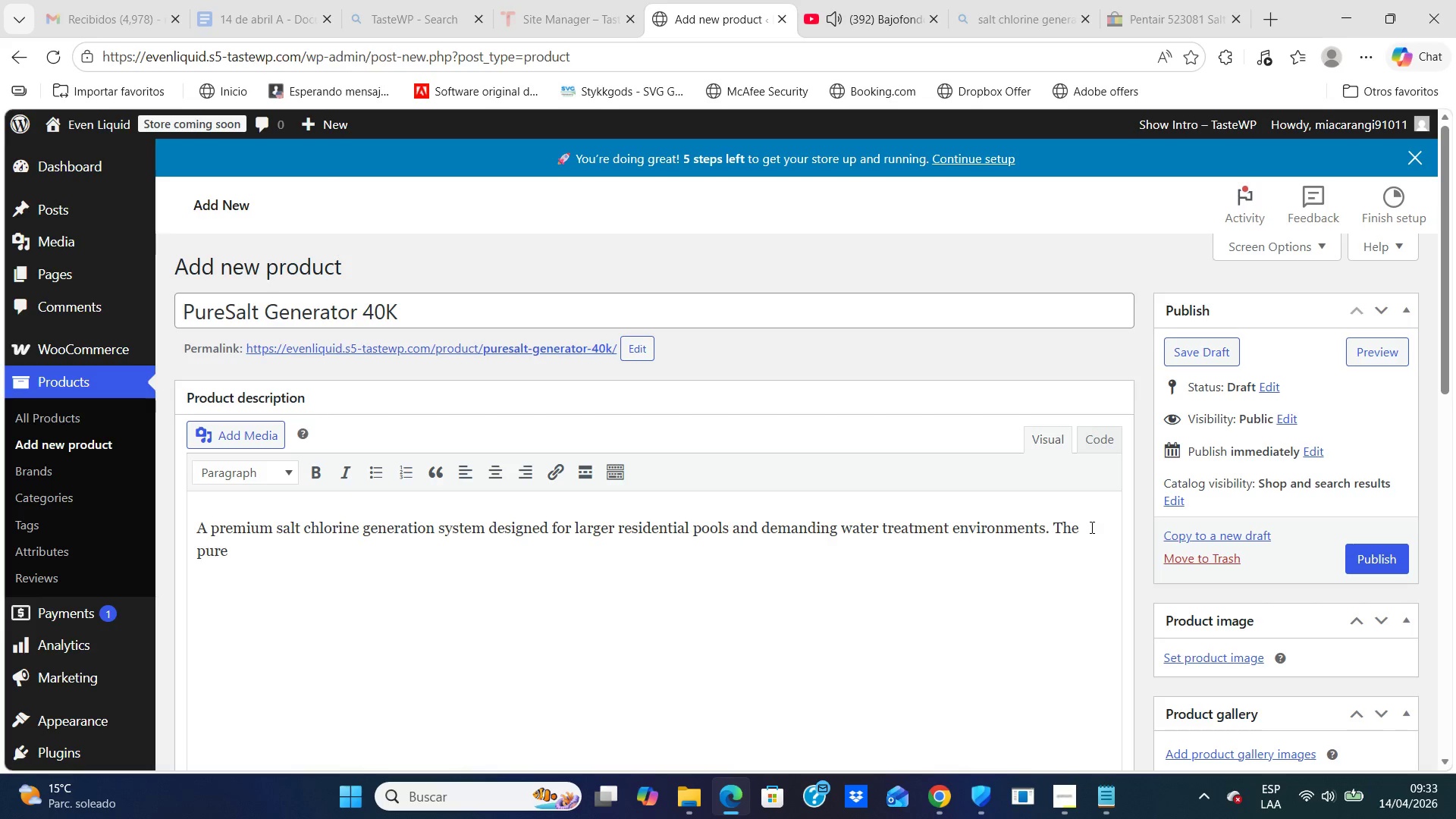 
left_click([1090, 527])
 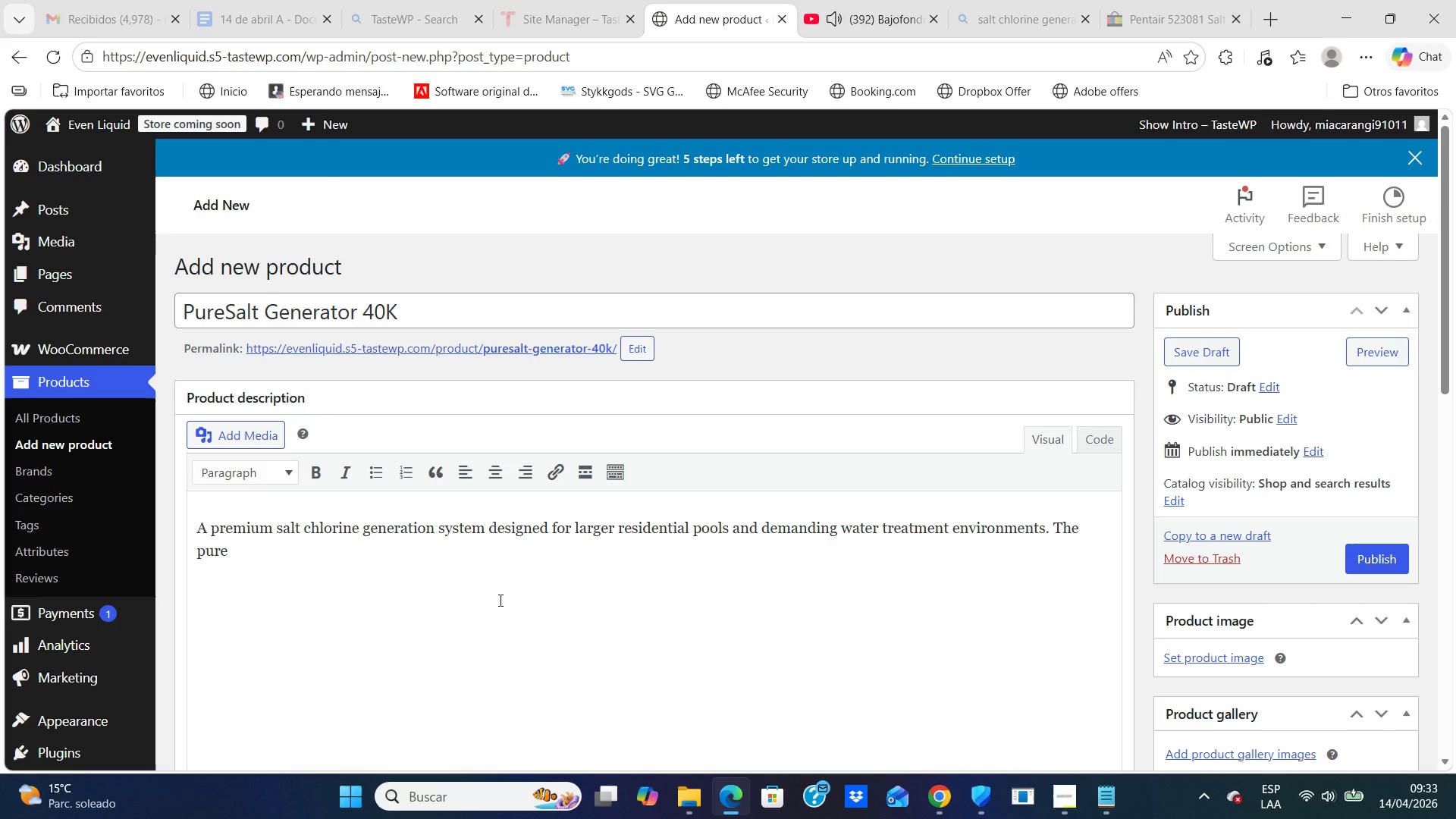 
left_click([277, 554])
 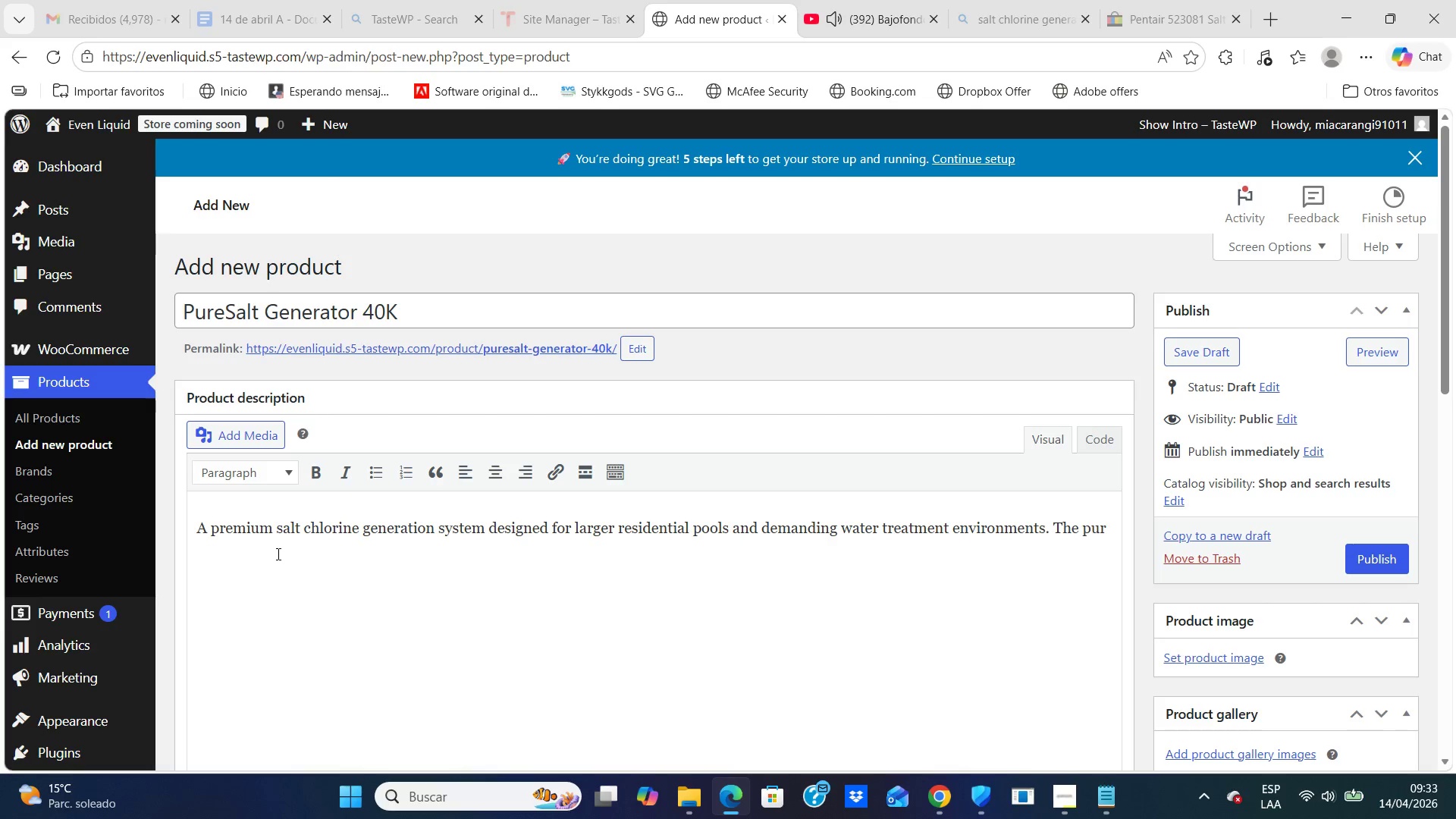 
key(Backspace)
key(Backspace)
key(Backspace)
key(Backspace)
type(PureSalt Generator 40K delivers dependable chlorine production for high capac)
key(Backspace)
key(Backspace)
key(Backspace)
key(Backspace)
key(Backspace)
key(Backspace)
type(-capacity pools while supporting low - maintenance operation and seamless integration with automated control systems.)
 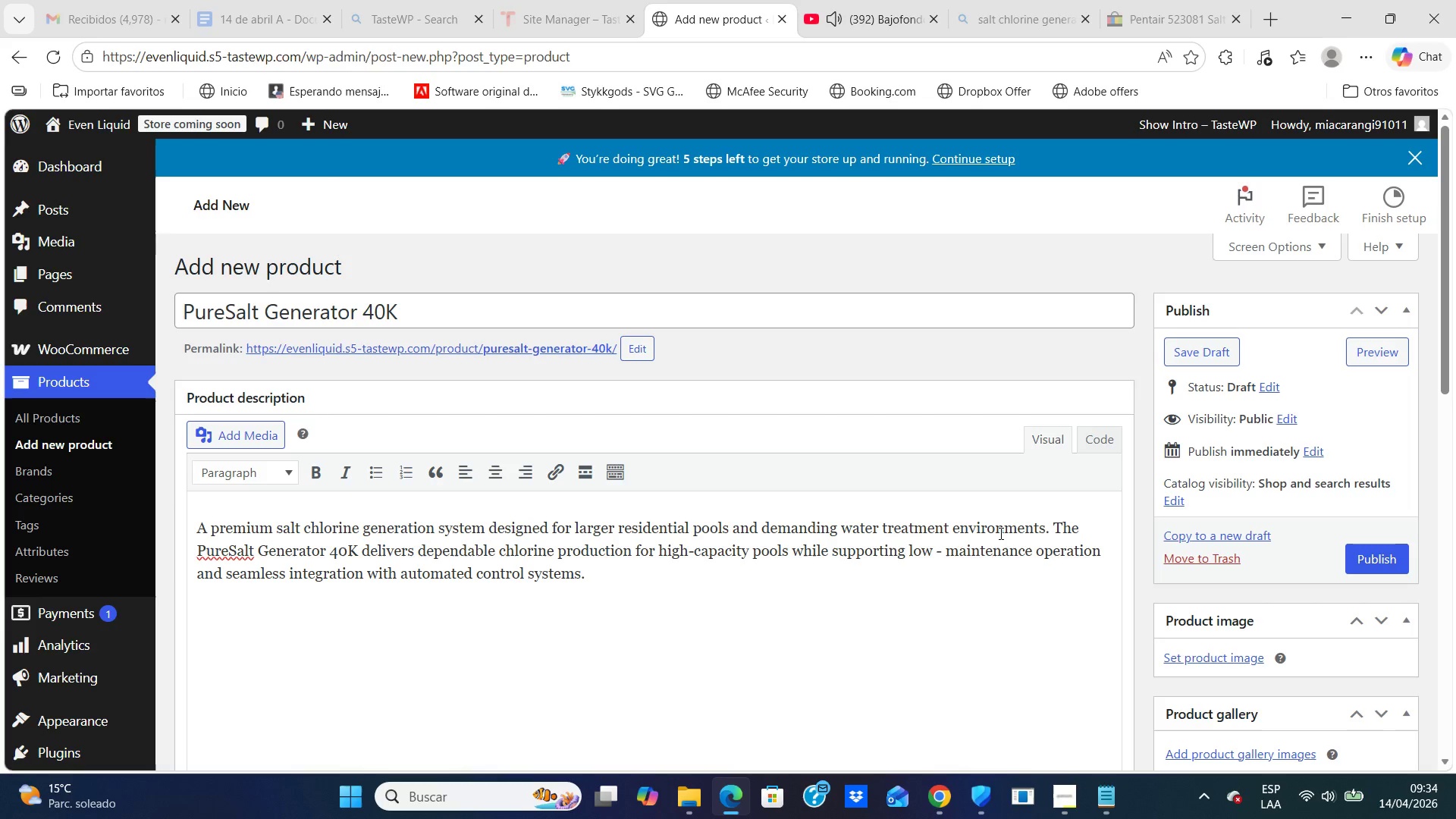 
wait(6.33)
 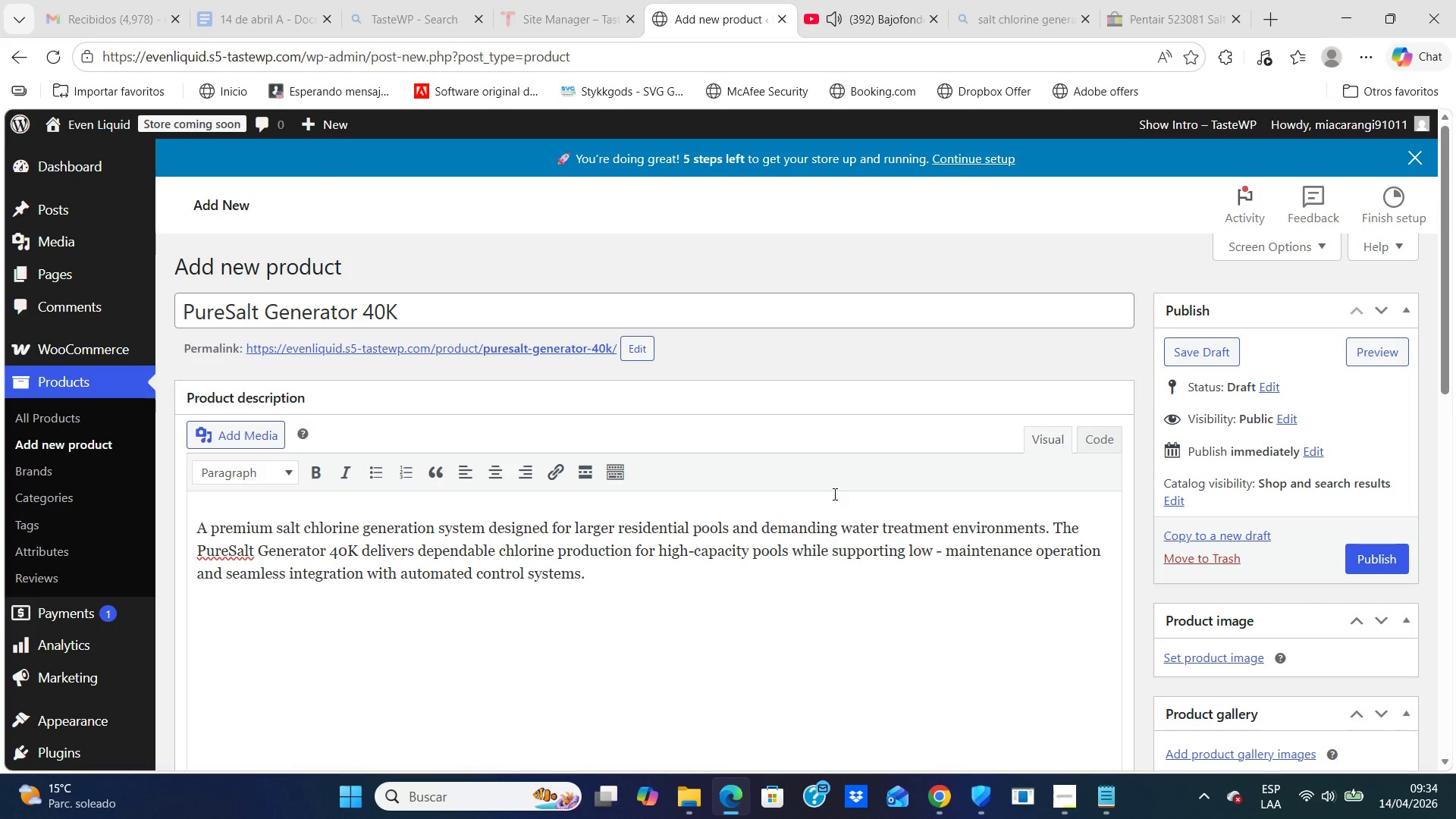 
key(Enter)
 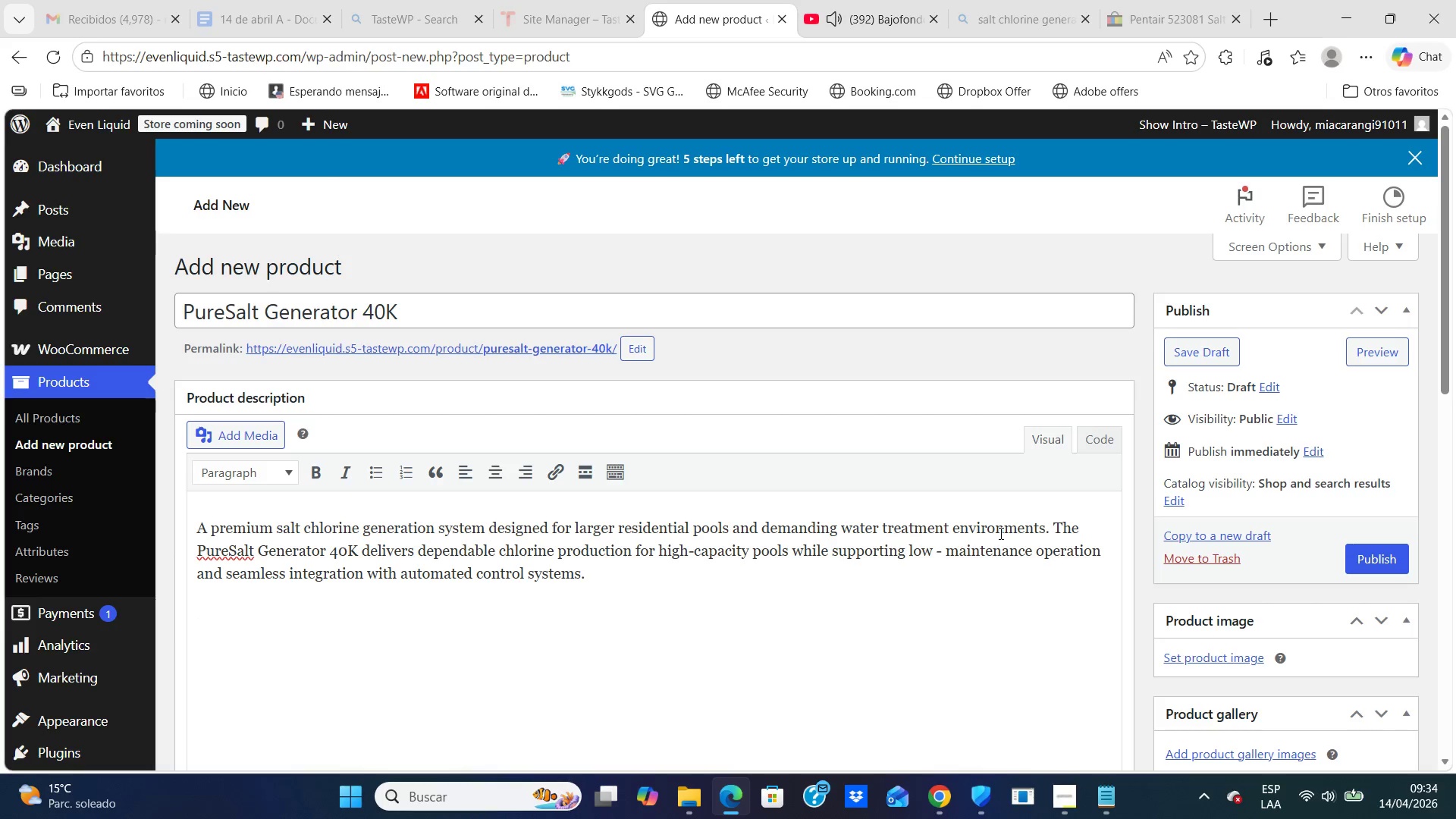 
type(Built for permance, this unit helps pools owners reduce manual dosing while maintaining balanced sanitation over time. Its flexible configurations options and durable design mae)
key(Backspace)
type(ke it sutable for us)
key(Backspace)
key(Backspace)
key(Backspace)
key(Backspace)
key(Backspace)
key(Backspace)
key(Backspace)
key(Backspace)
key(Backspace)
key(Backspace)
key(Backspace)
key(Backspace)
type(itabe)
key(Backspace)
type(le upscale installations where reliability and water quality ae)
key(Backspace)
type(re essential.)
 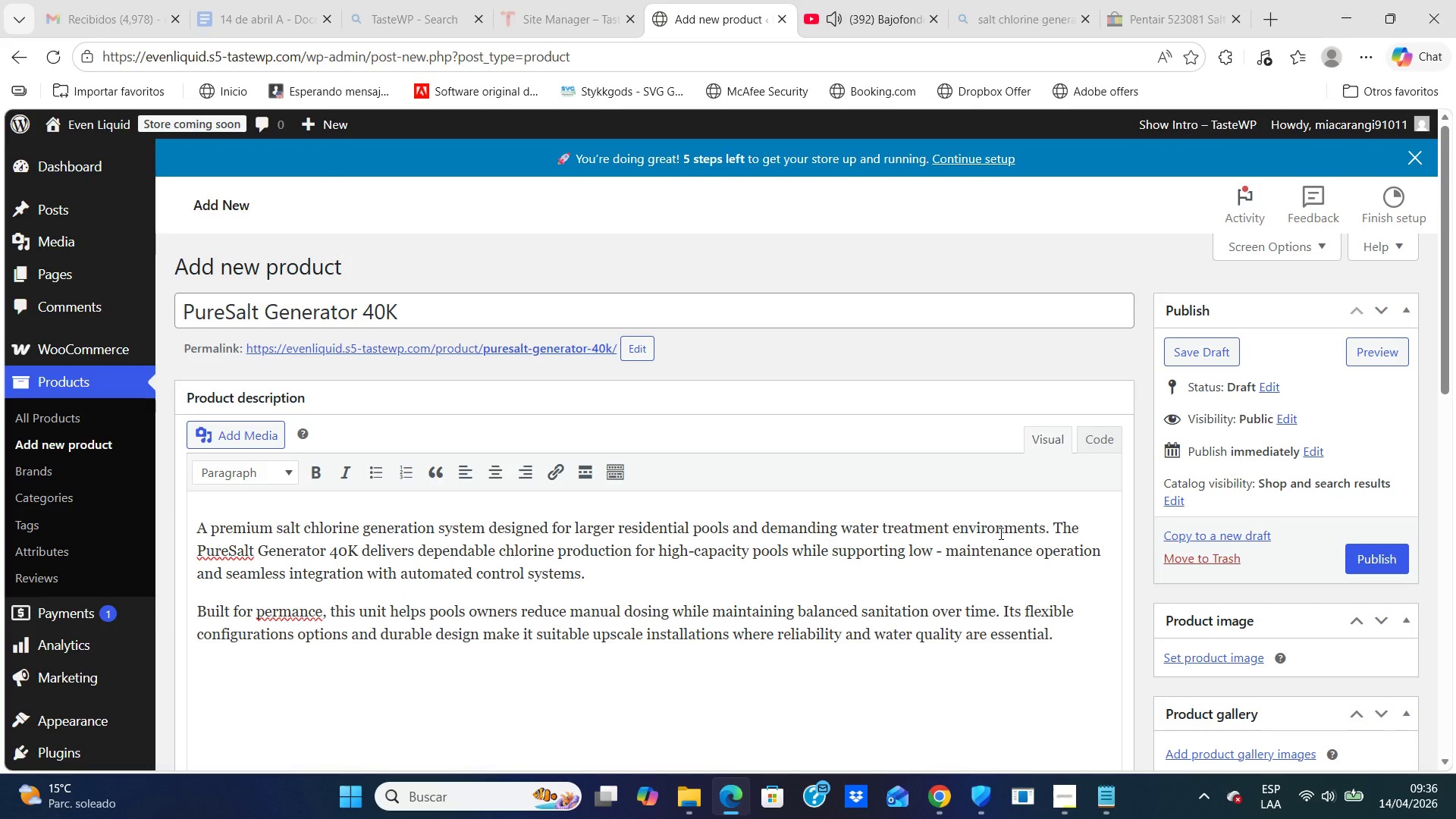 
key(Enter)
 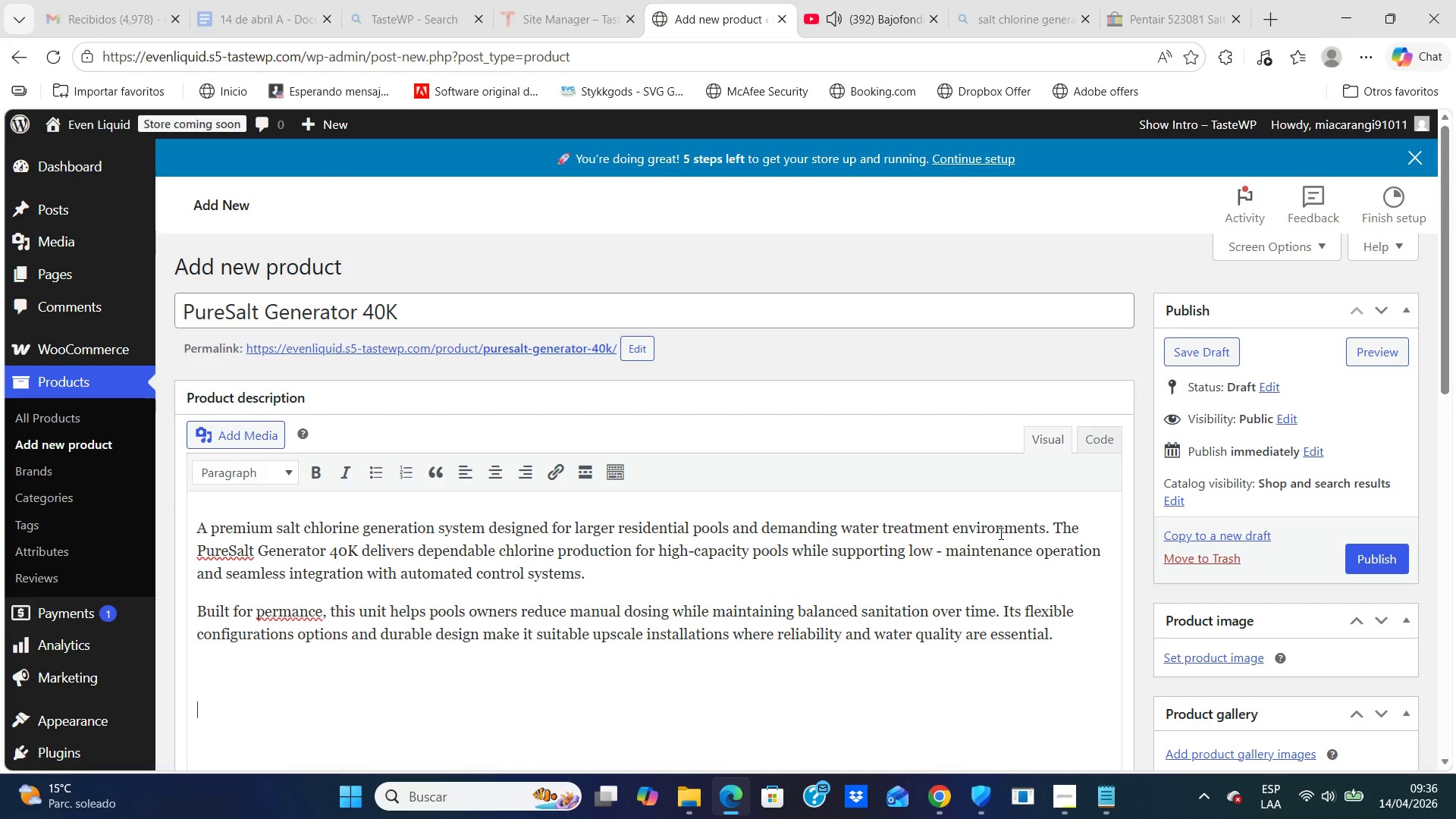 
key(Enter)
 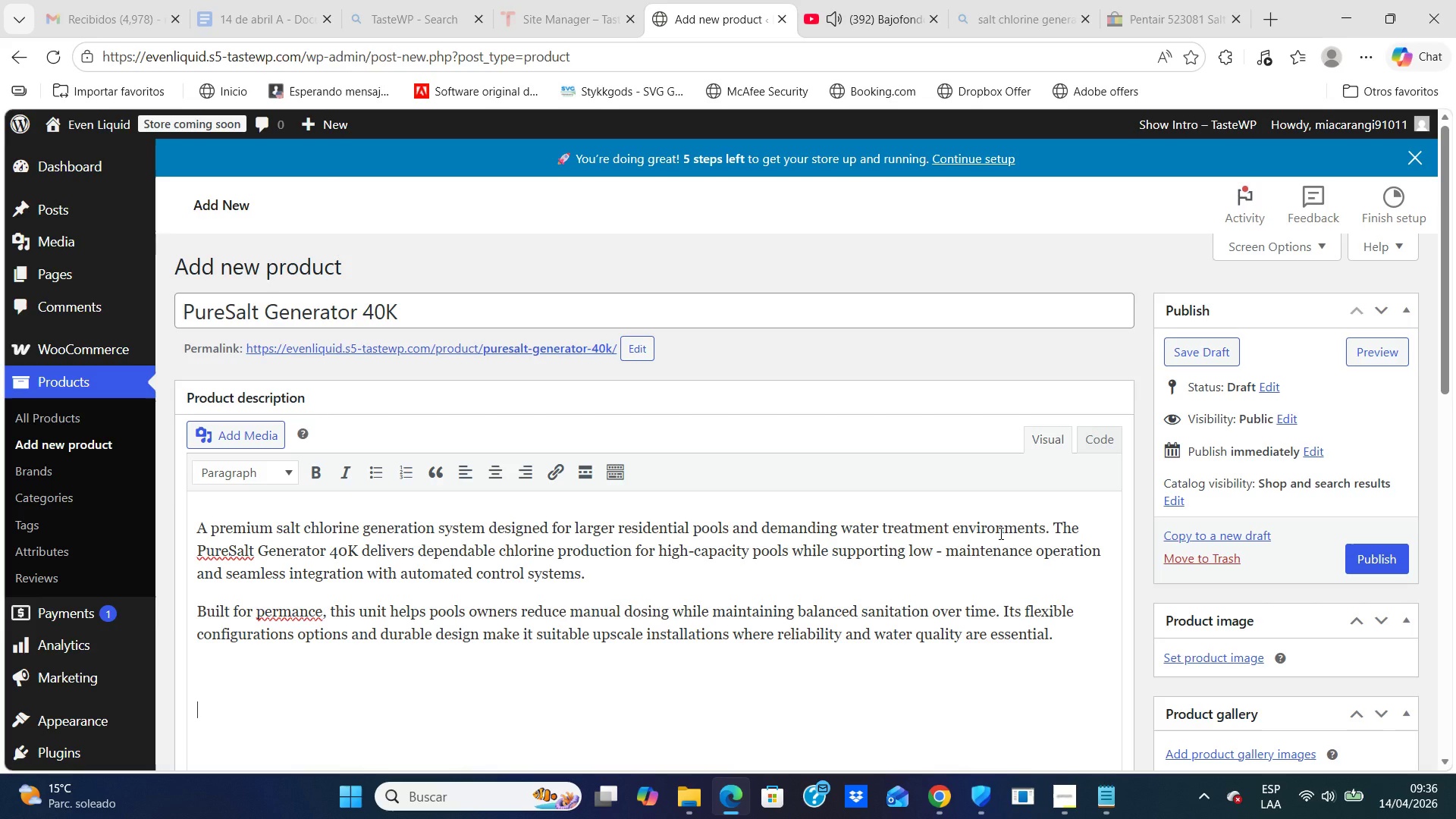 
key(ArrowUp)
 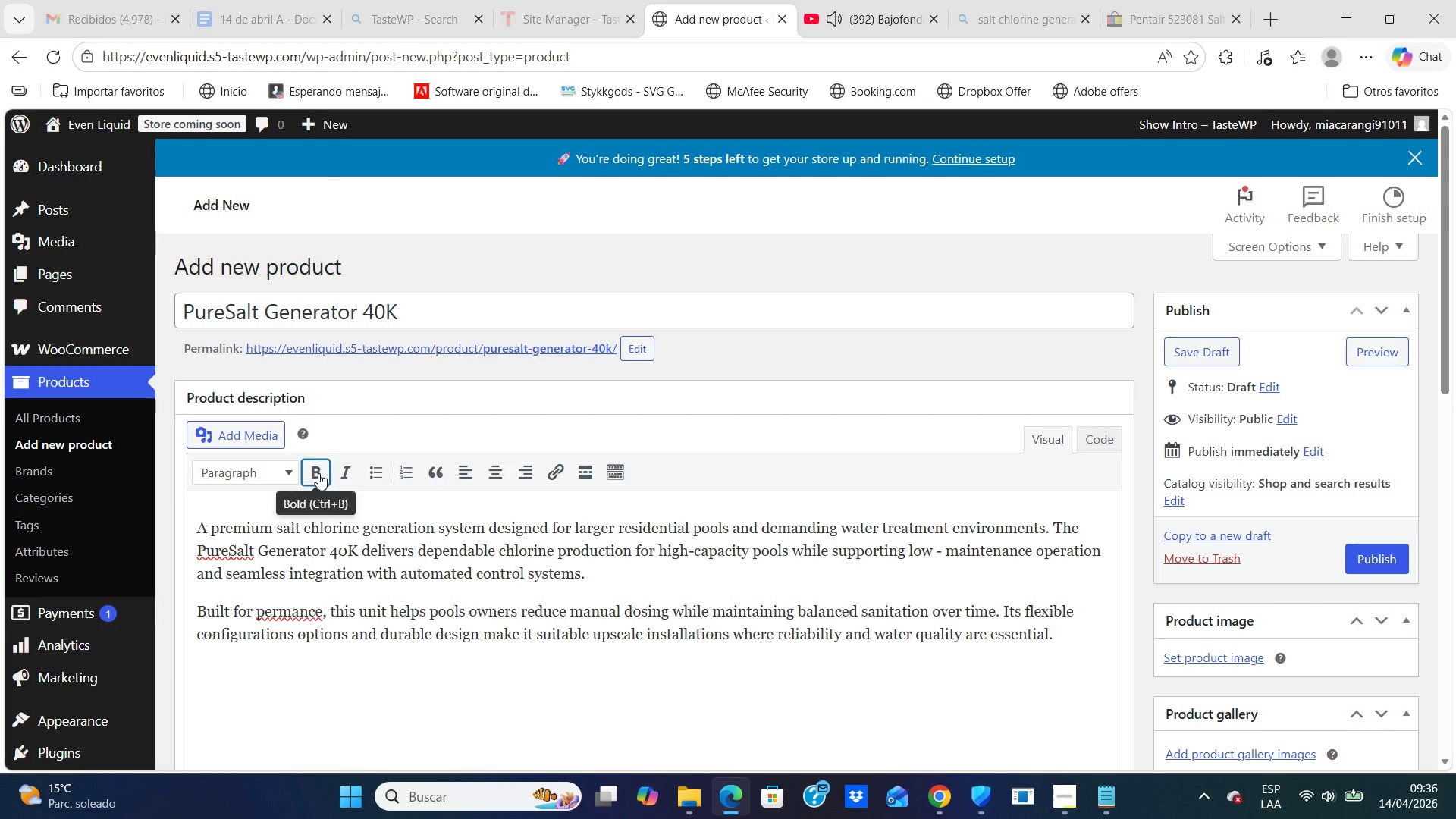 
left_click([317, 472])
 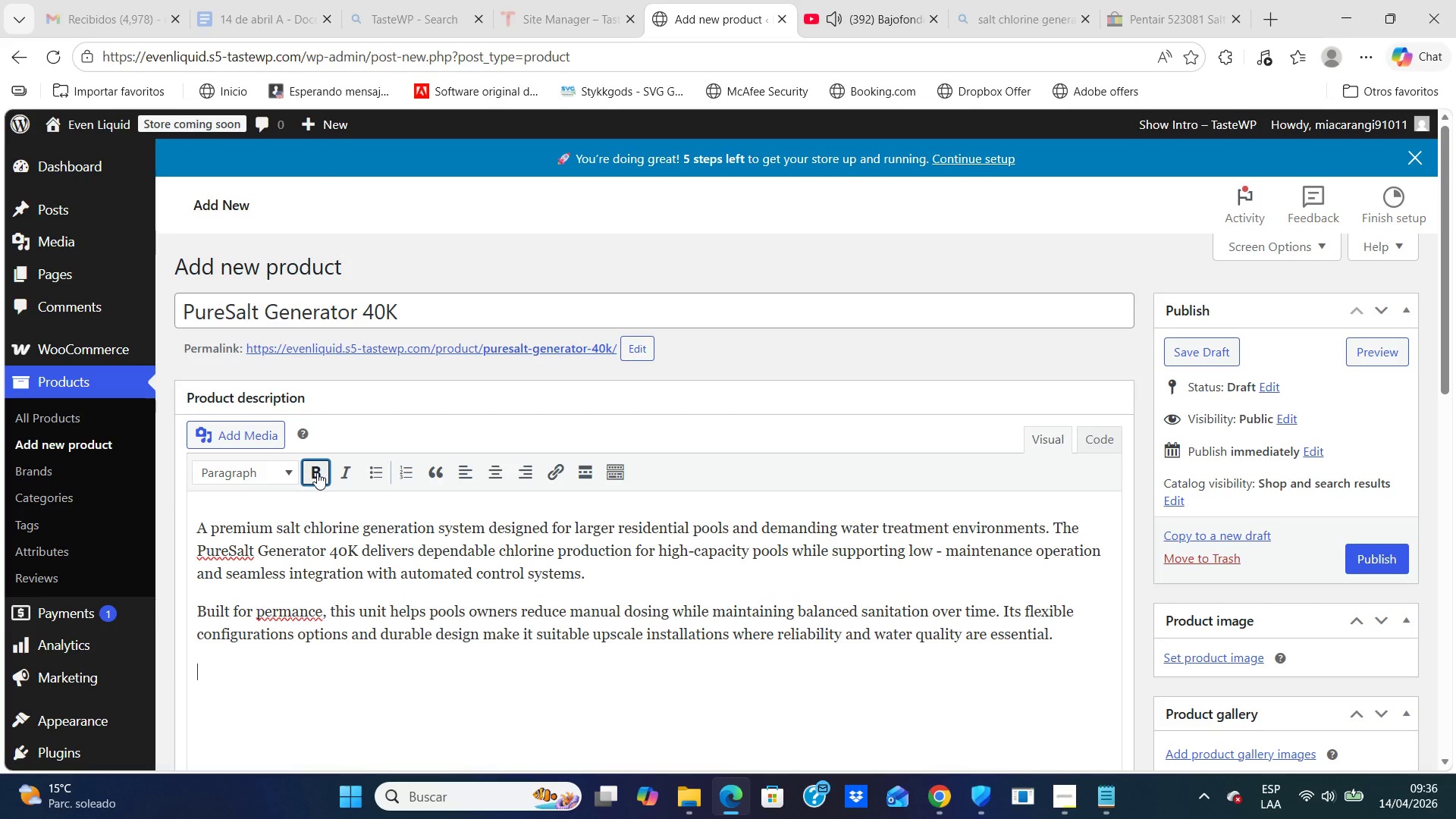 
type(Technical Specifications)
 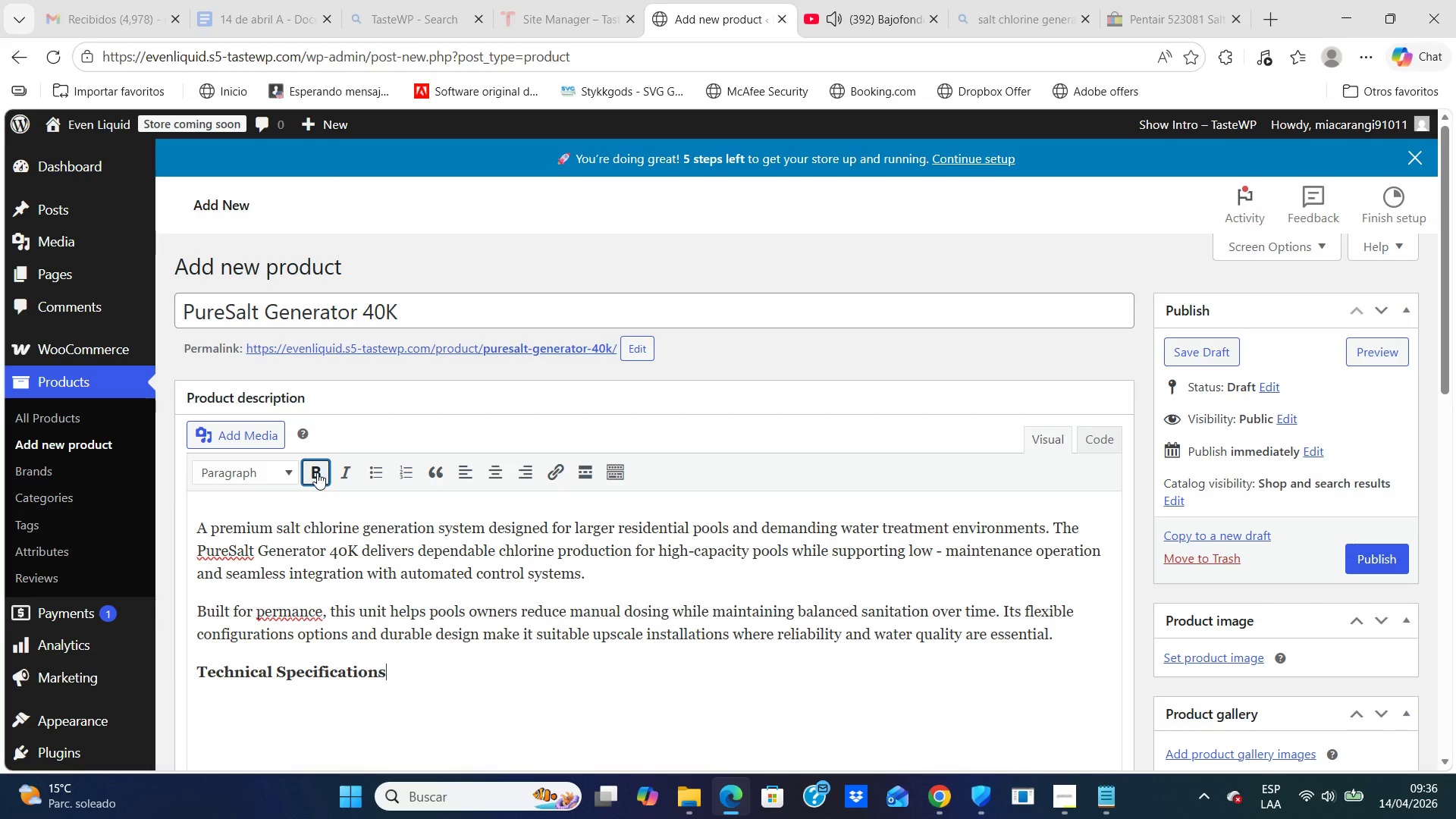 
key(Enter)
 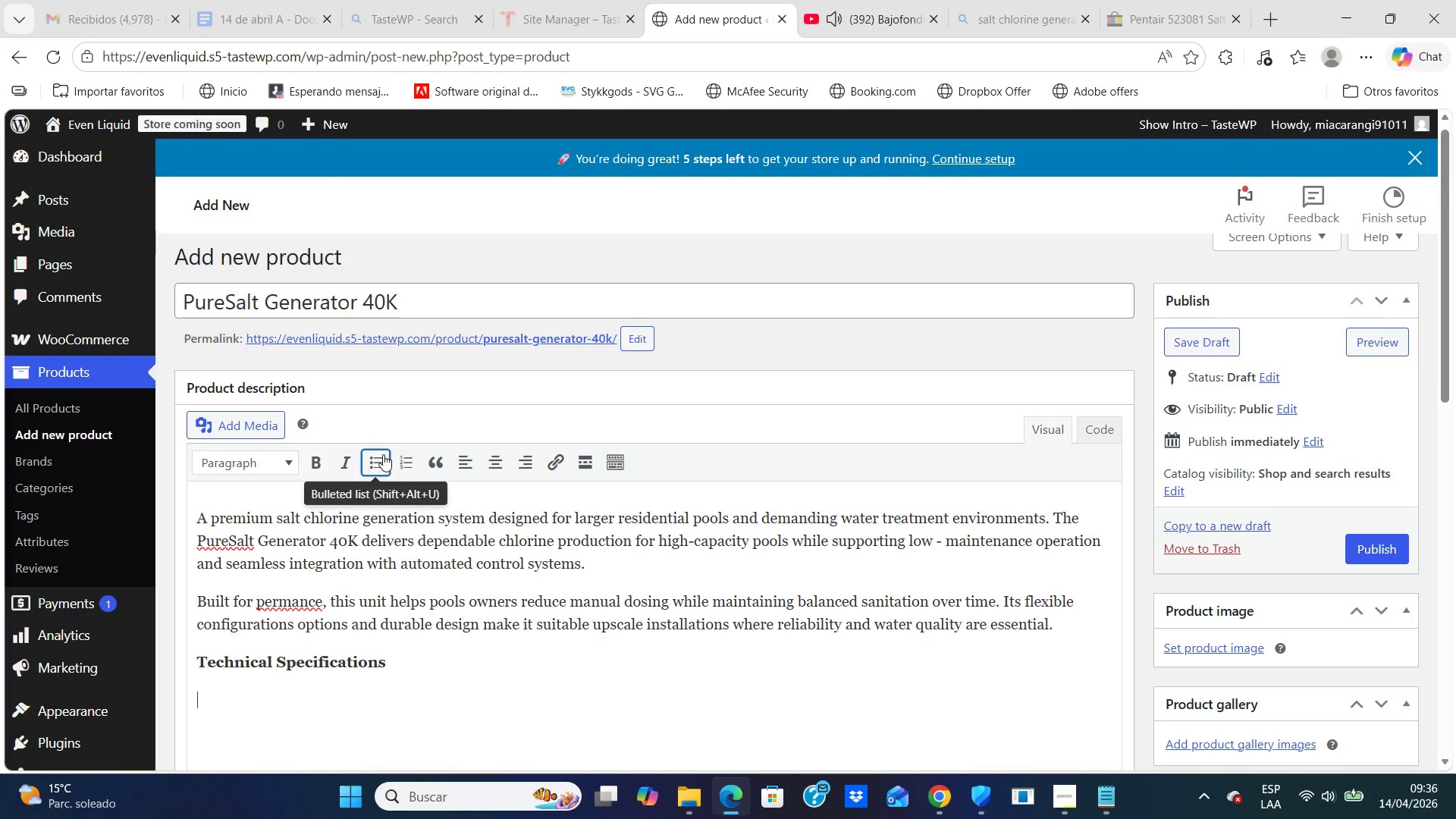 
left_click([375, 460])
 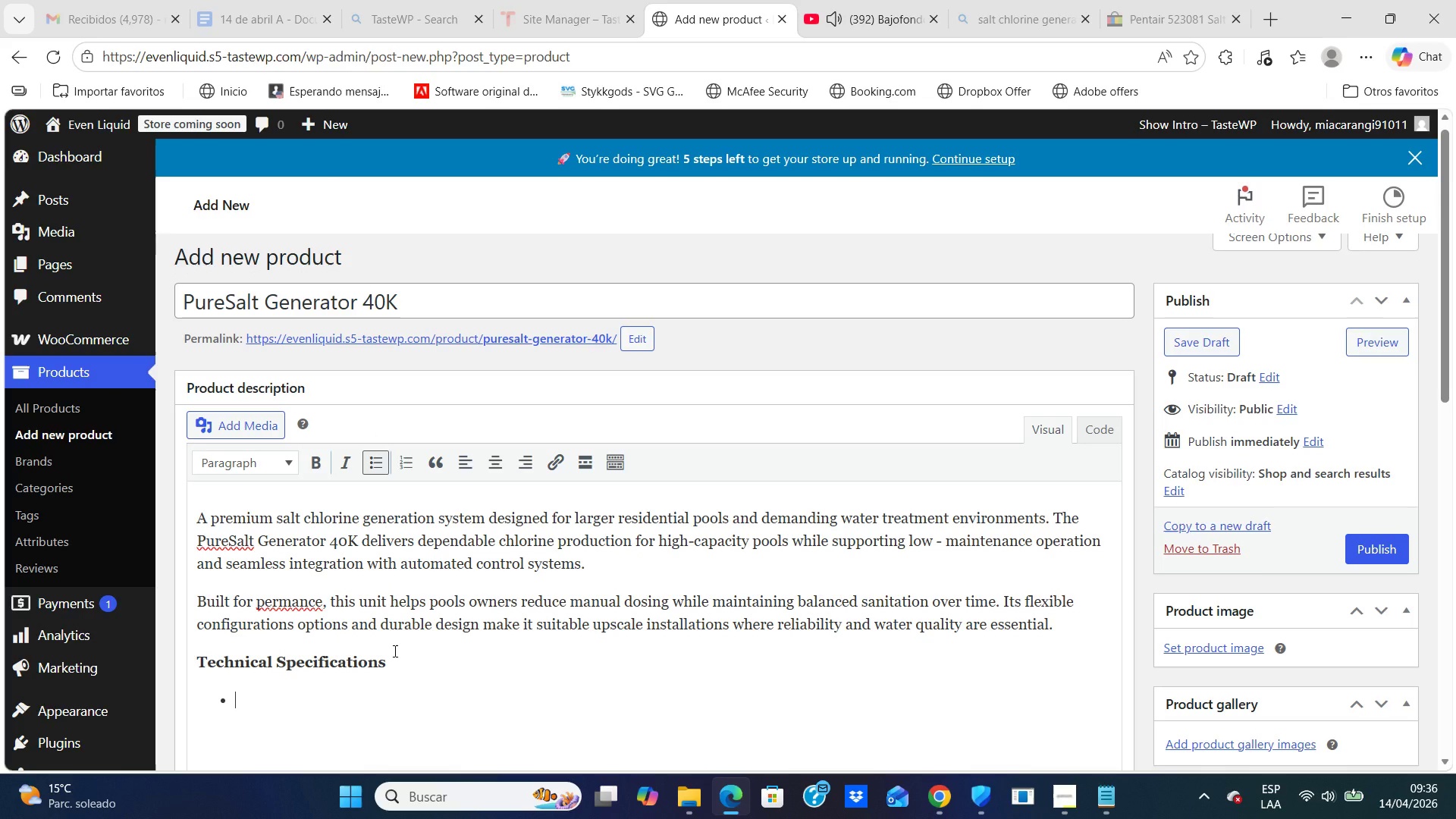 
type(Pool Capacity> up to 40,000 gallons)
 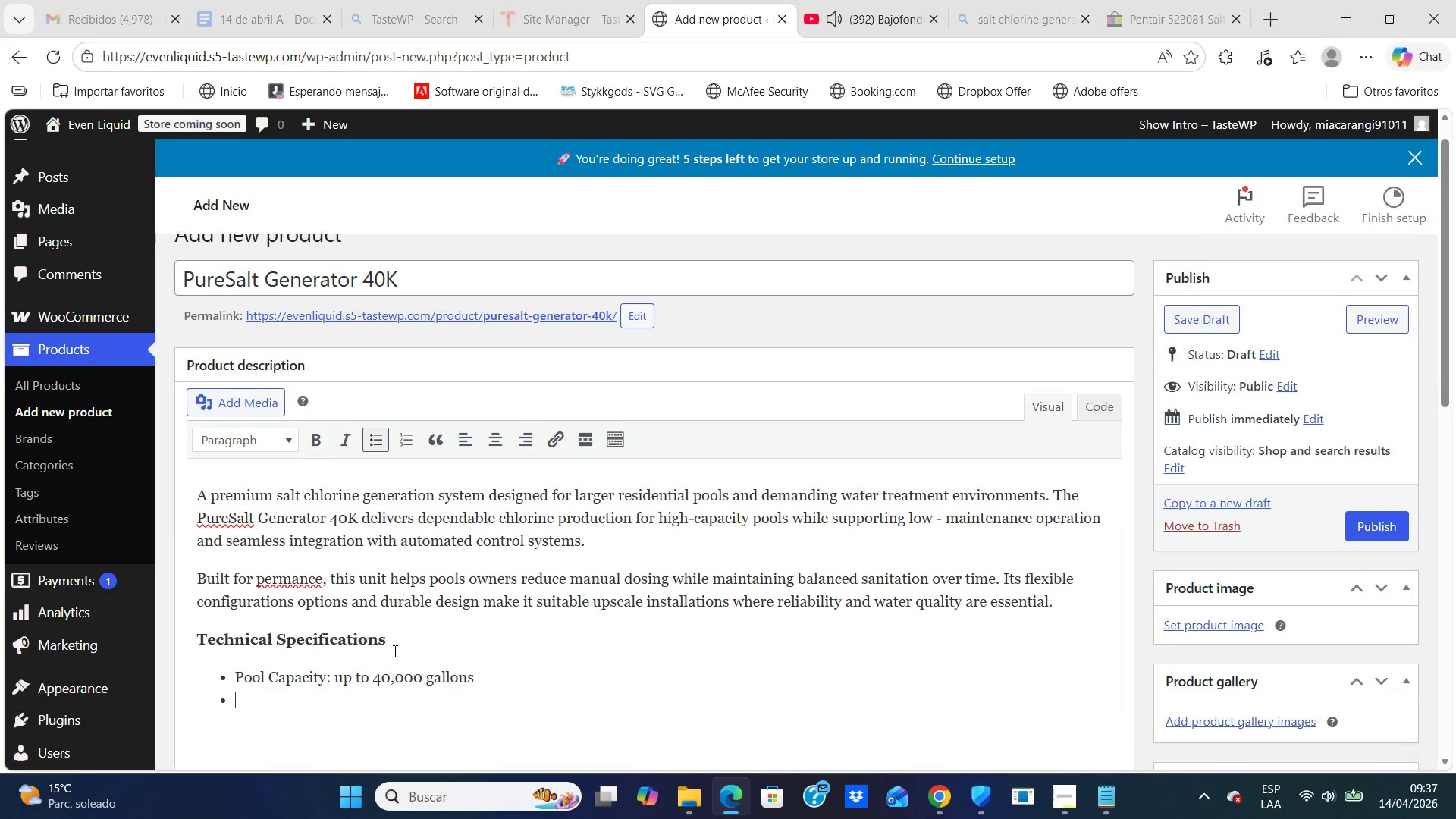 
key(Enter)
 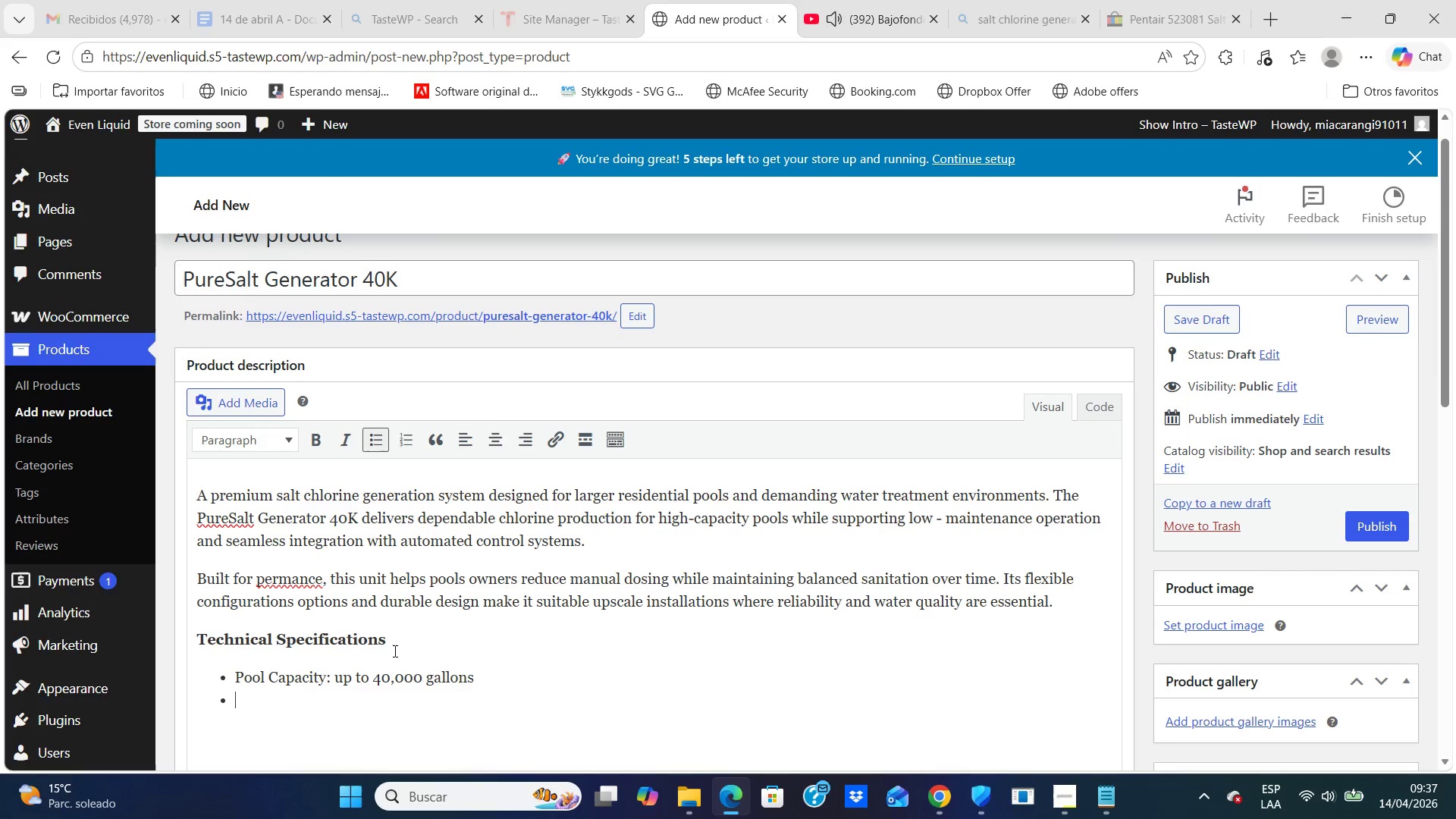 
type(Chlorine Outpout )
key(Backspace)
key(Backspace)
key(Backspace)
key(Backspace)
type(ut> high ca)
key(Backspace)
key(Backspace)
key(Backspace)
type(-capacity residential performance)
 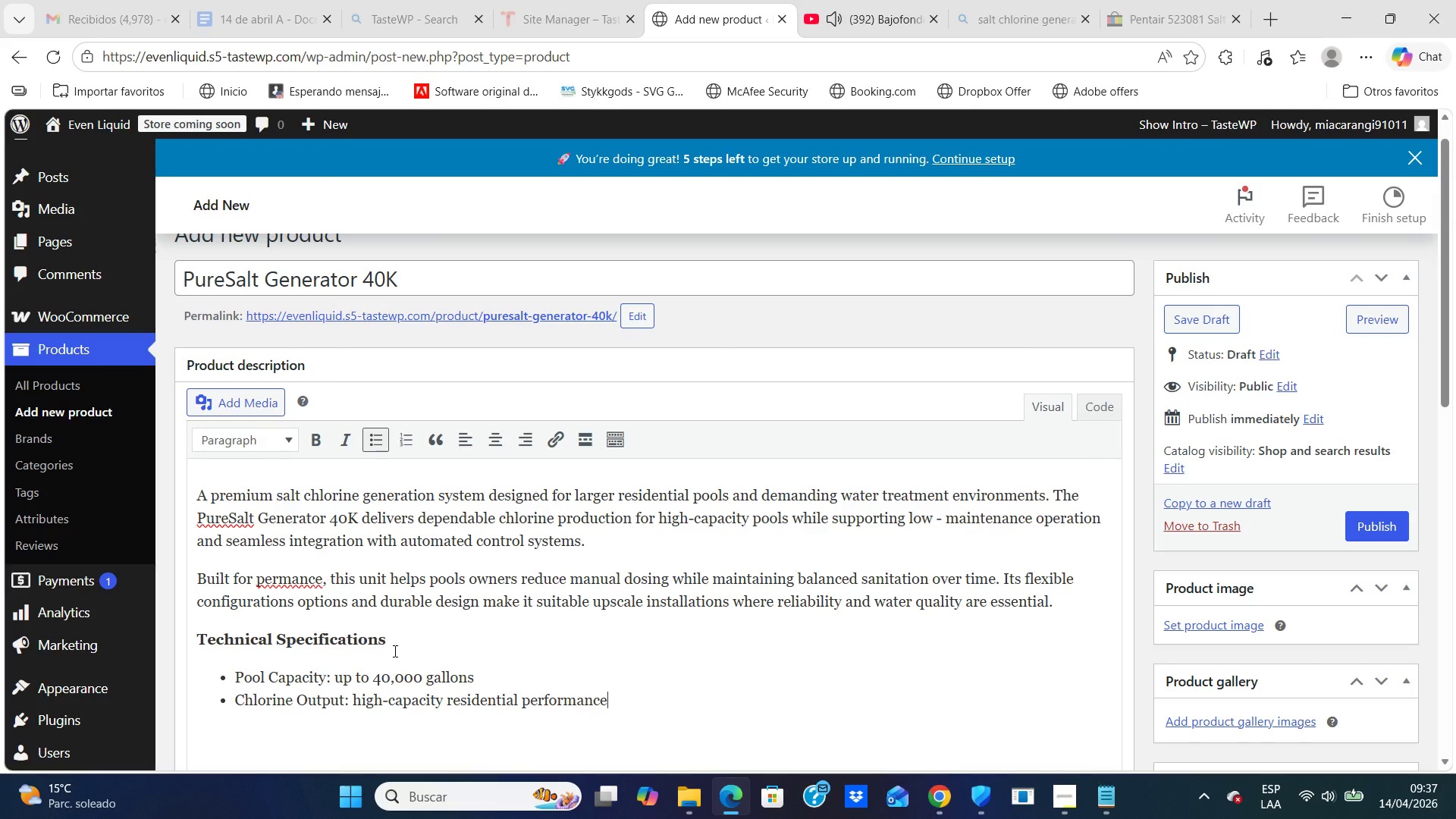 
key(Enter)
 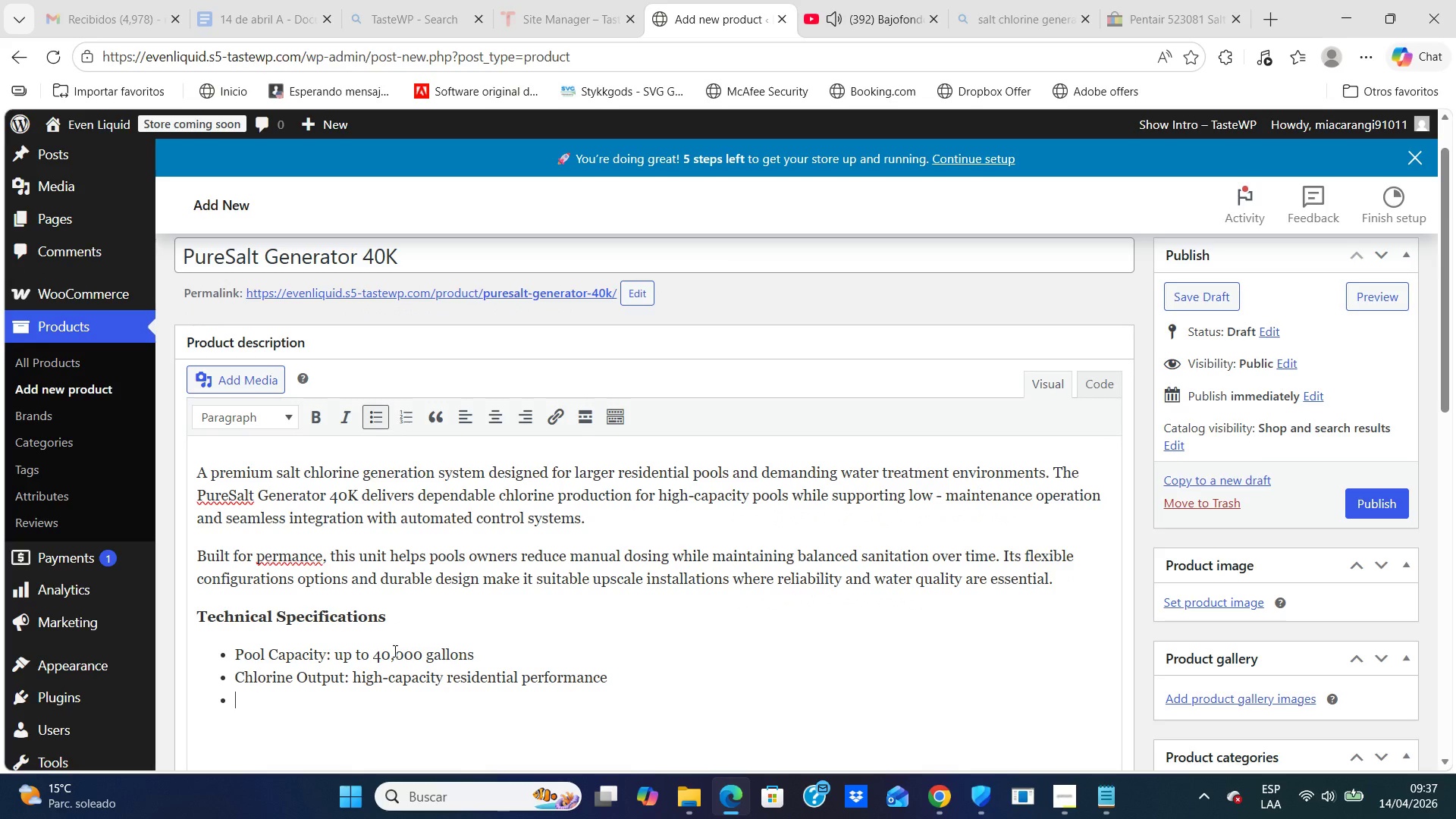 
type(Voltage Options> 120 /)
 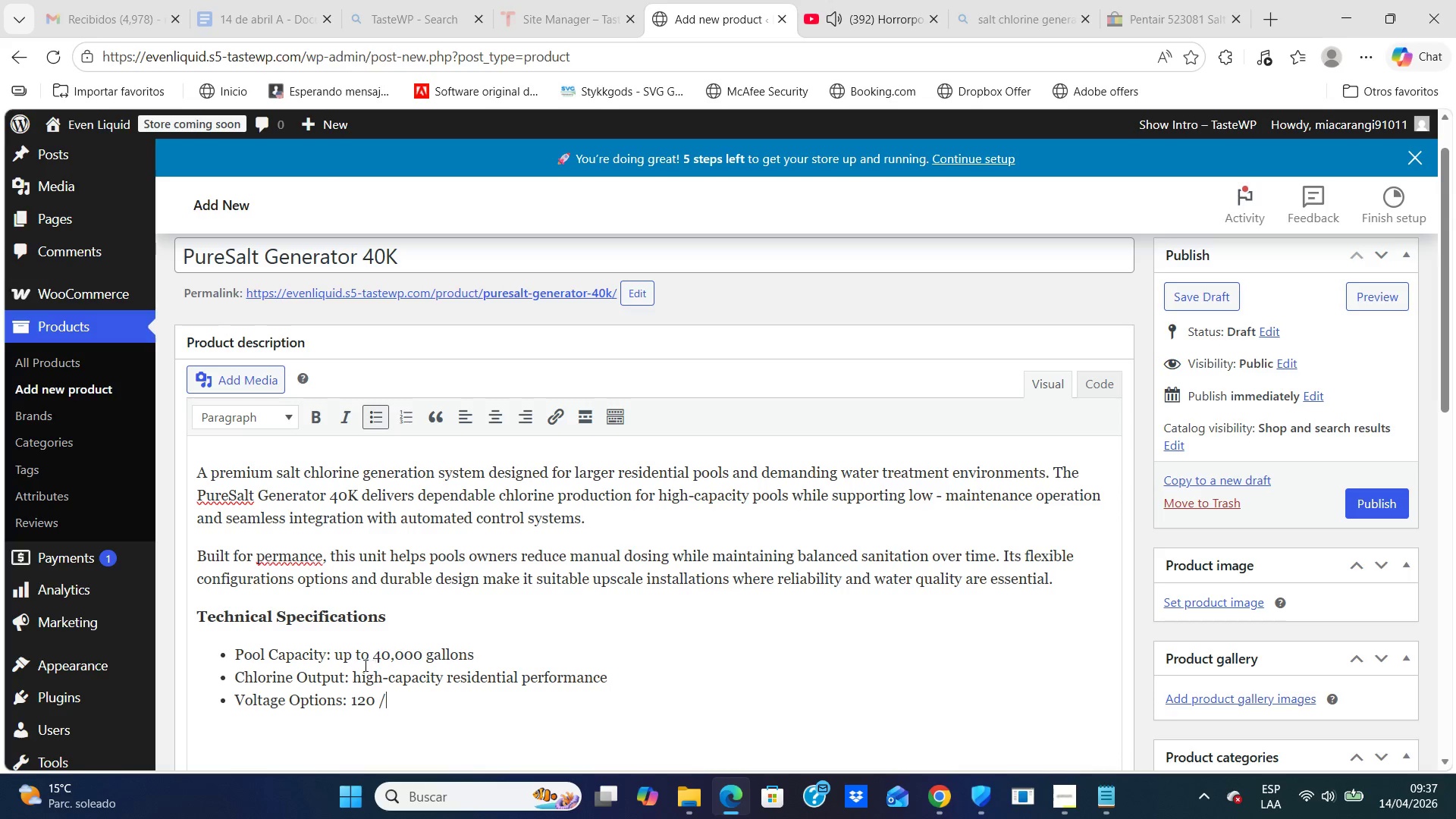 
left_click([378, 701])
 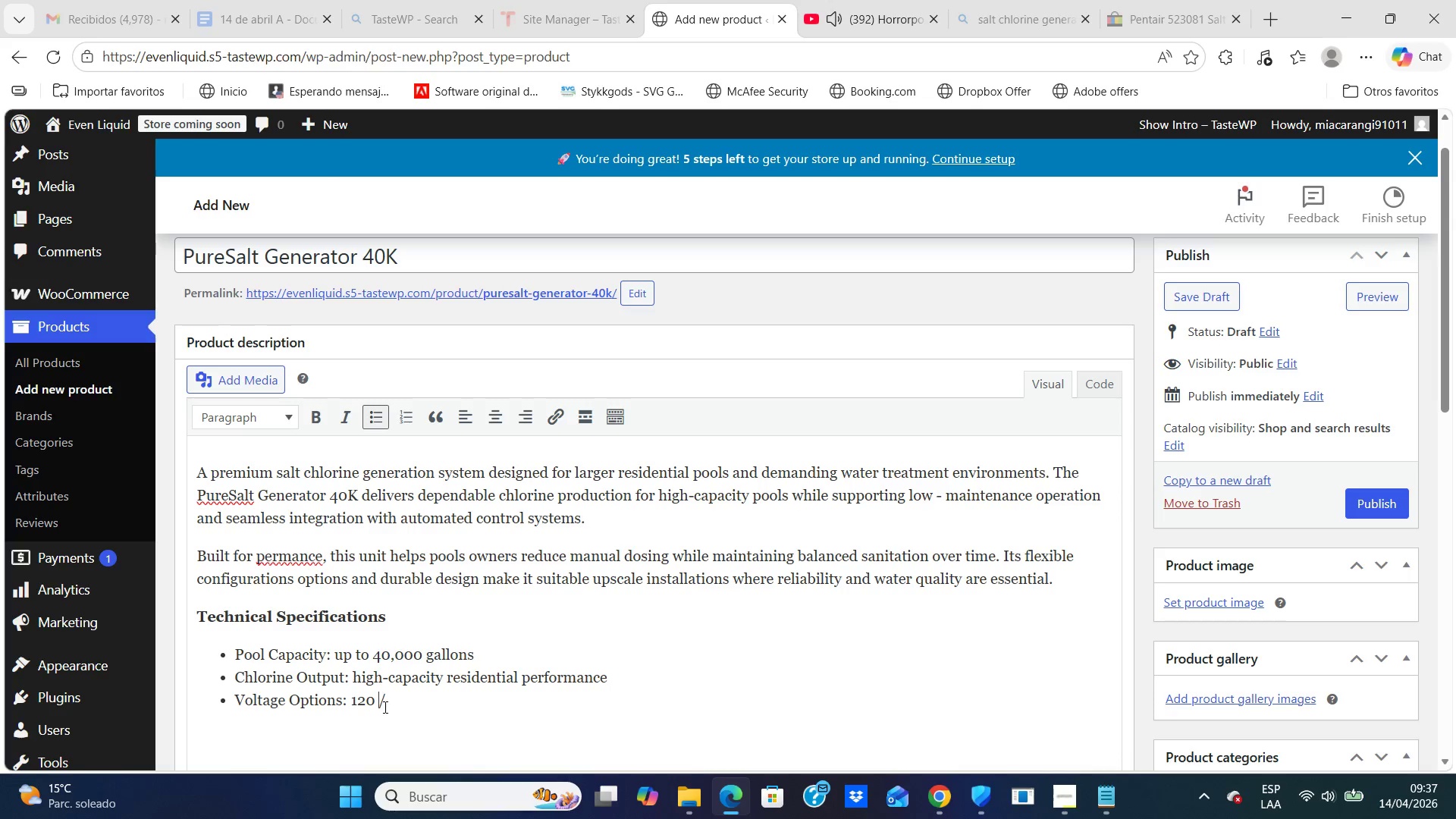 
key(Backspace)
 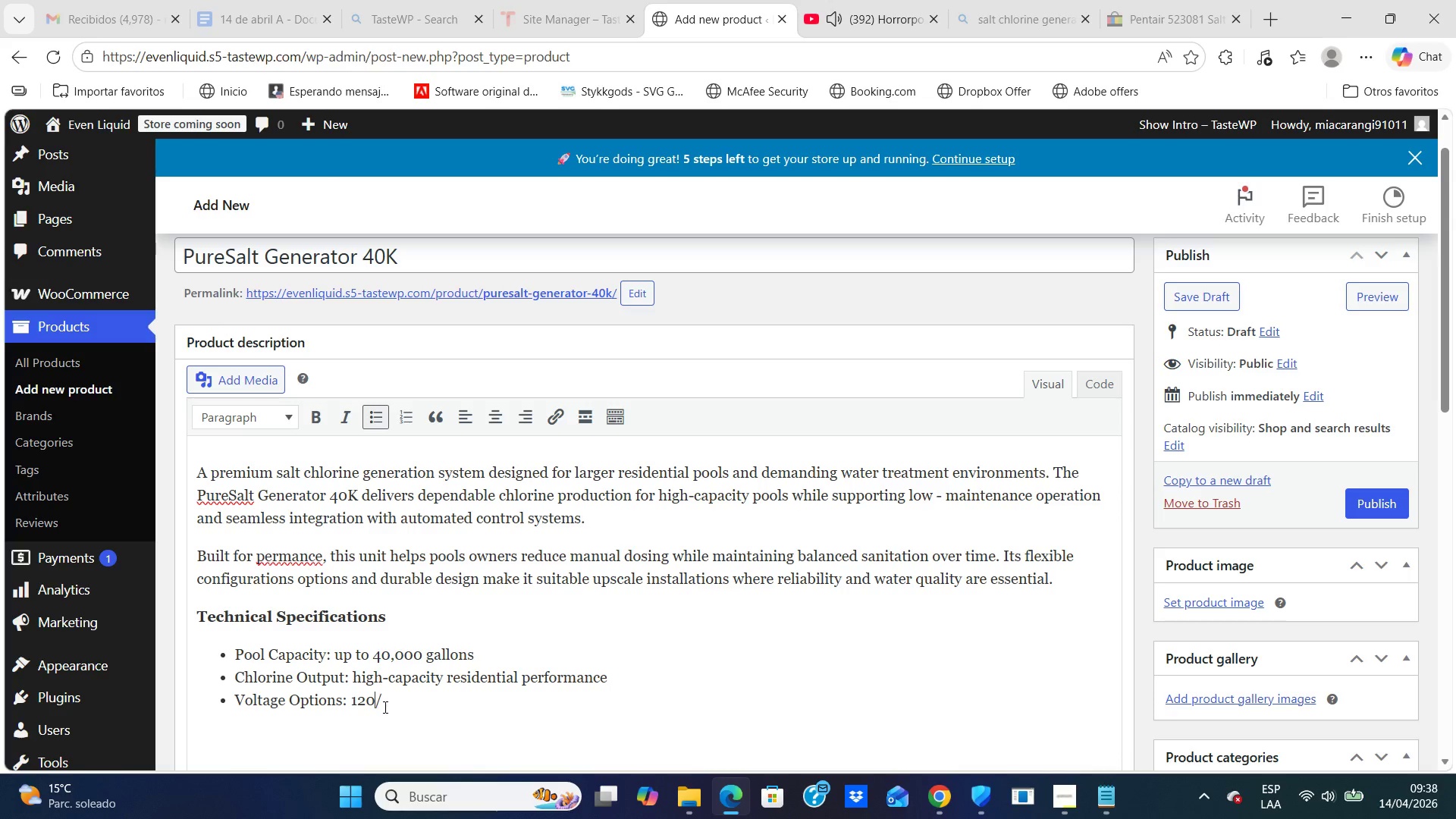 
key(CapsLock)
 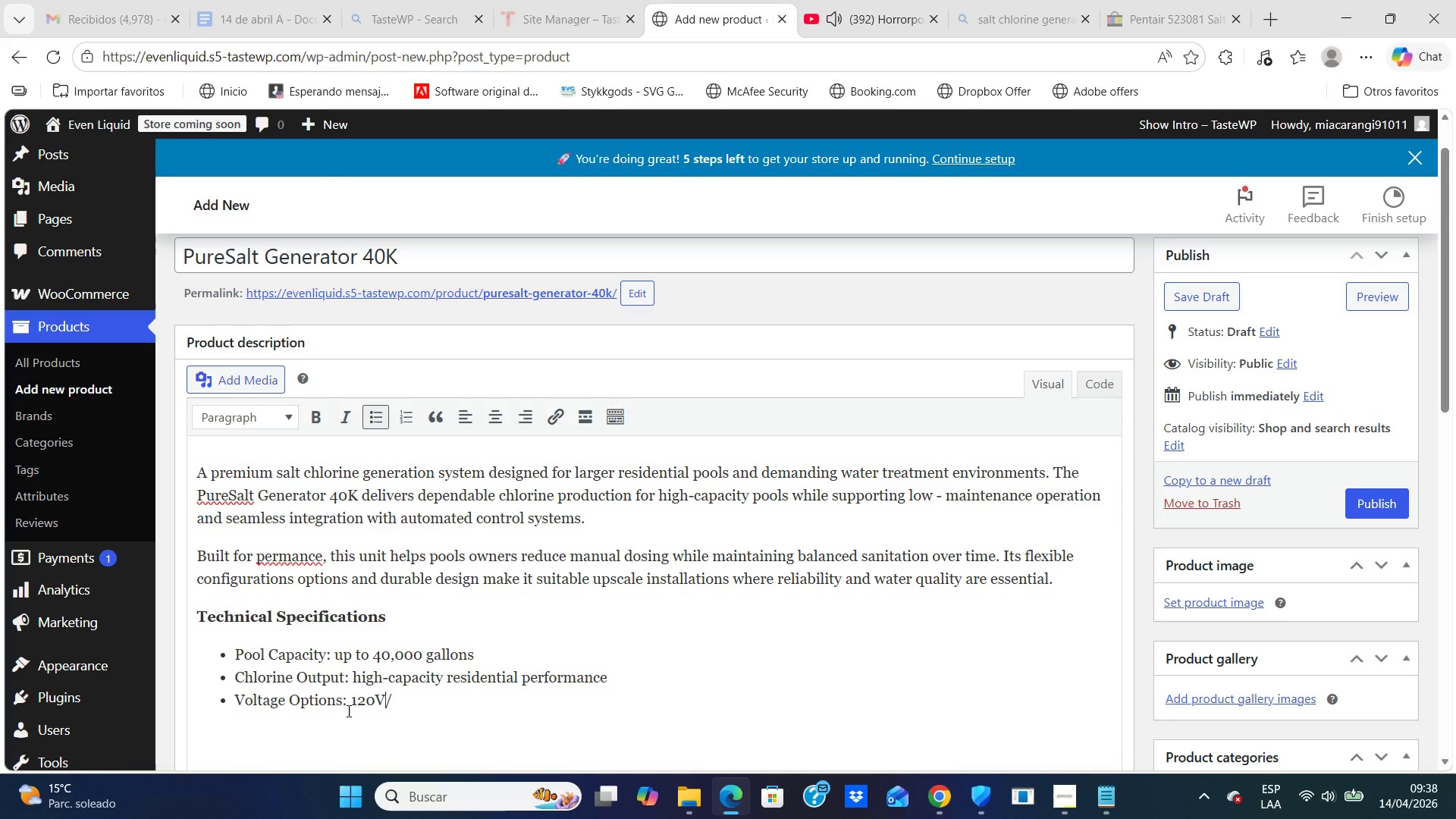 
key(V)
 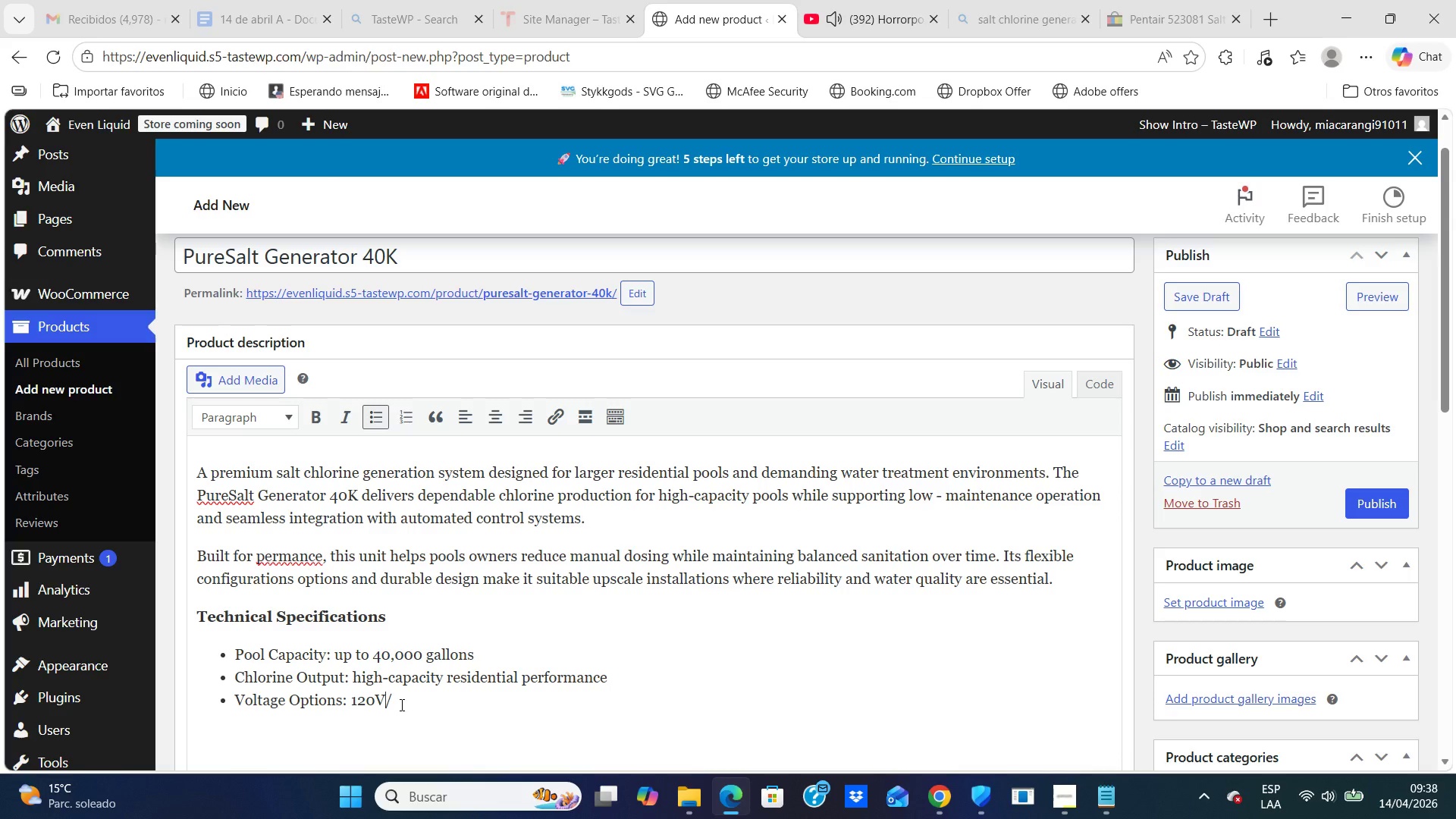 
key(Backspace)
 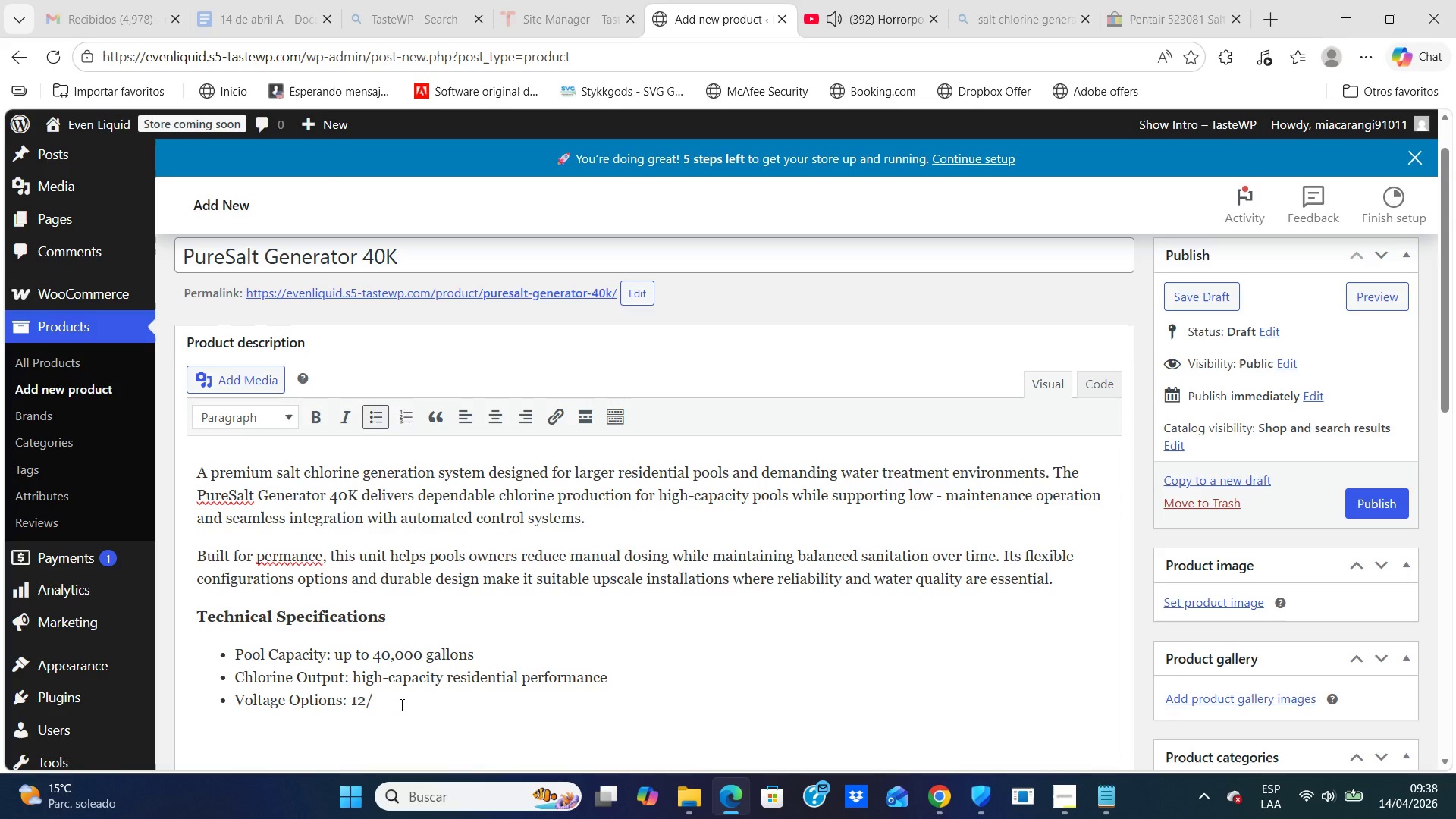 
key(Backspace)
 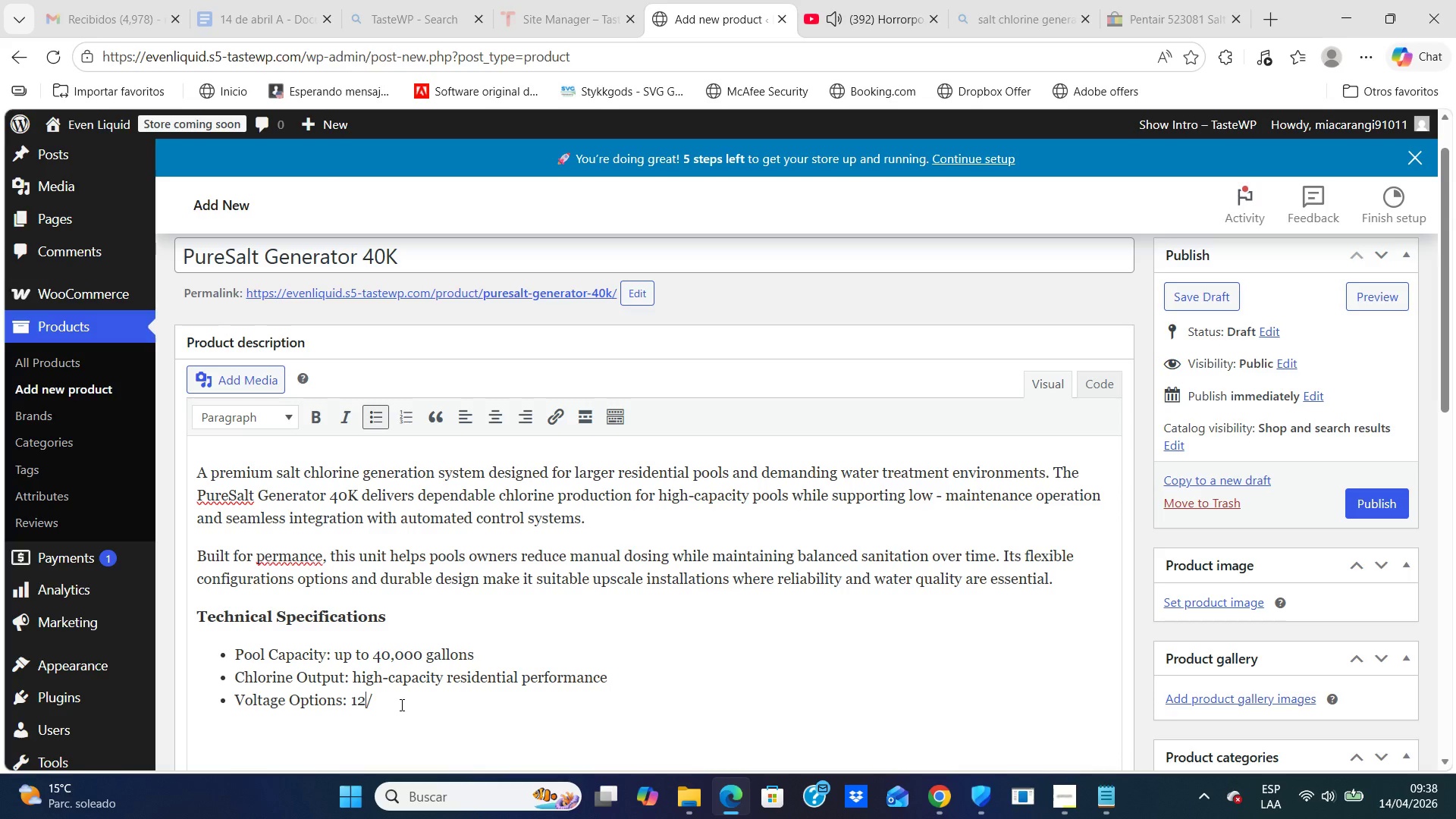 
key(0)
 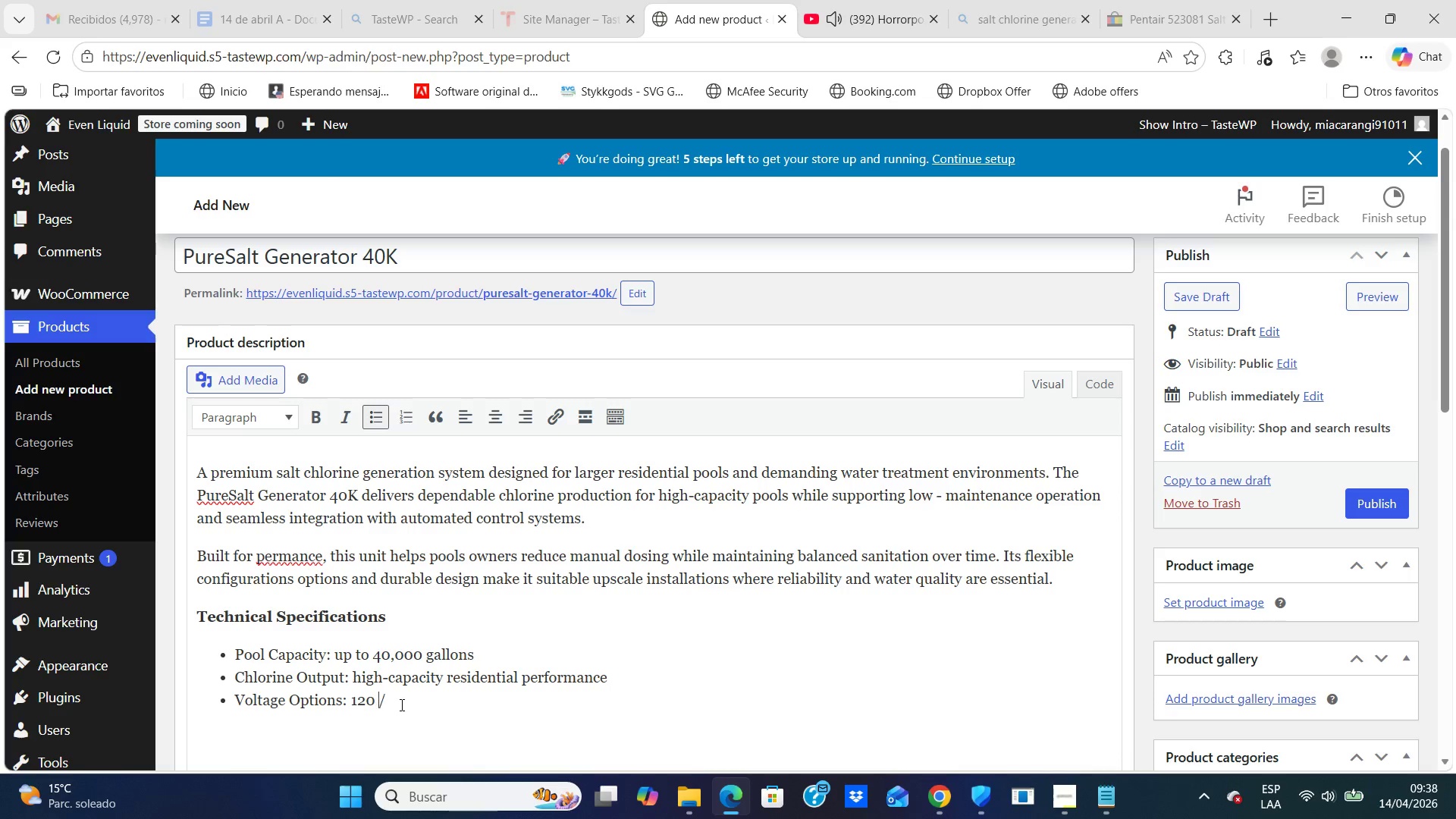 
key(Space)
 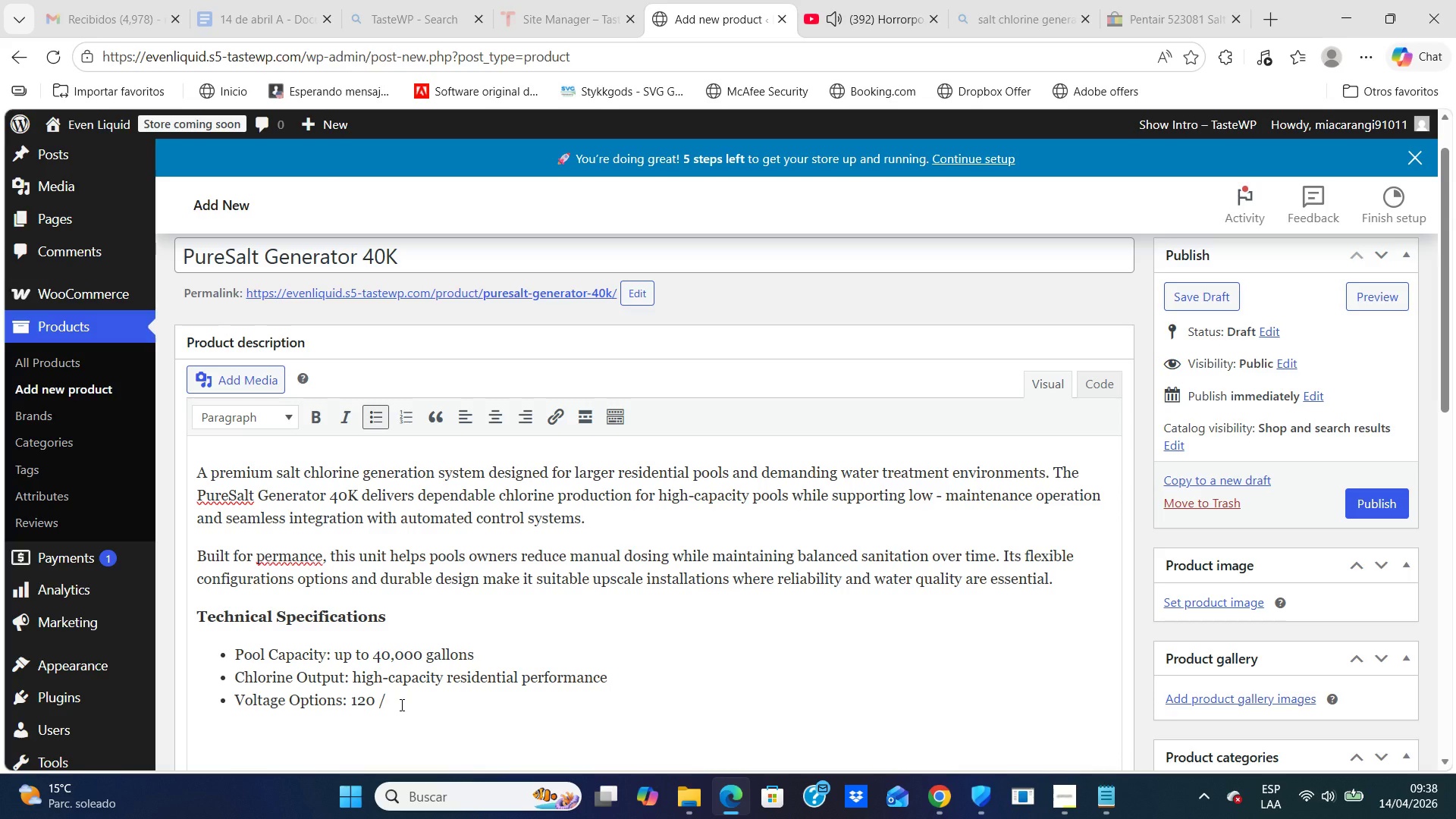 
key(Backspace)
 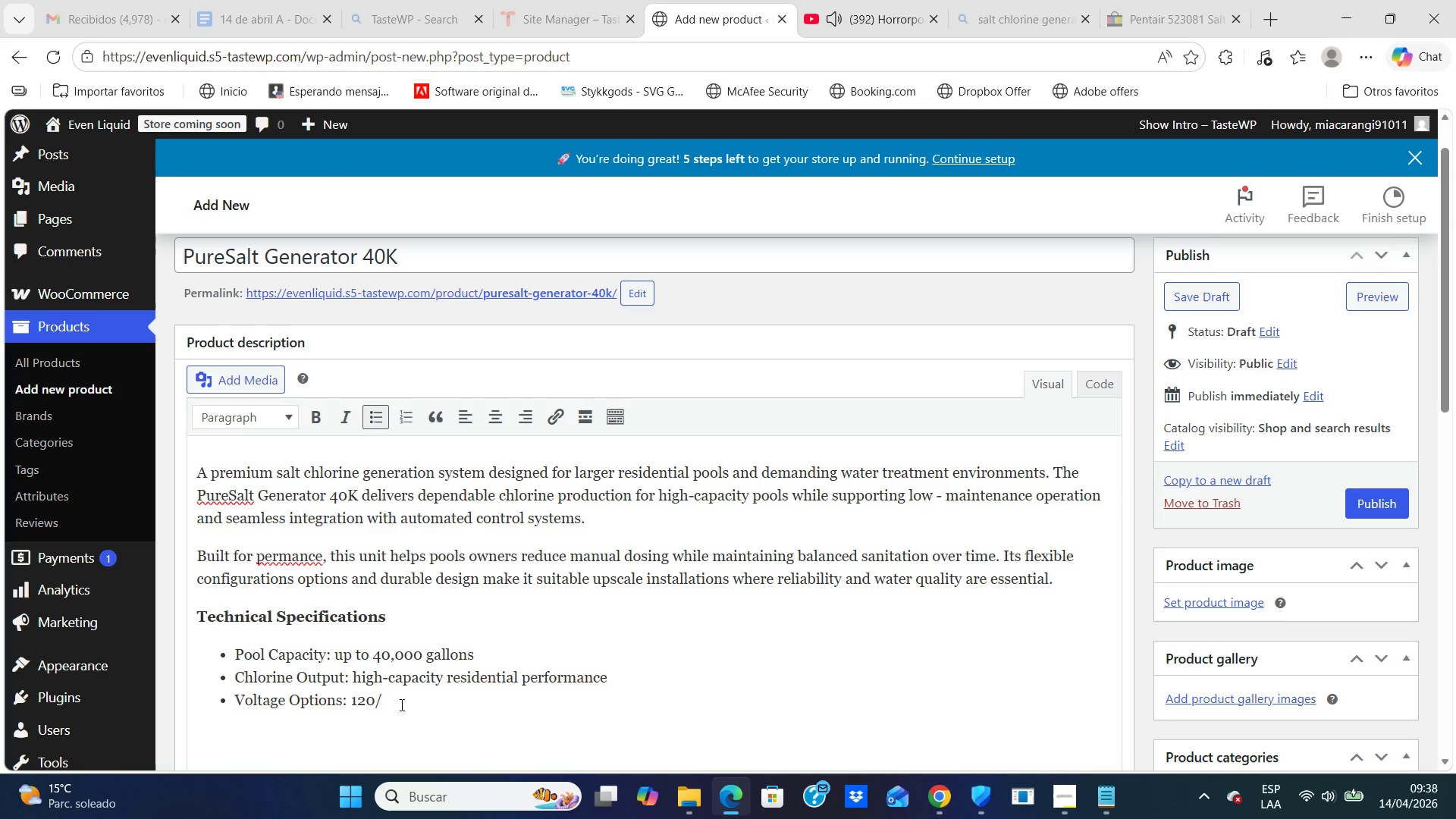 
key(V)
 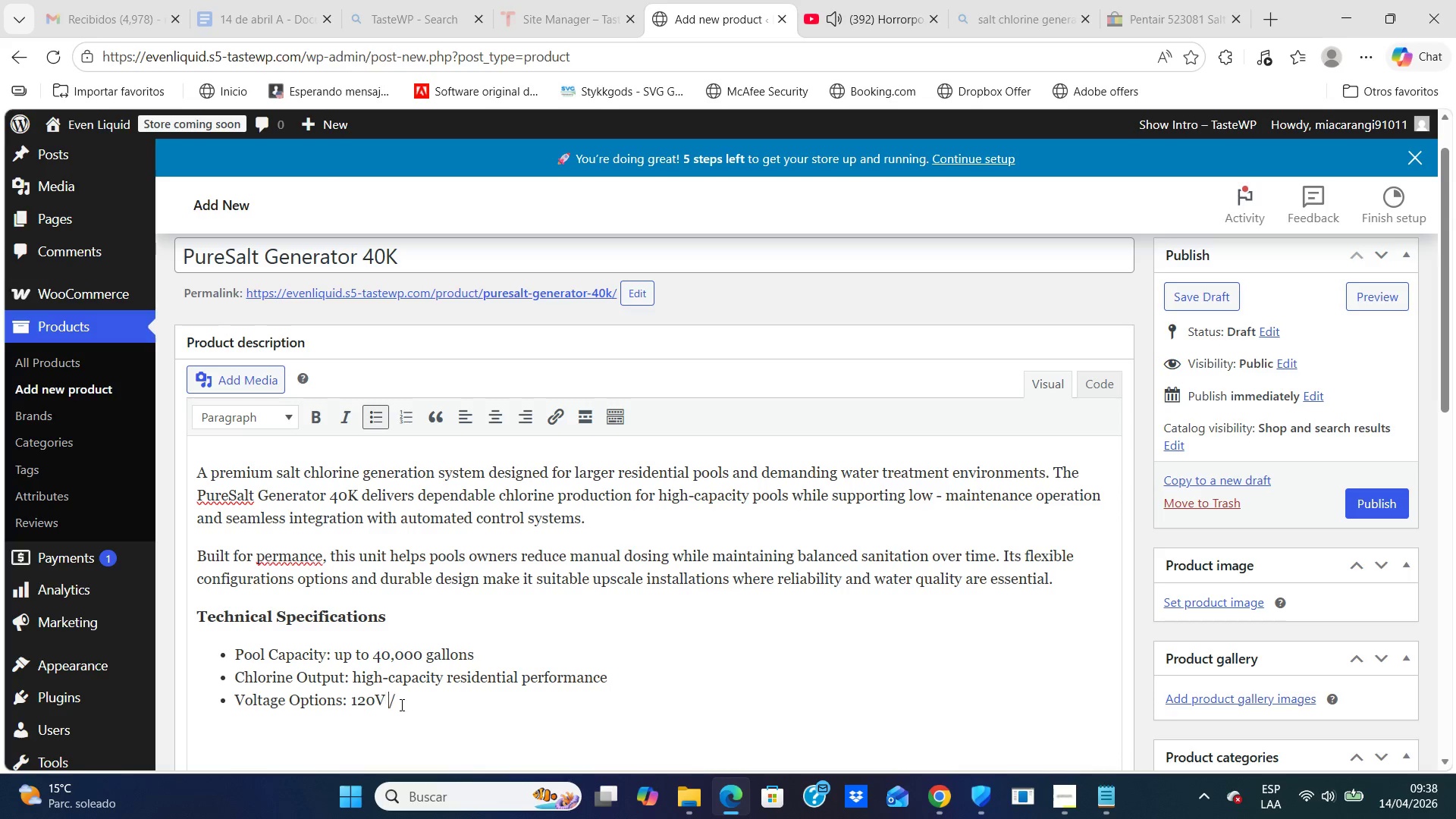 
key(Space)
 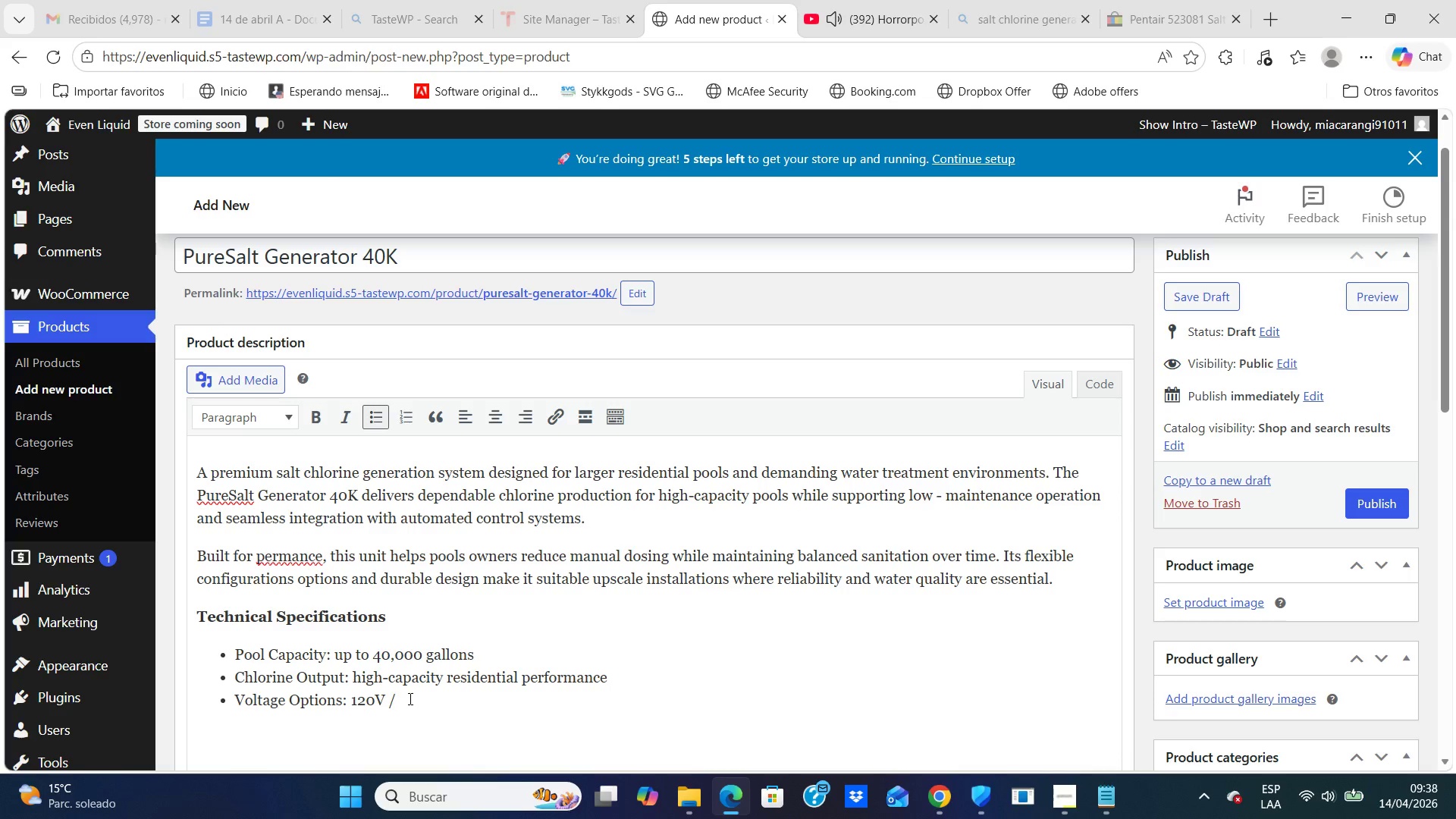 
left_click([409, 698])
 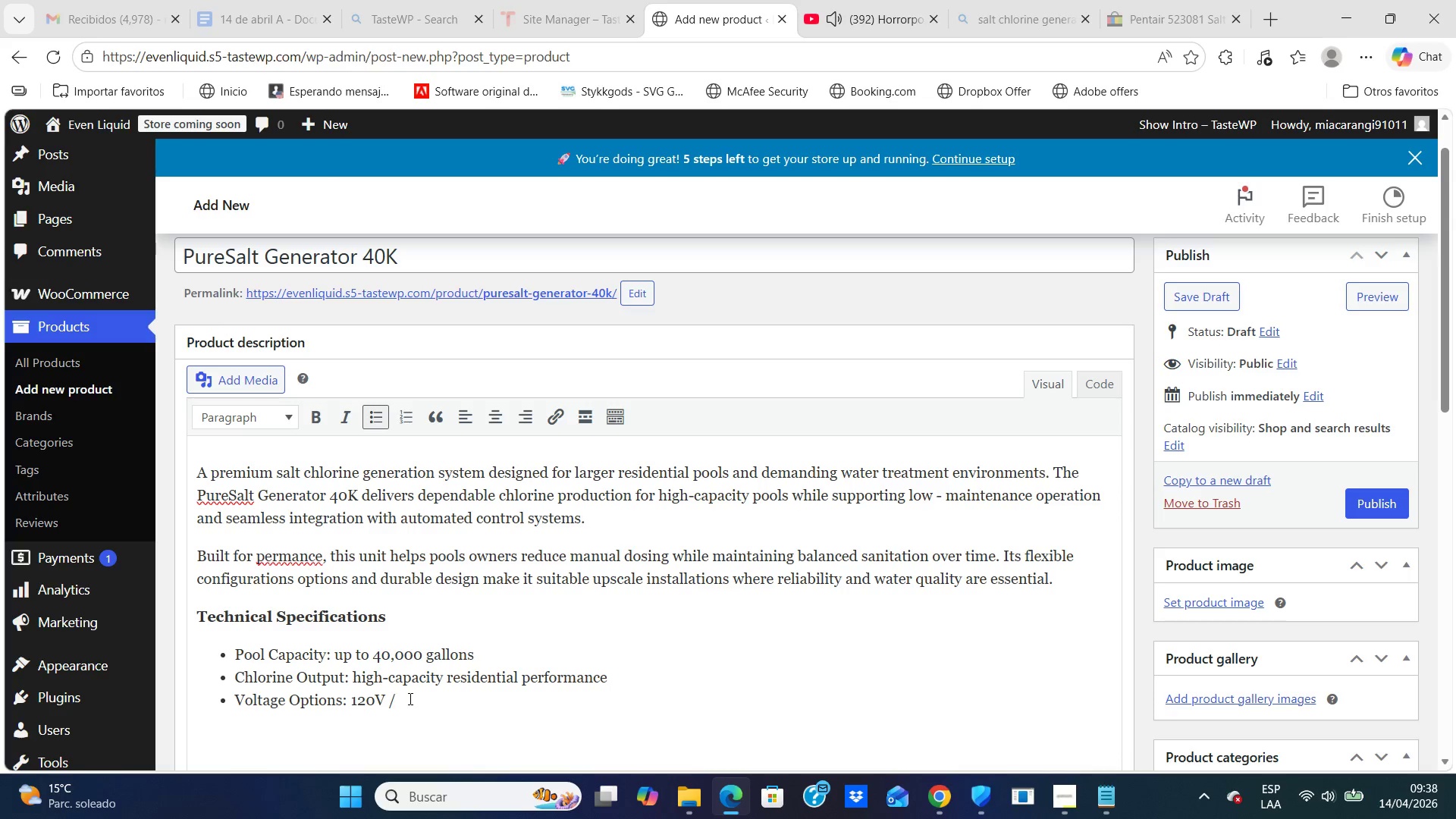 
type(240V)
 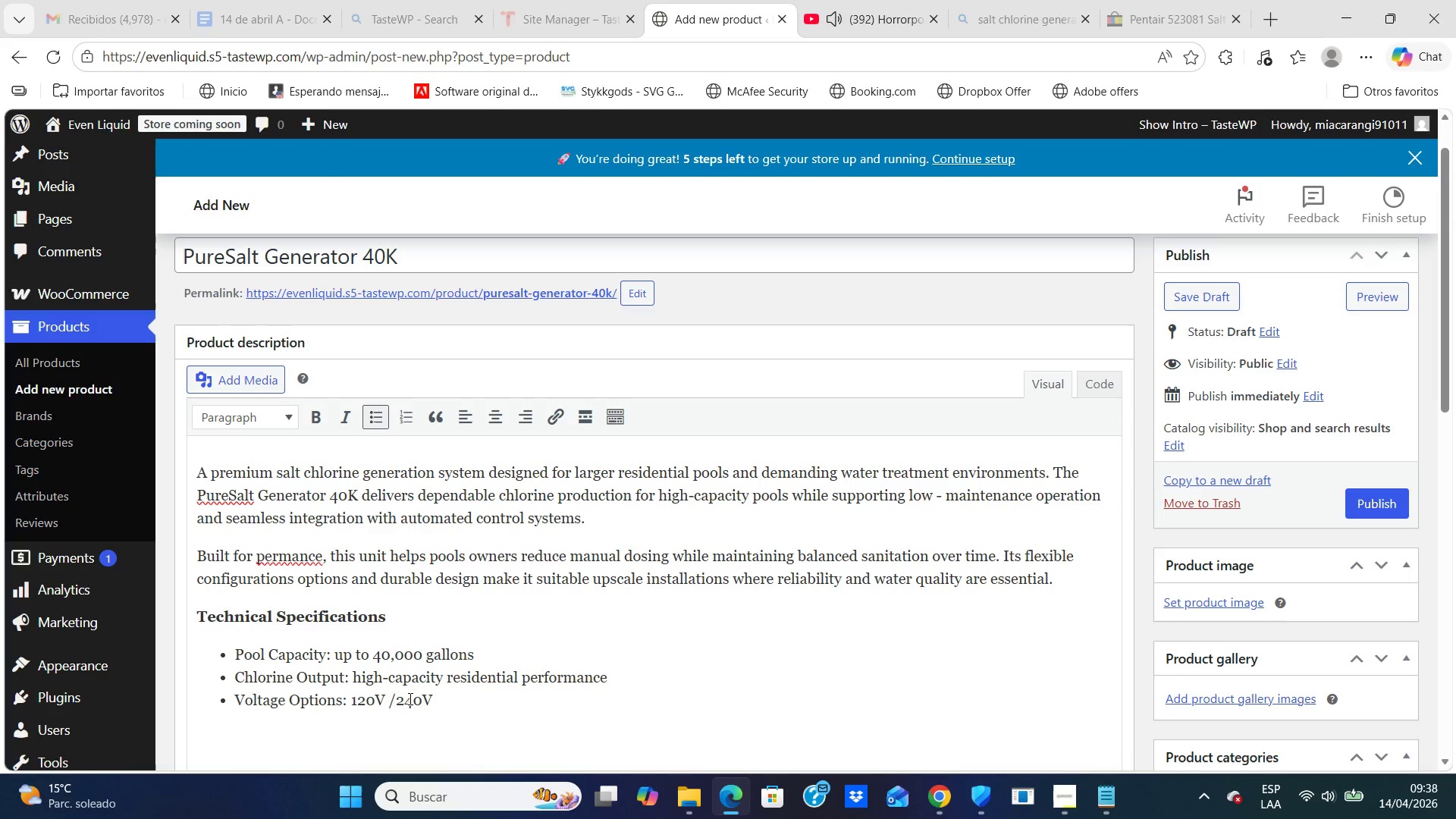 
key(Enter)
 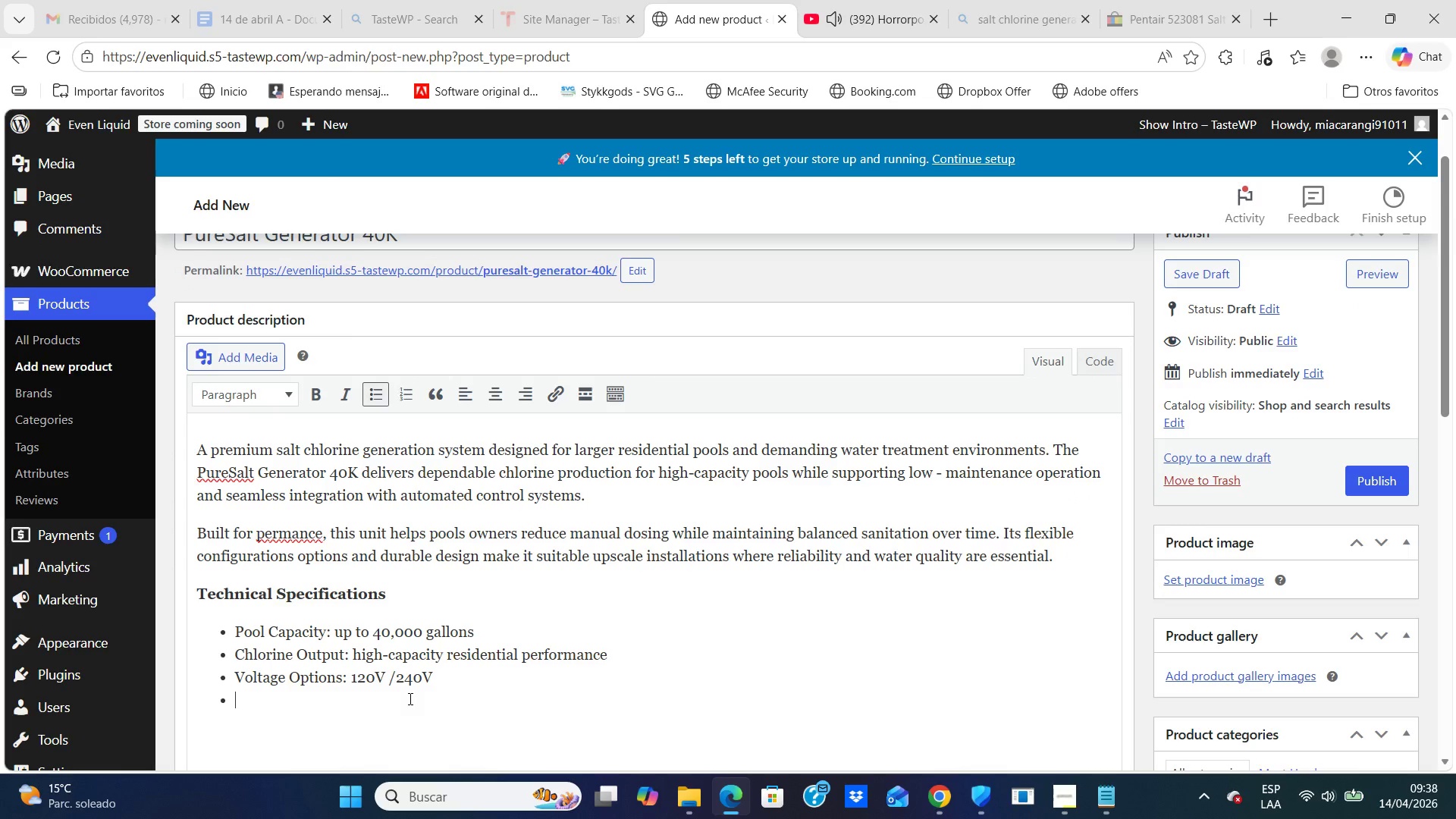 
type(Pipe Compalitibility)
 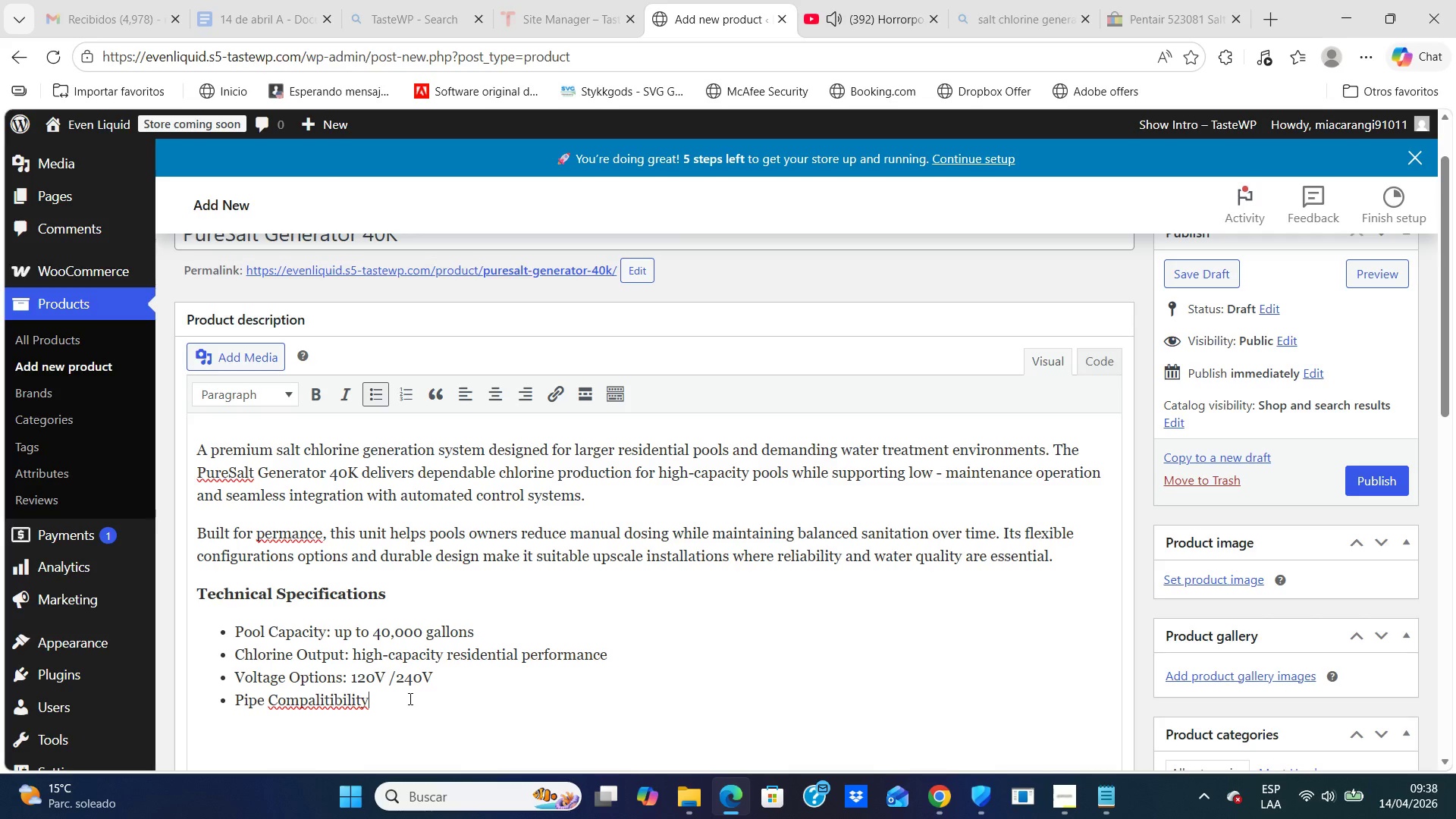 
wait(8.17)
 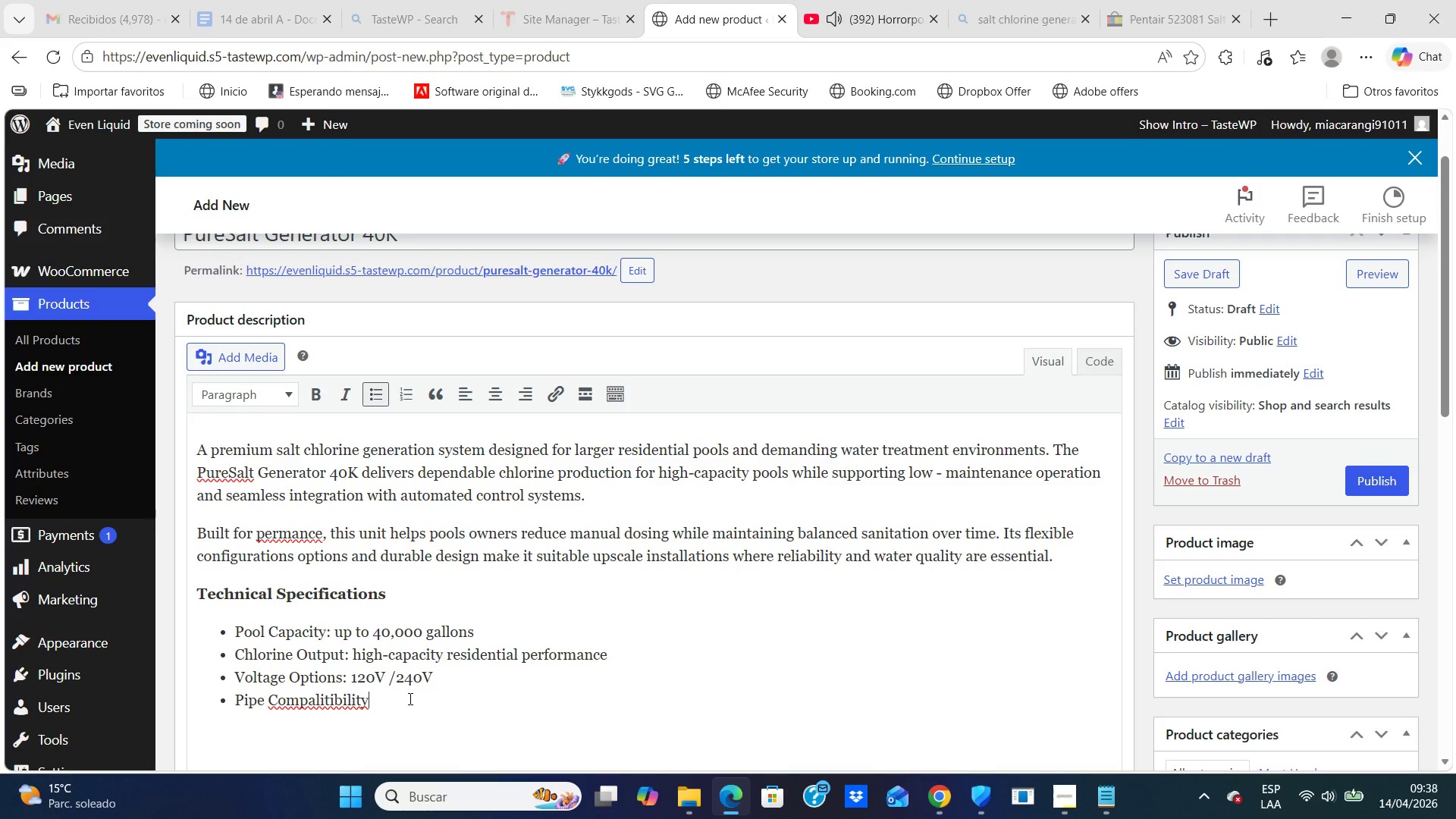 
key(Backspace)
key(Backspace)
key(Backspace)
key(Backspace)
key(Backspace)
key(Backspace)
key(Backspace)
key(Backspace)
key(Backspace)
key(Backspace)
key(Backspace)
type(atiblity )
key(Backspace)
key(Backspace)
key(Backspace)
key(Backspace)
key(Backspace)
key(Backspace)
key(Backspace)
key(Backspace)
 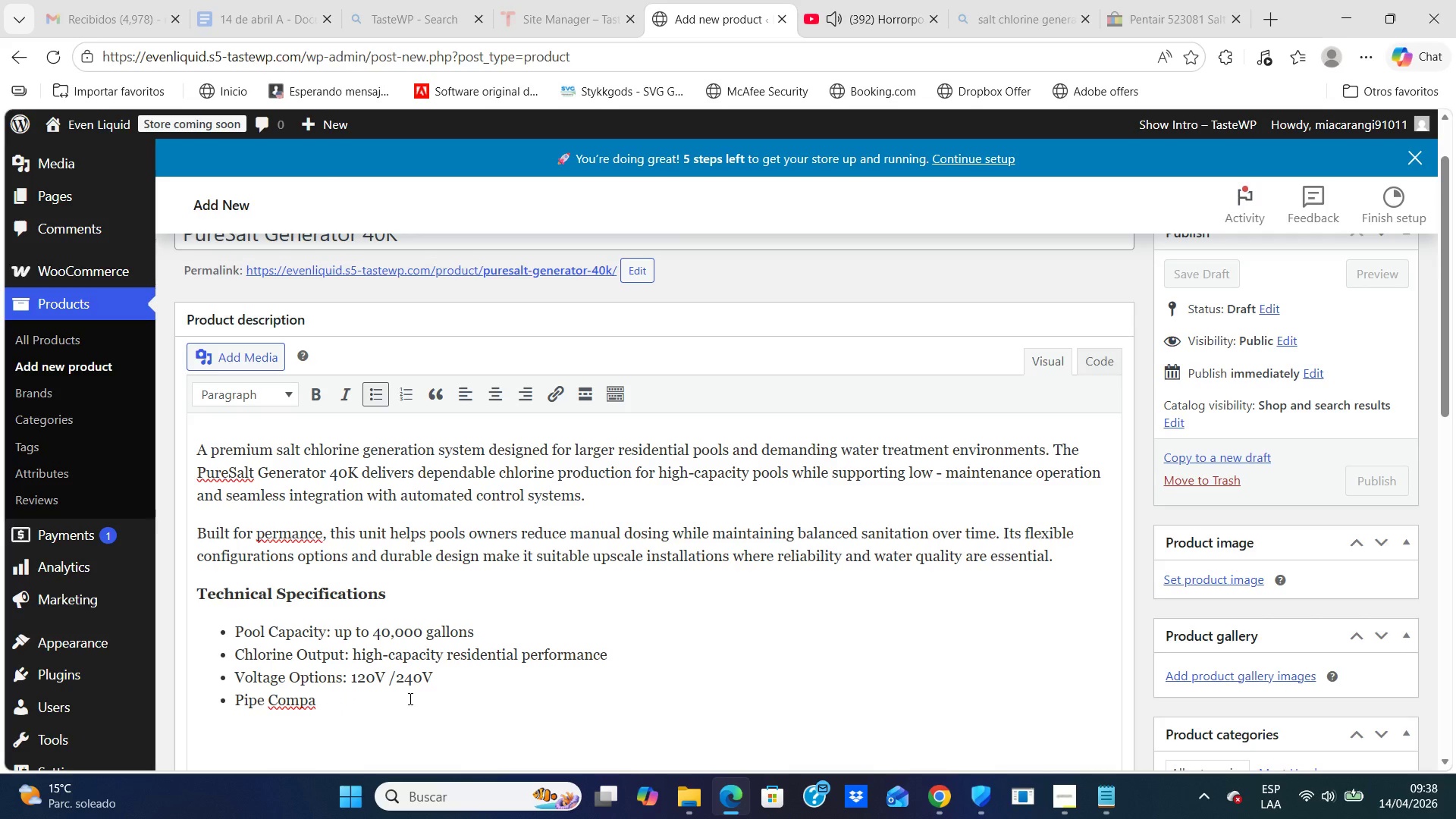 
type(tibility> 2@PVC Pl)
key(Backspace)
key(Backspace)
type( P)
 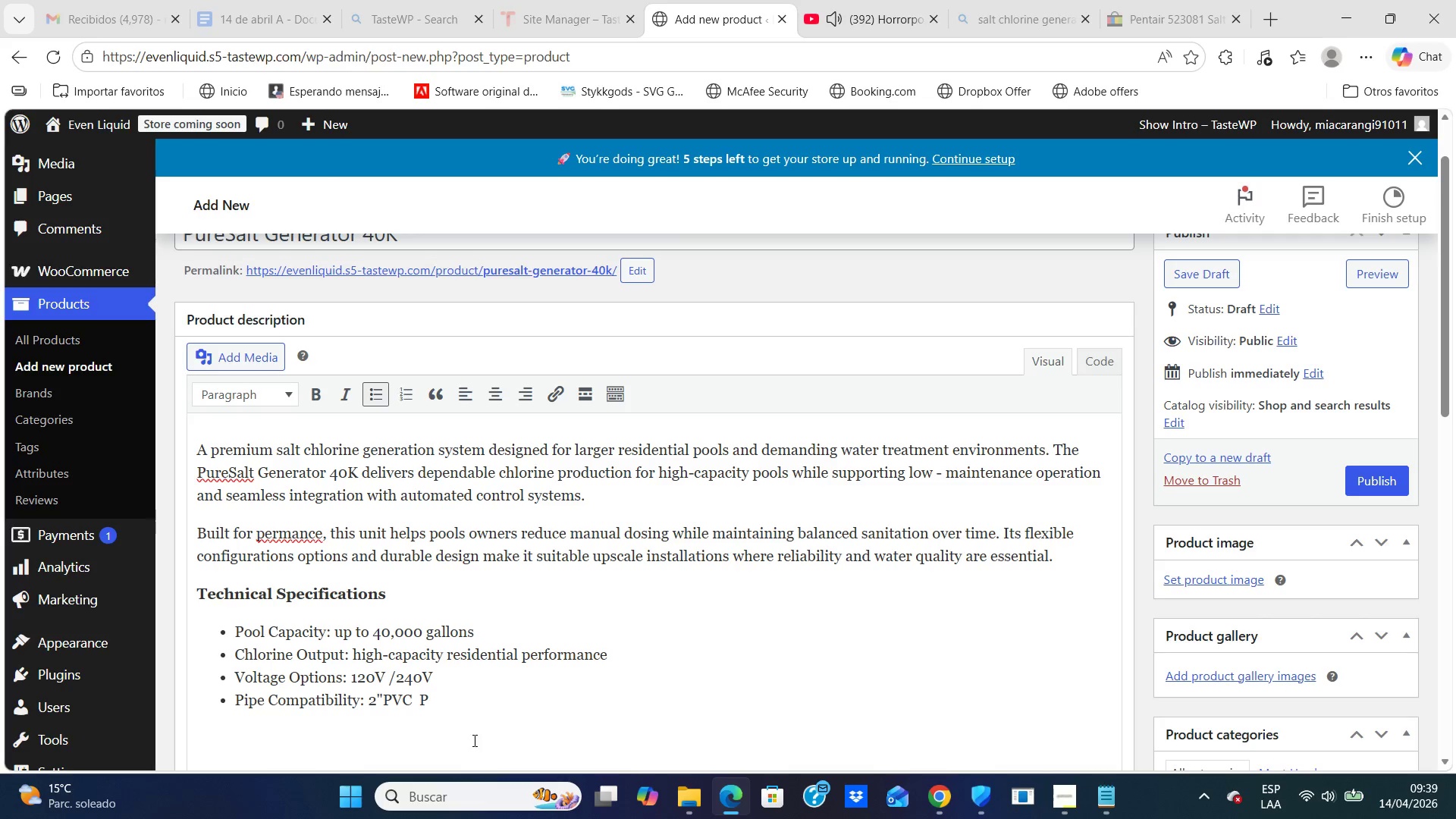 
key(Backspace)
key(Backspace)
key(Backspace)
type( Plumbing)
 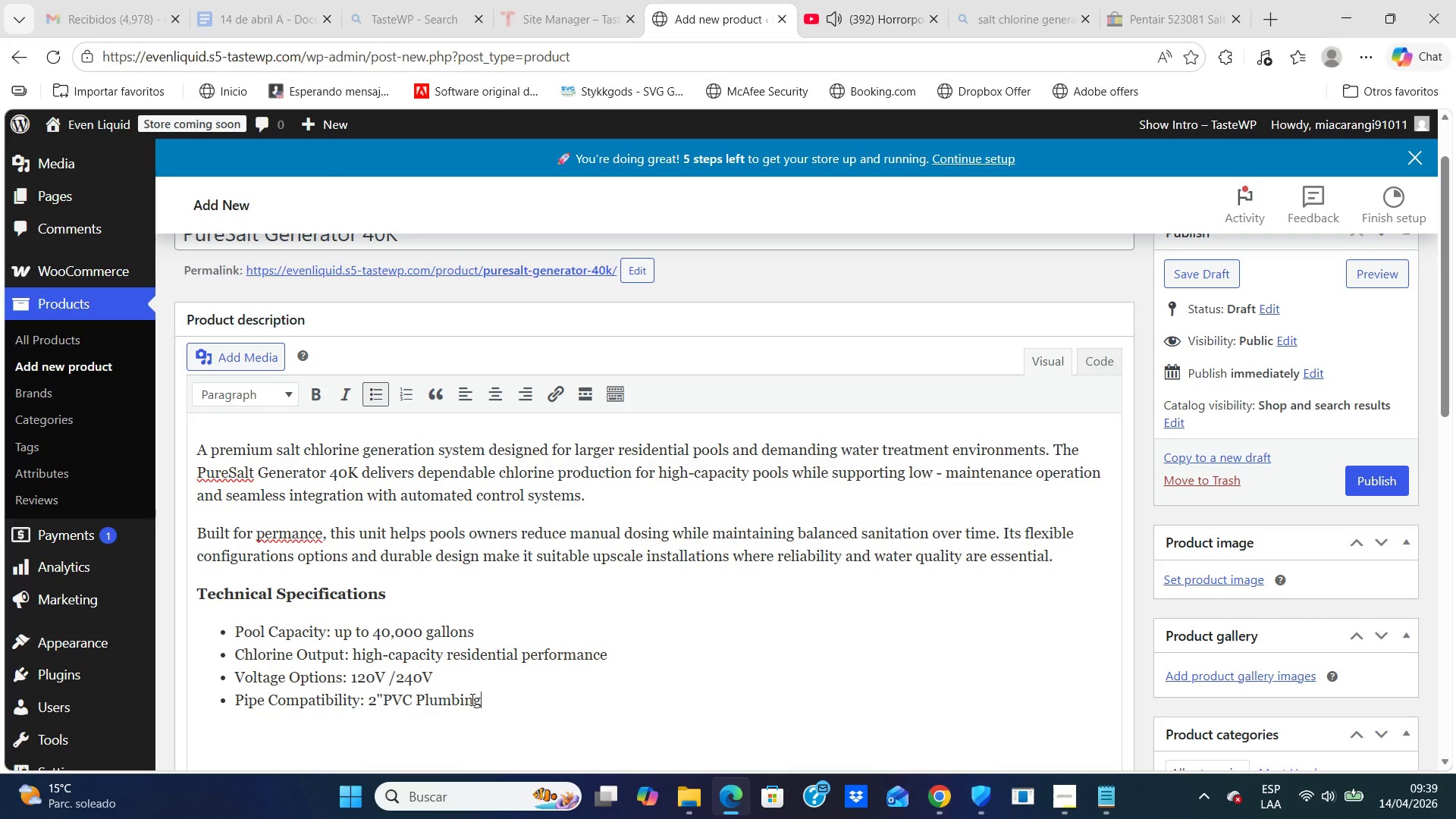 
key(Enter)
 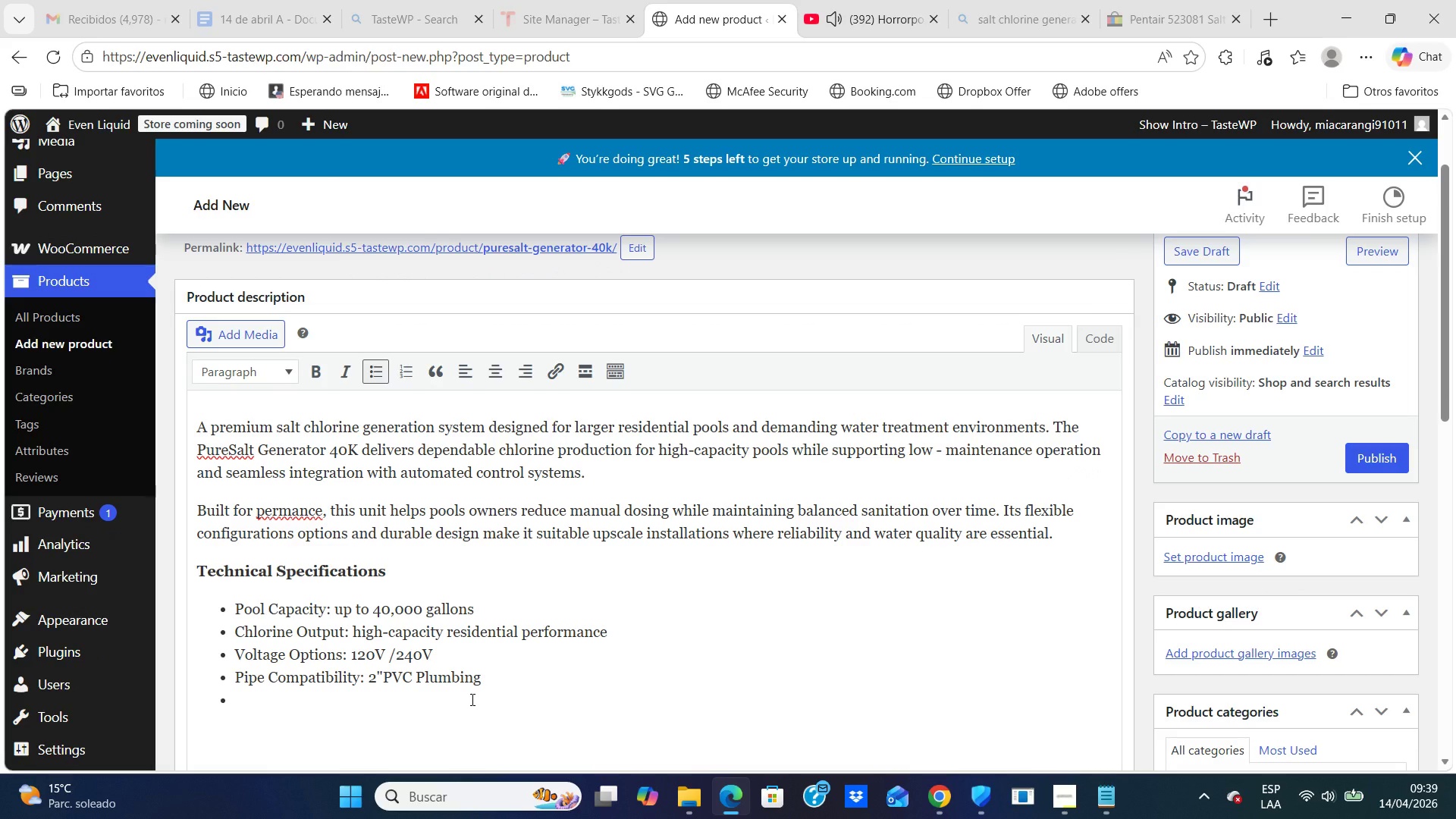 
type(Cell Type> Repe)
key(Backspace)
type(laceable Salt Cell)
 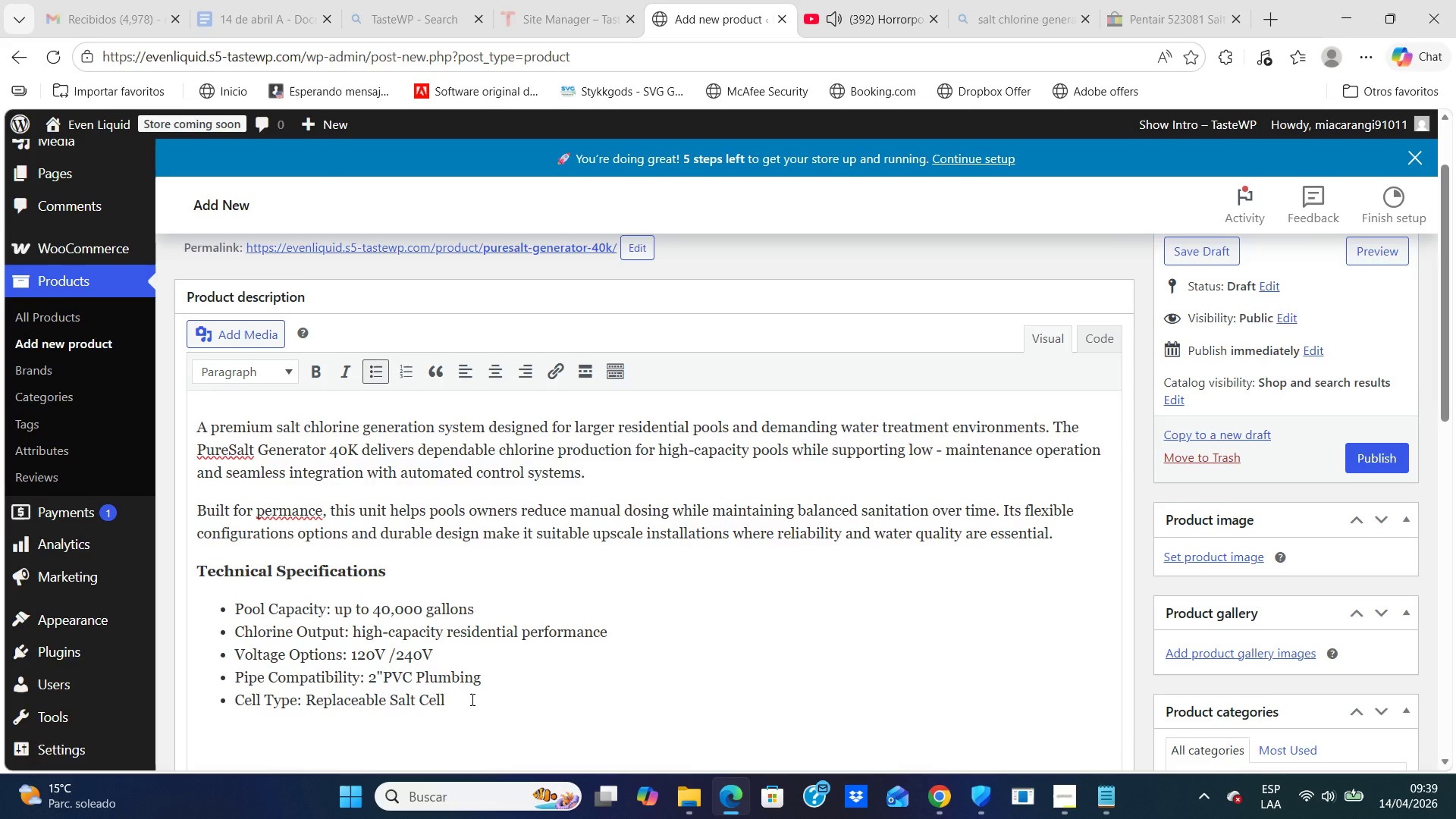 
key(Enter)
 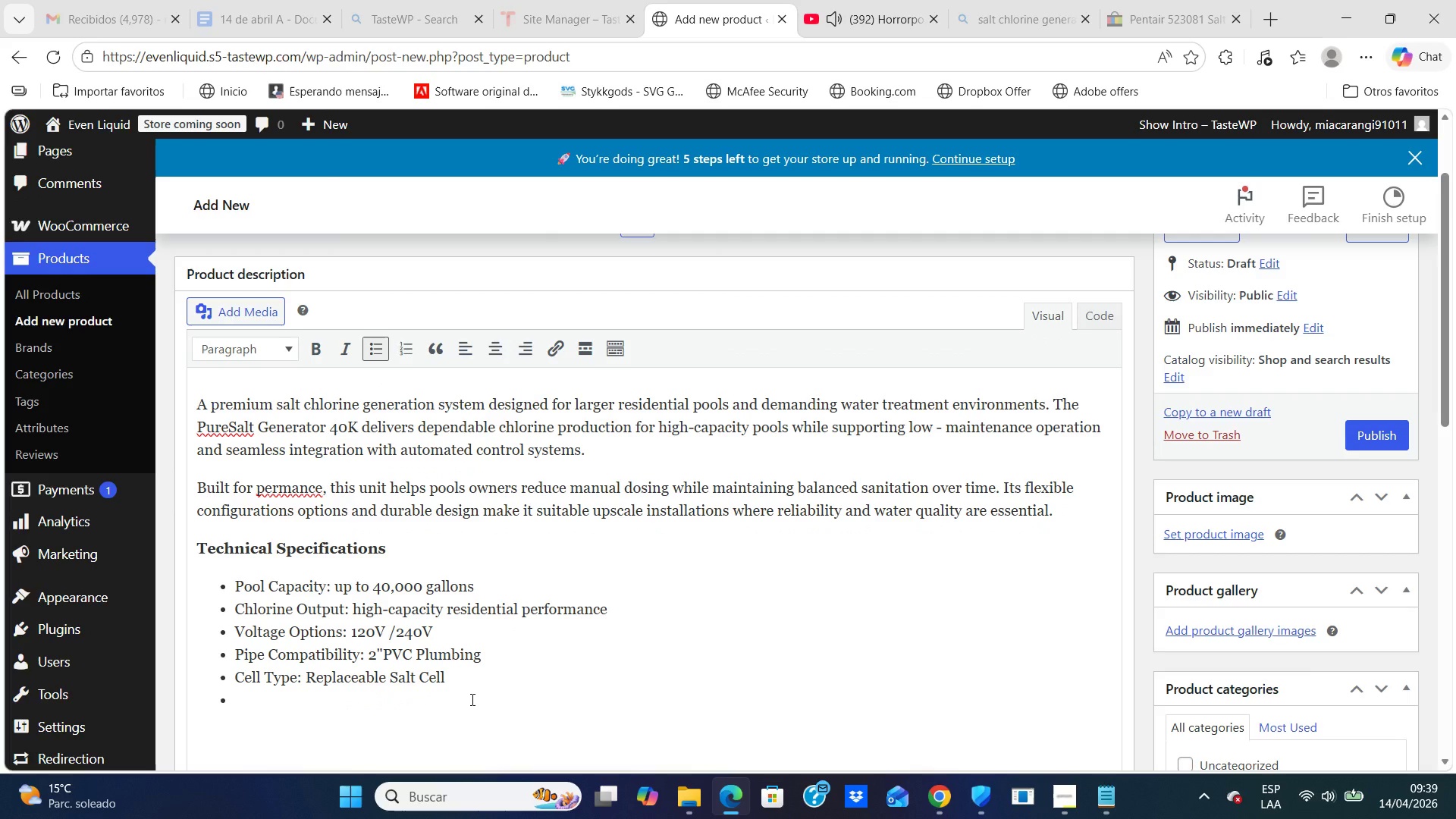 
type(Operating Temperature> 50-104| F)
 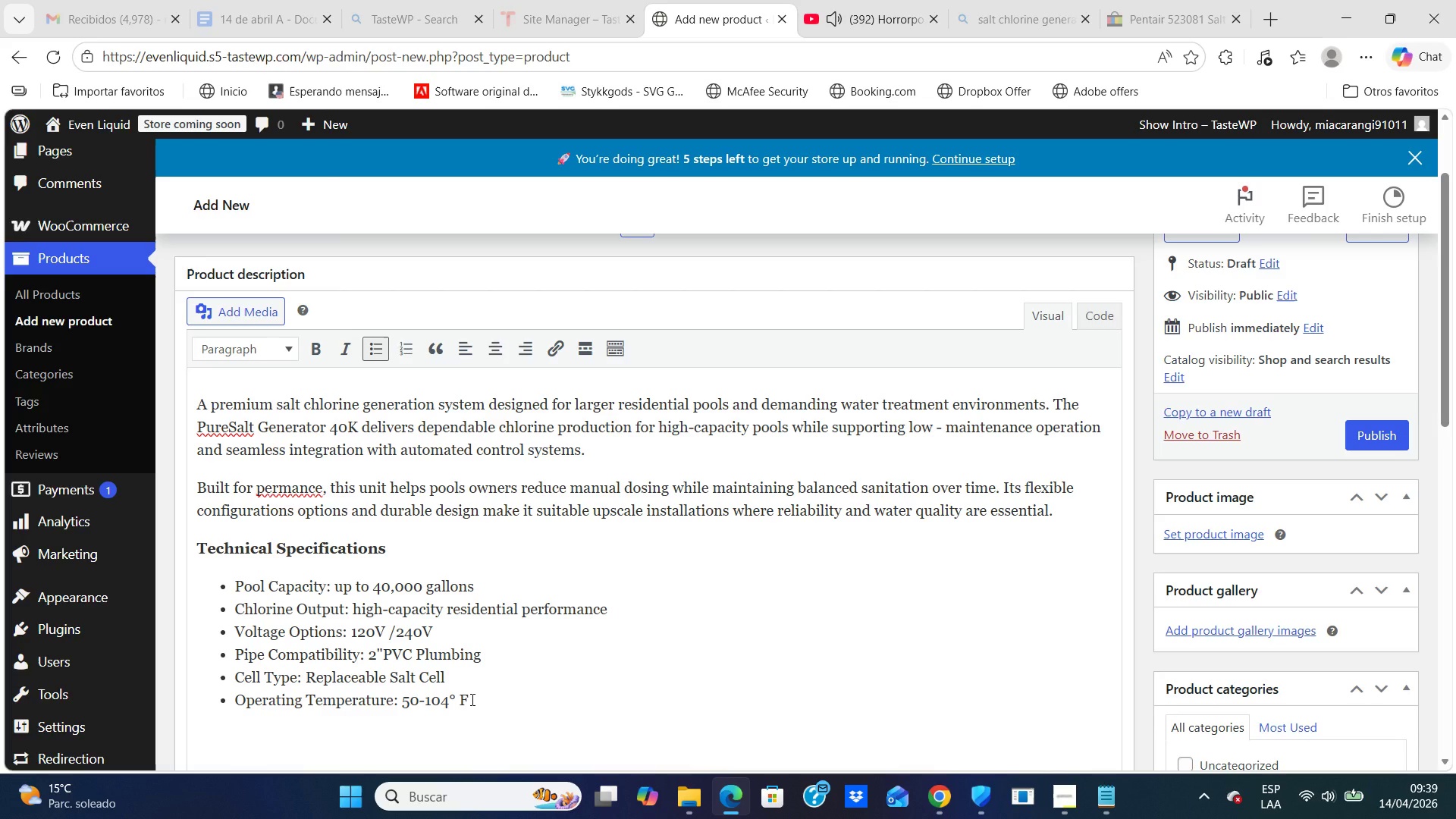 
key(Enter)
 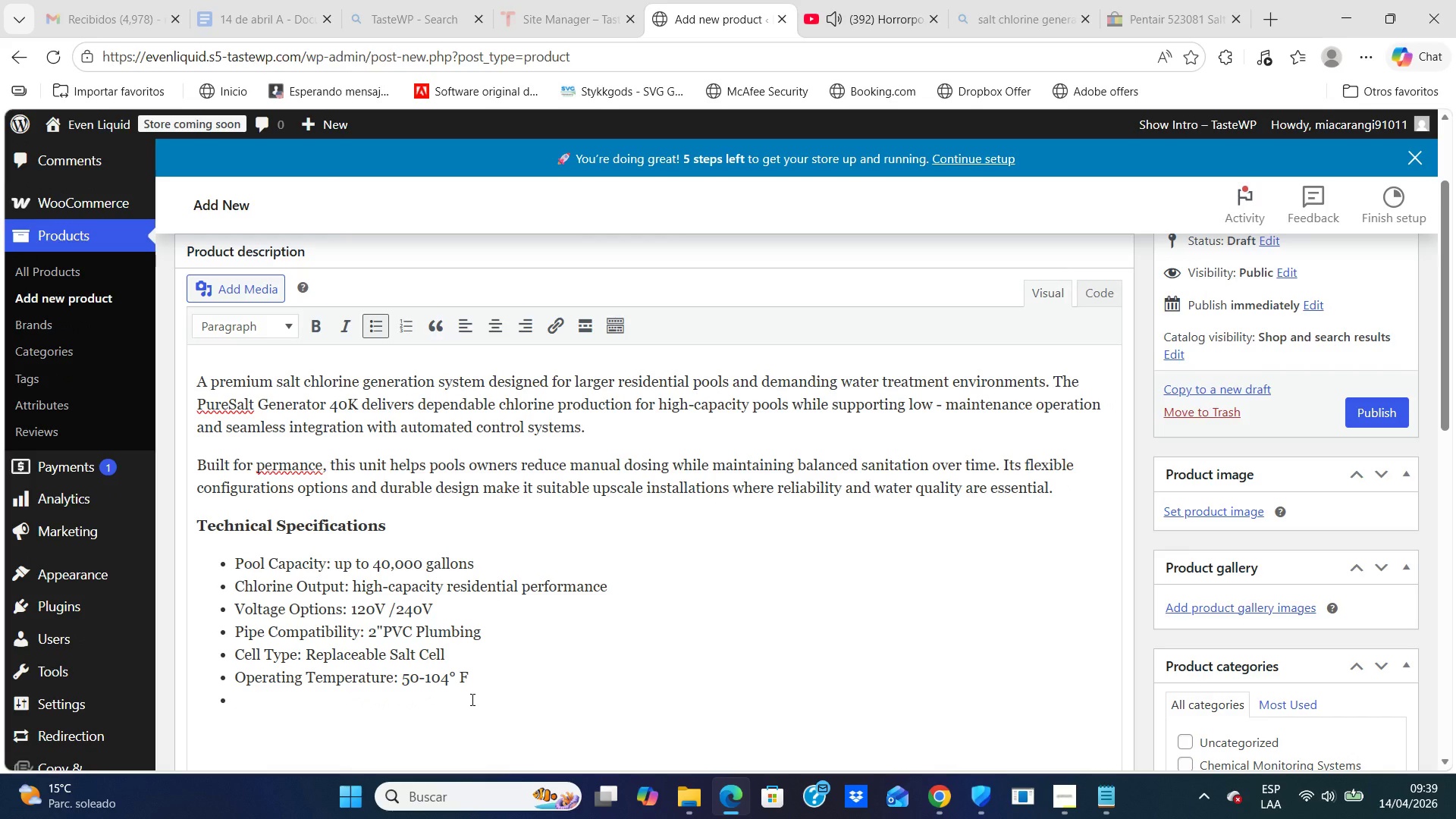 
type(Warranty> 2 )
key(Backspace)
type(-Year limite)
key(Backspace)
key(Backspace)
key(Backspace)
key(Backspace)
key(Backspace)
key(Backspace)
type(Limited N)
key(Backspace)
type(Manufacturer Warranty)
 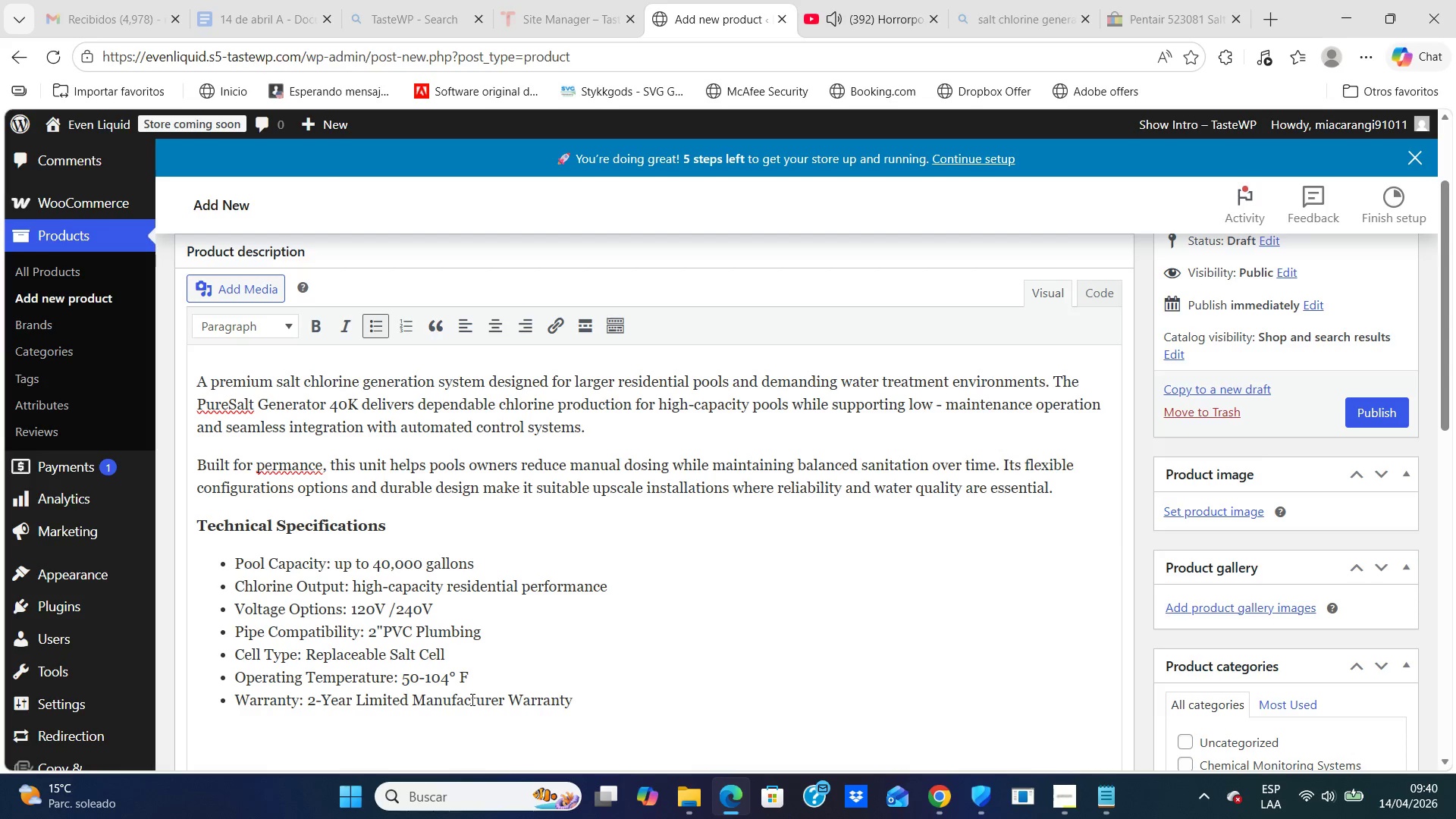 
key(Enter)
 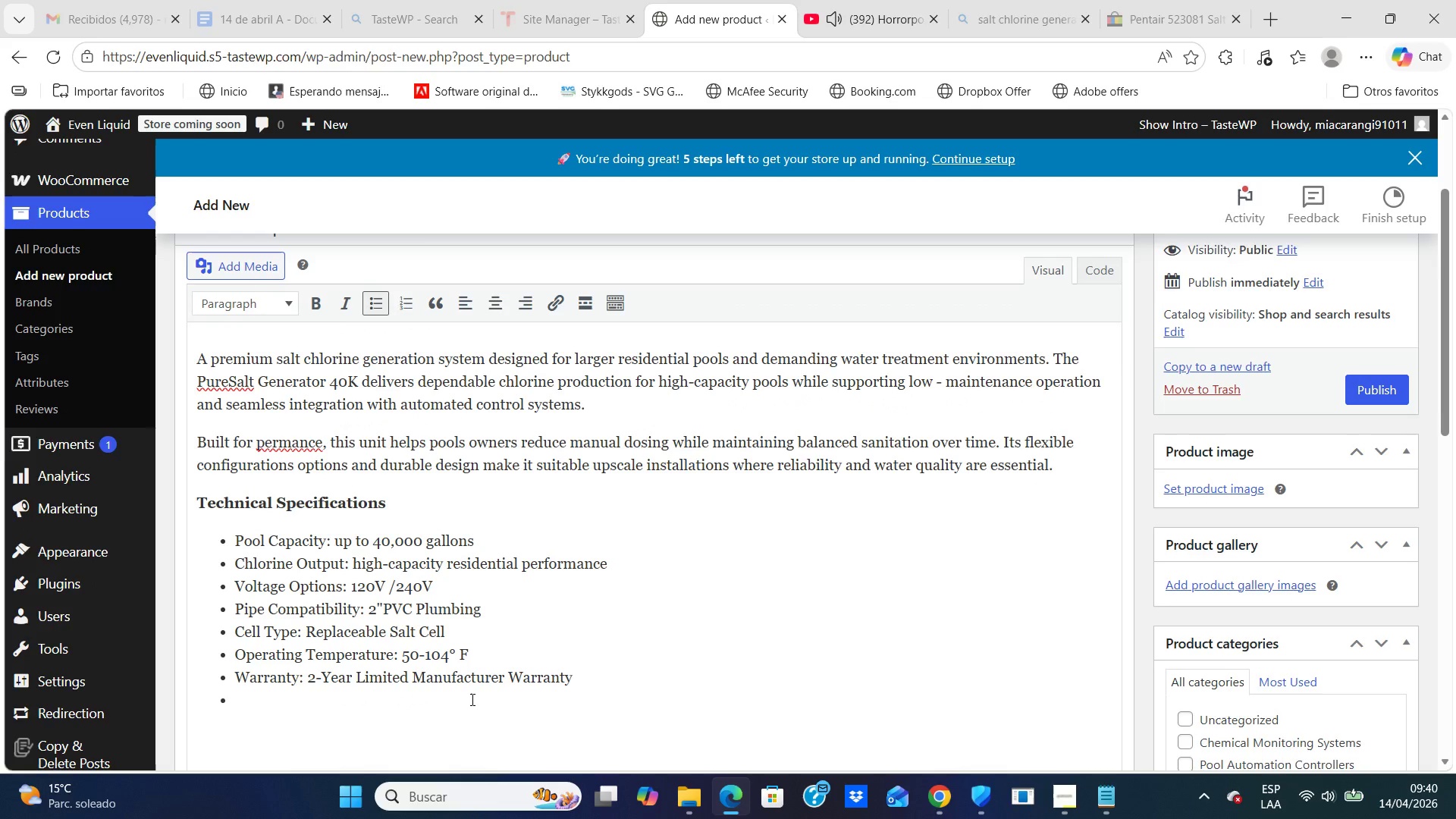 
key(Enter)
 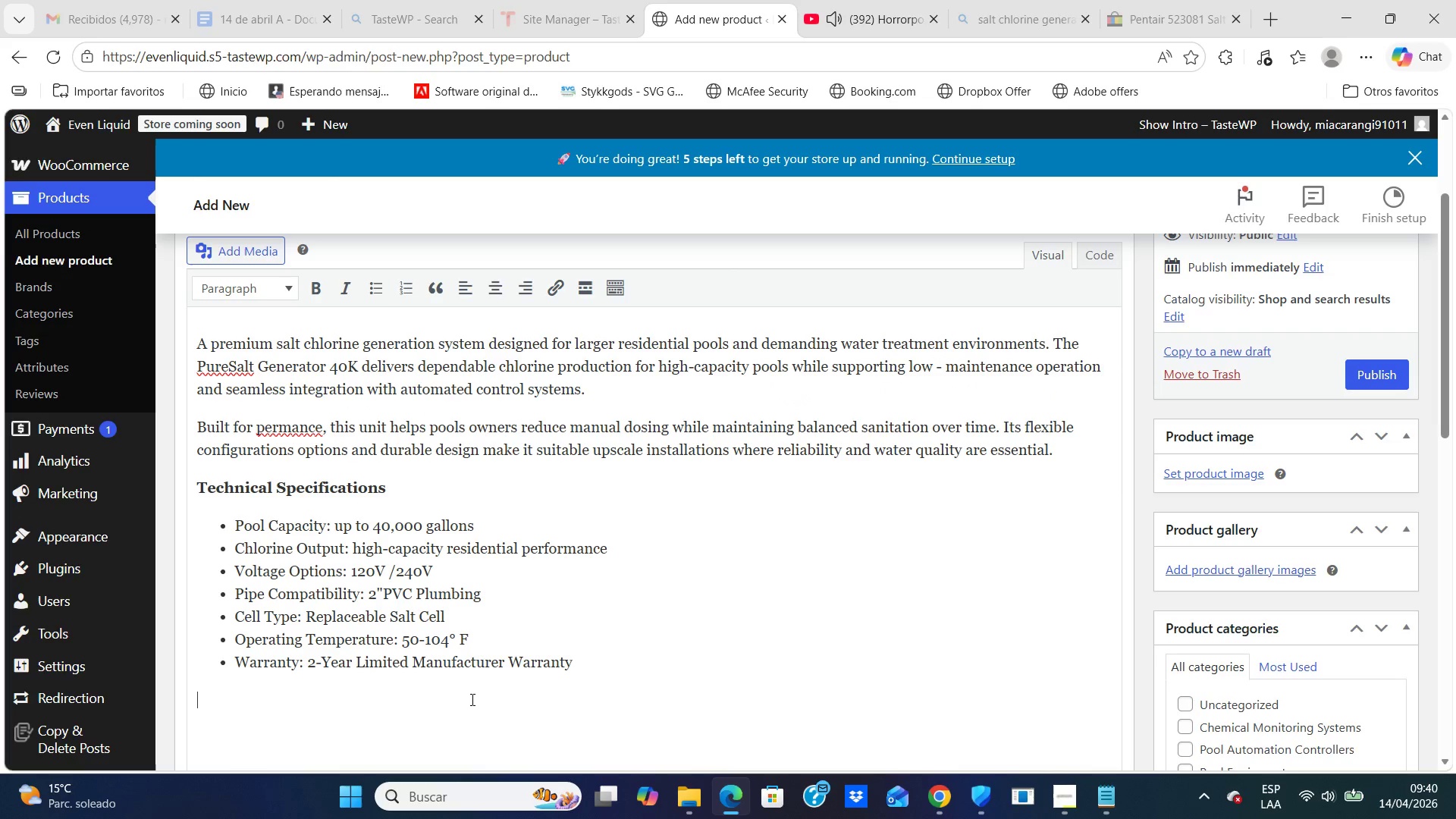 
wait(9.25)
 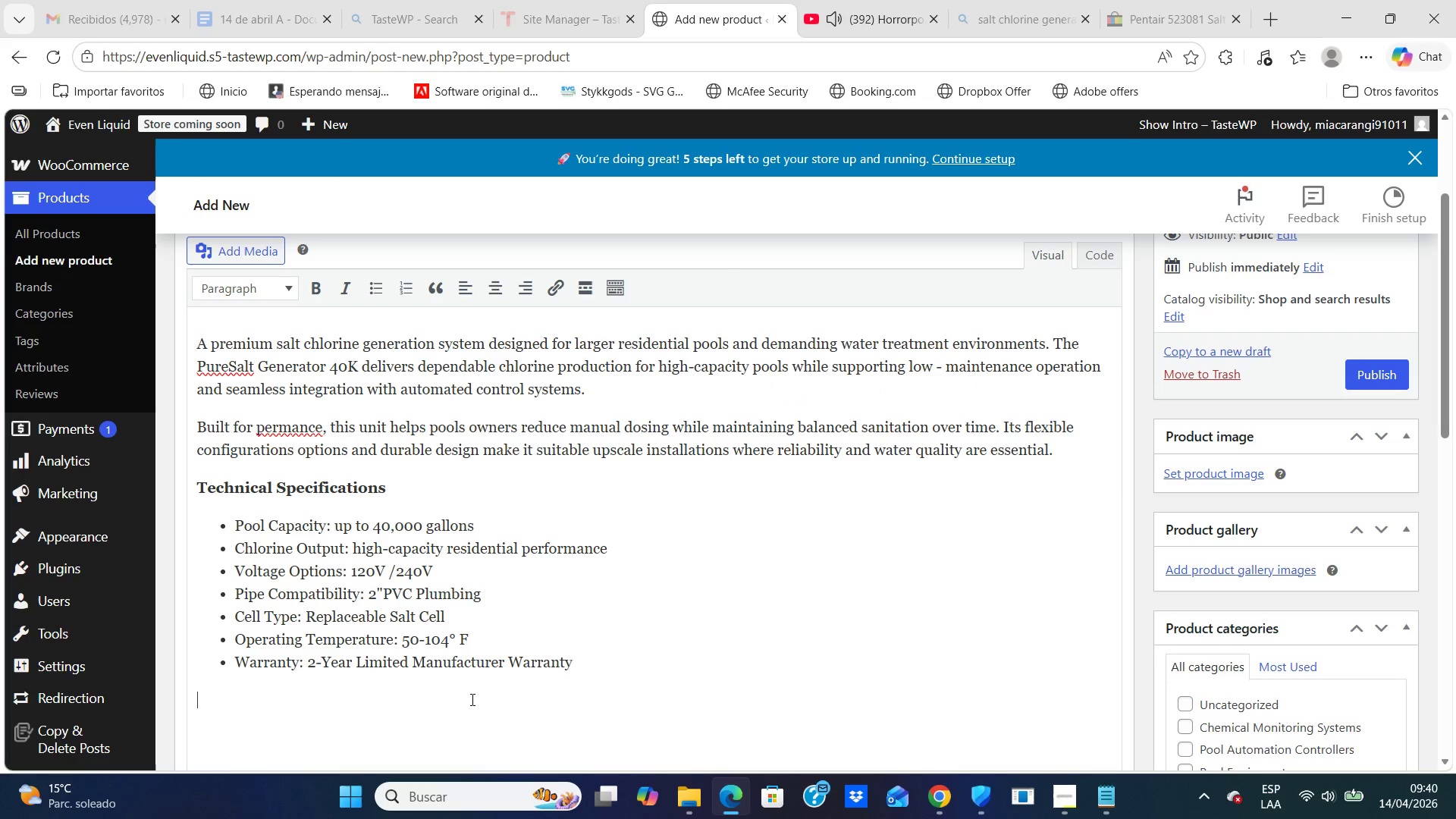 
left_click([1141, 588])
 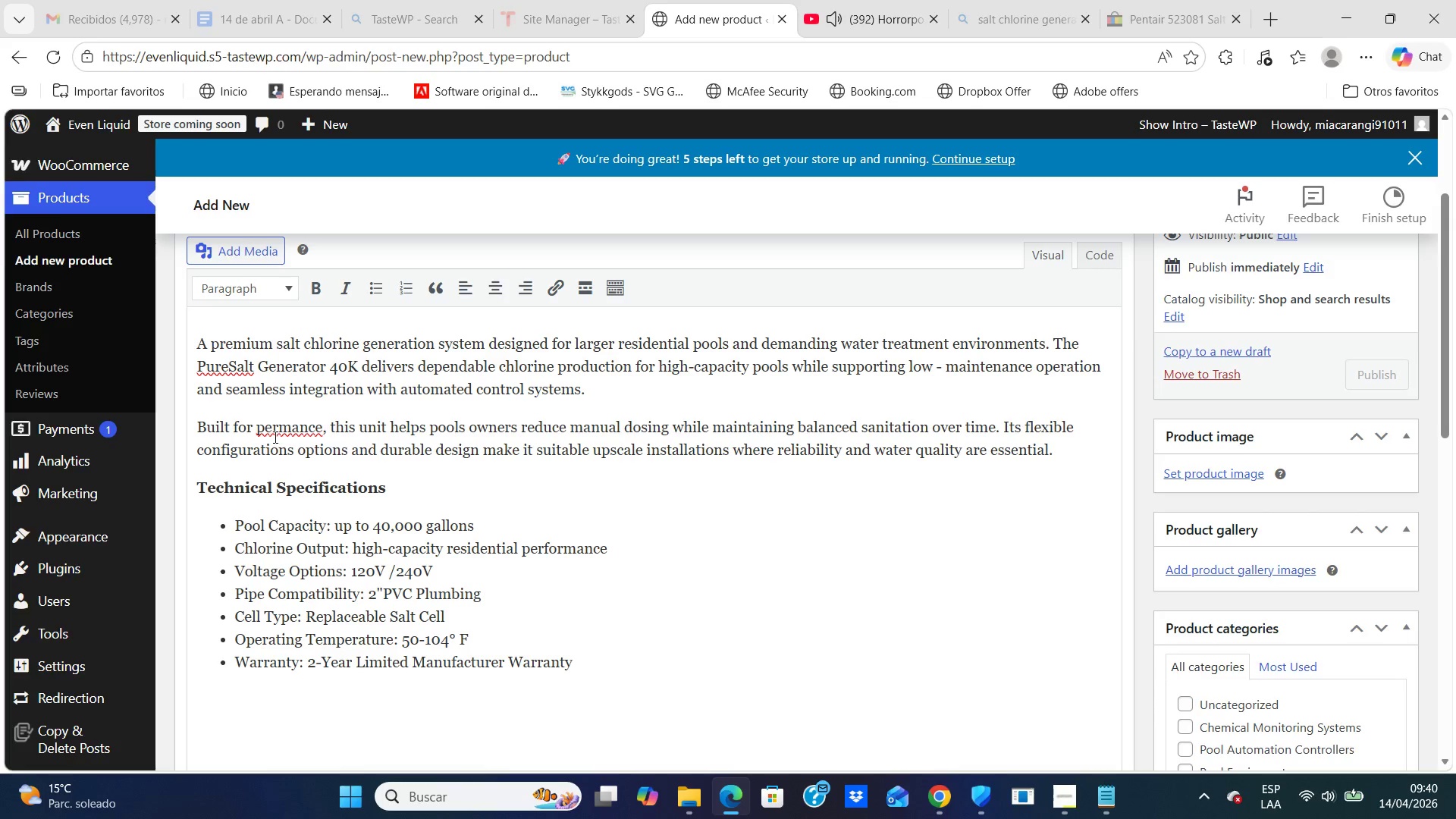 
left_click([276, 431])
 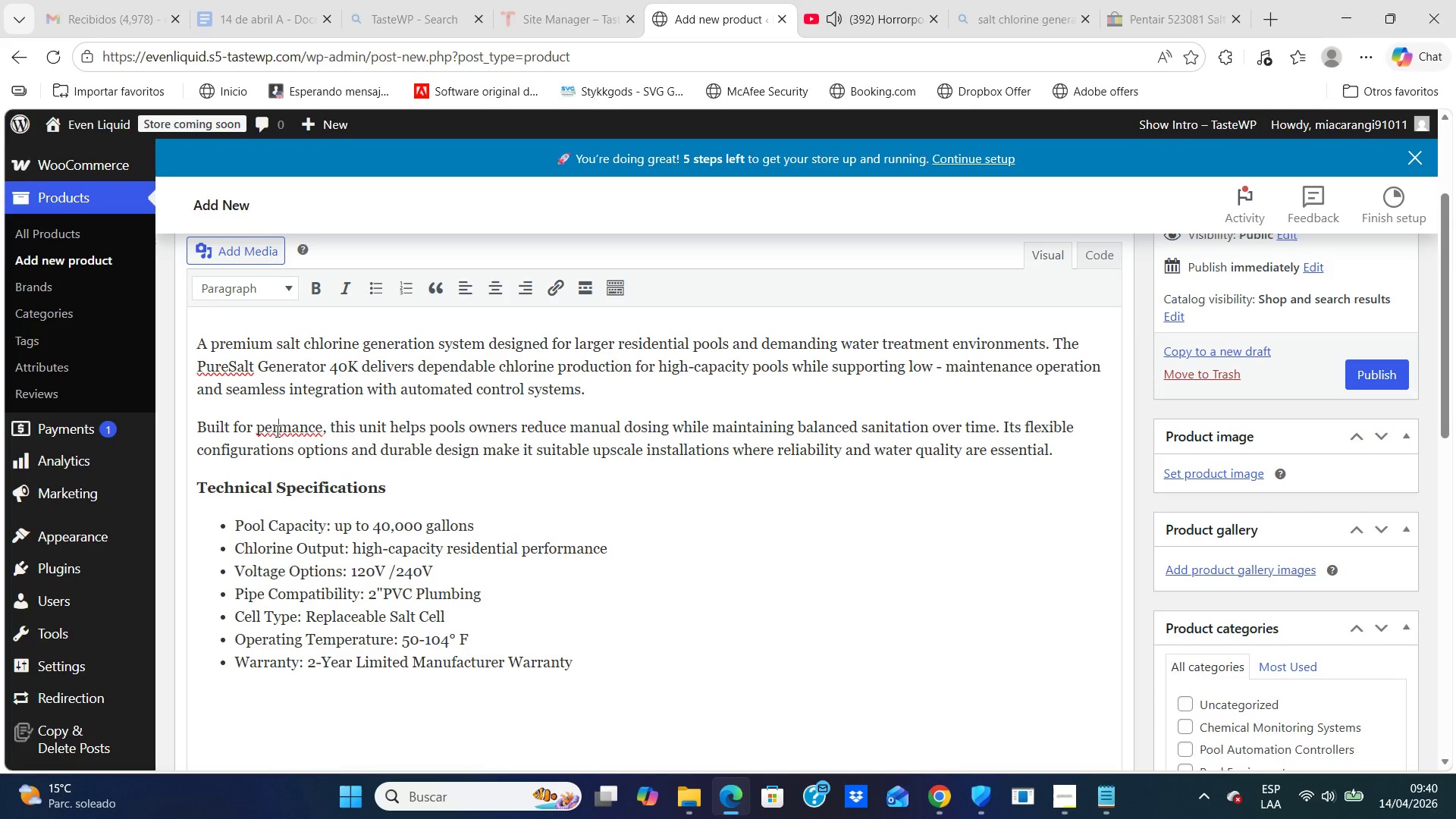 
key(ArrowLeft)
 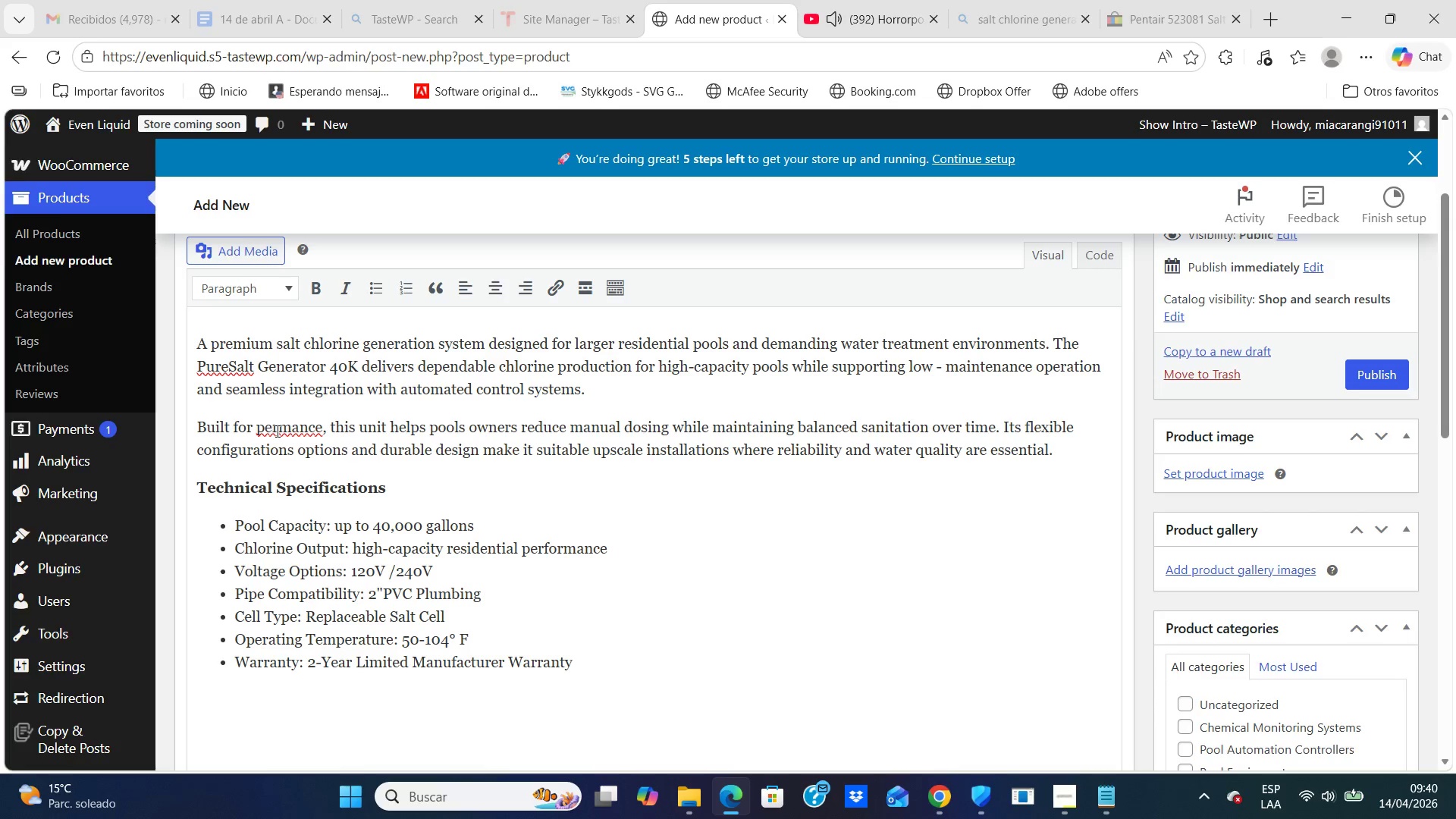 
key(ArrowRight)
 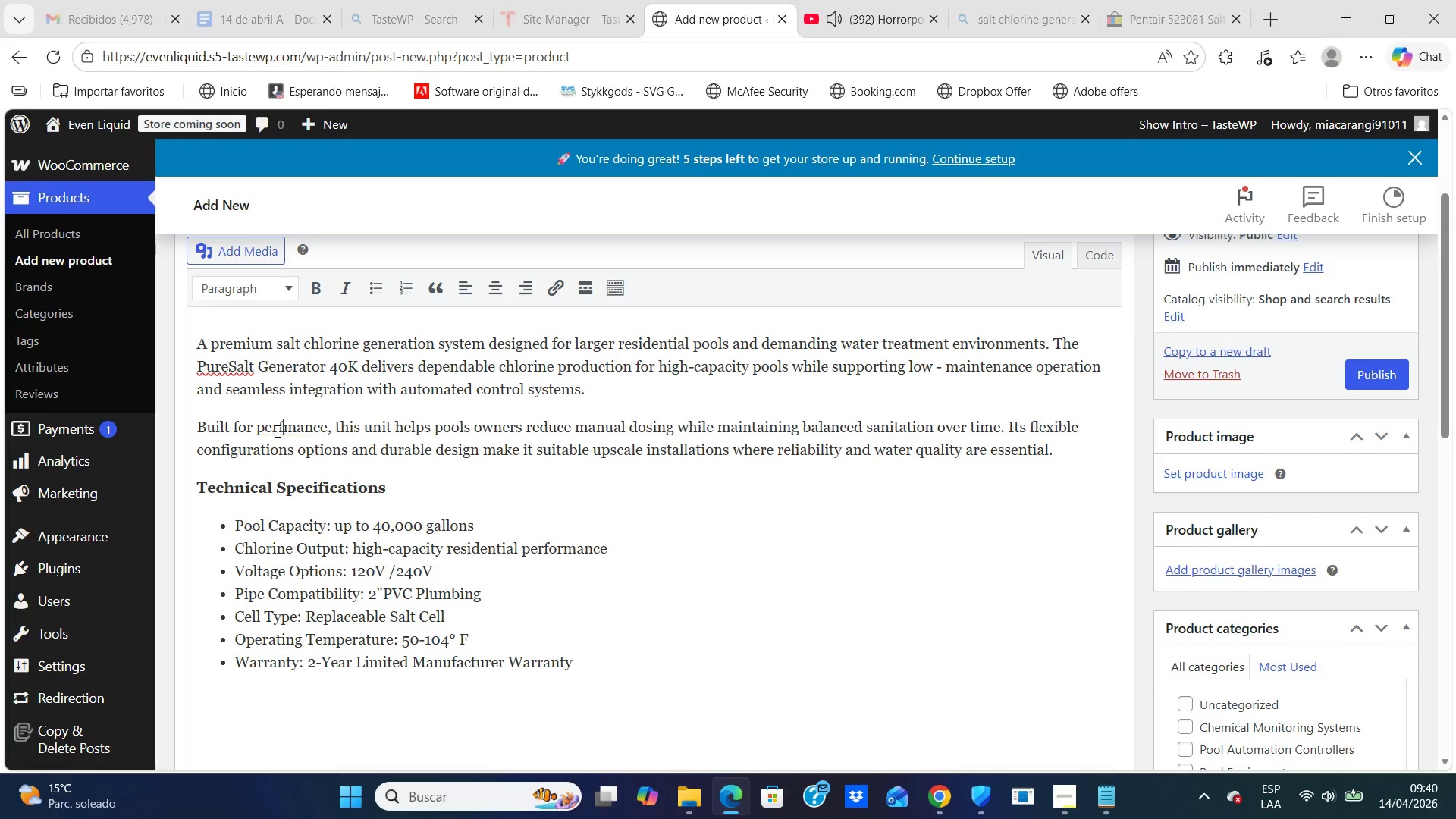 
type(for)
 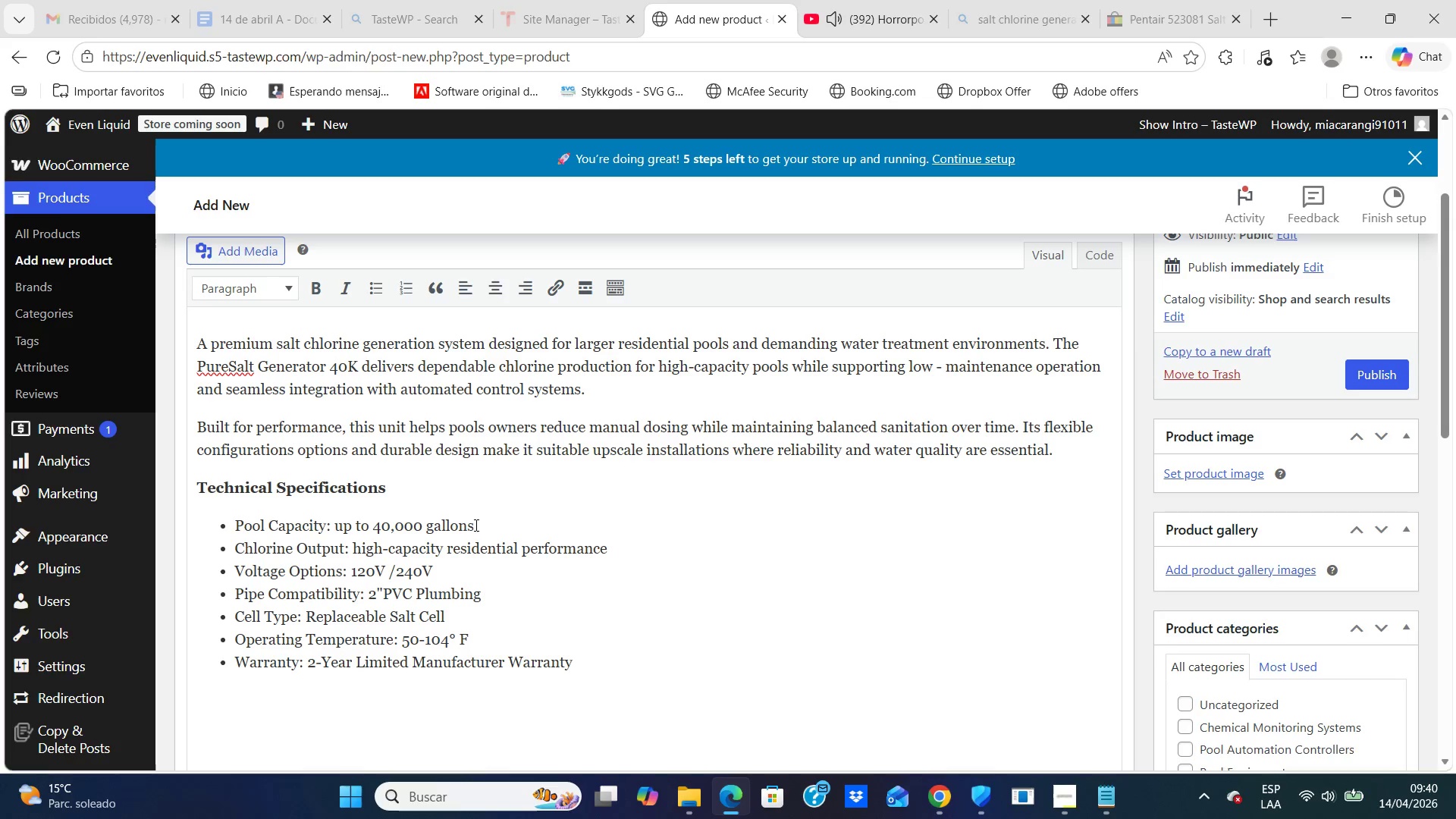 
left_click([478, 525])
 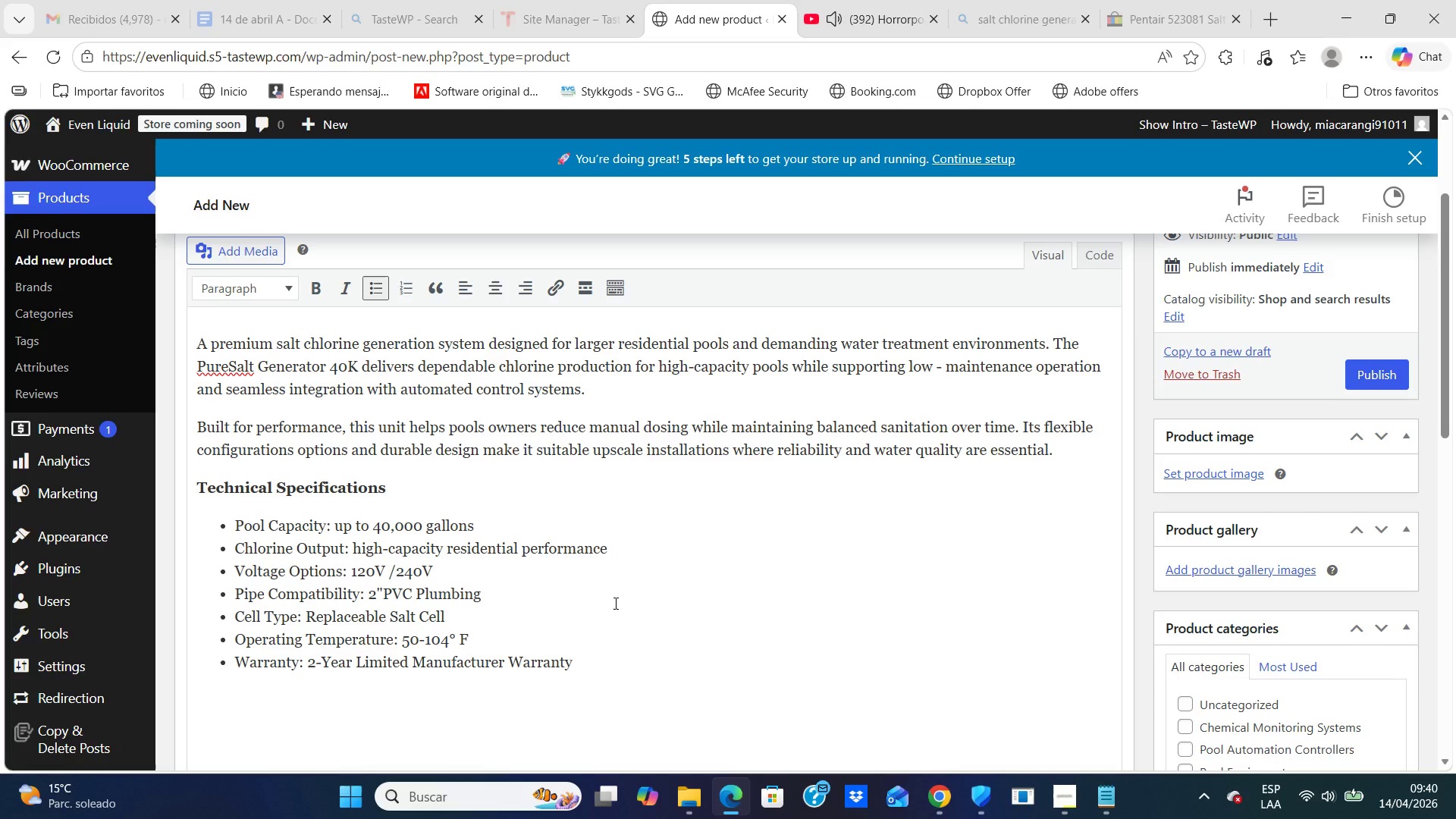 
left_click([615, 604])
 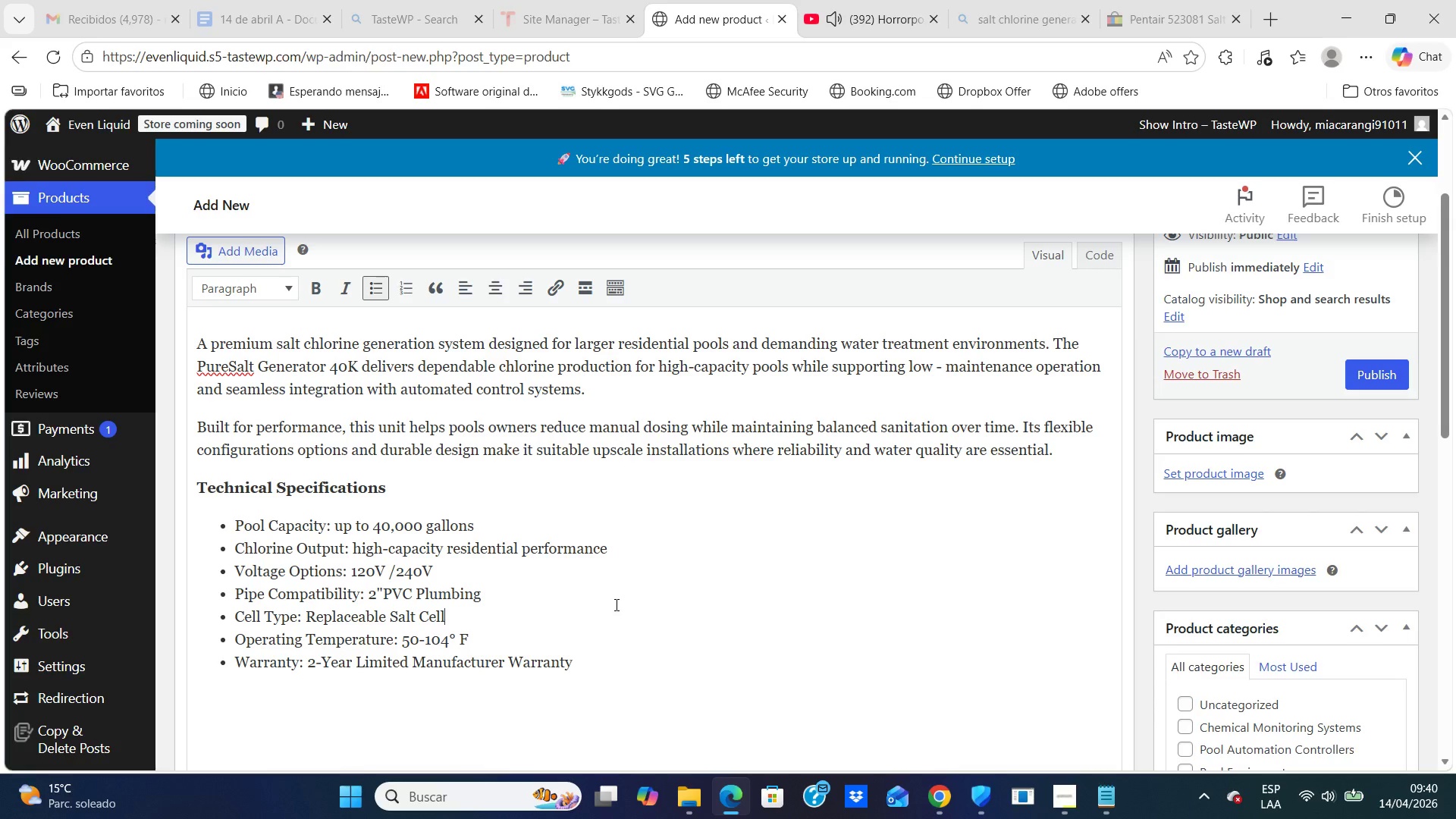 
hold_key(key=ArrowDown, duration=0.36)
 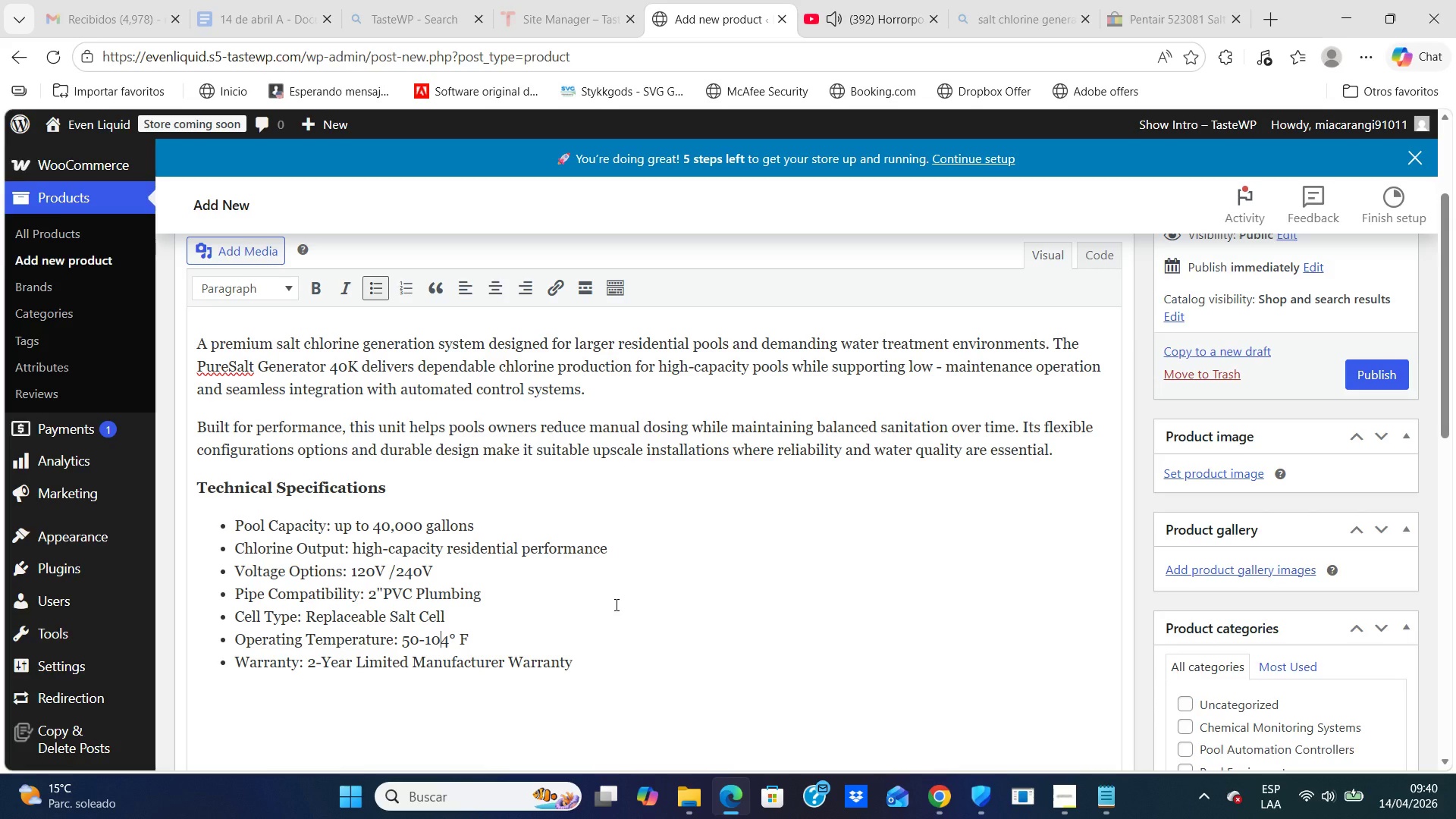 
hold_key(key=ArrowDown, duration=0.89)
 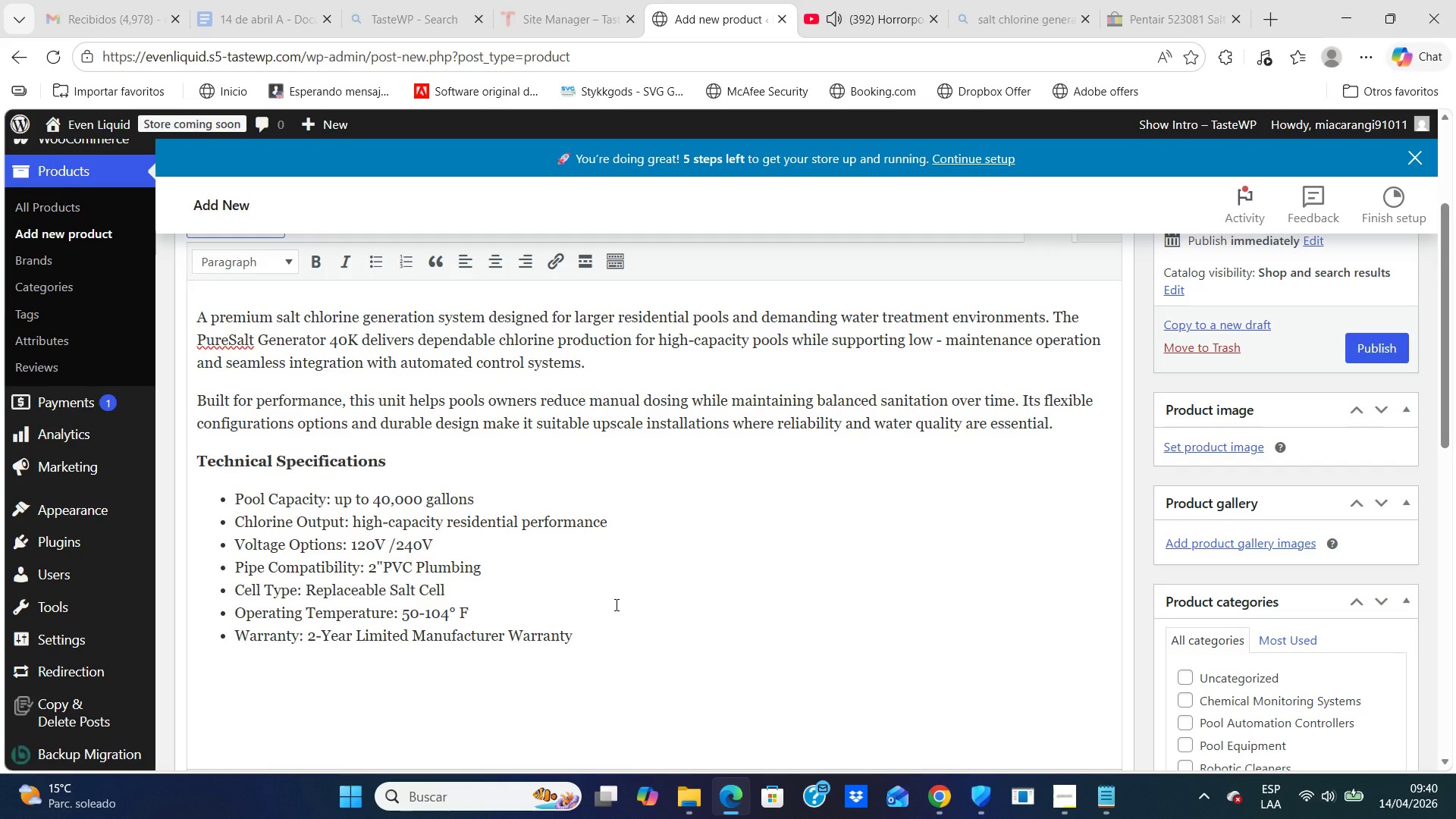 
key(ArrowDown)
 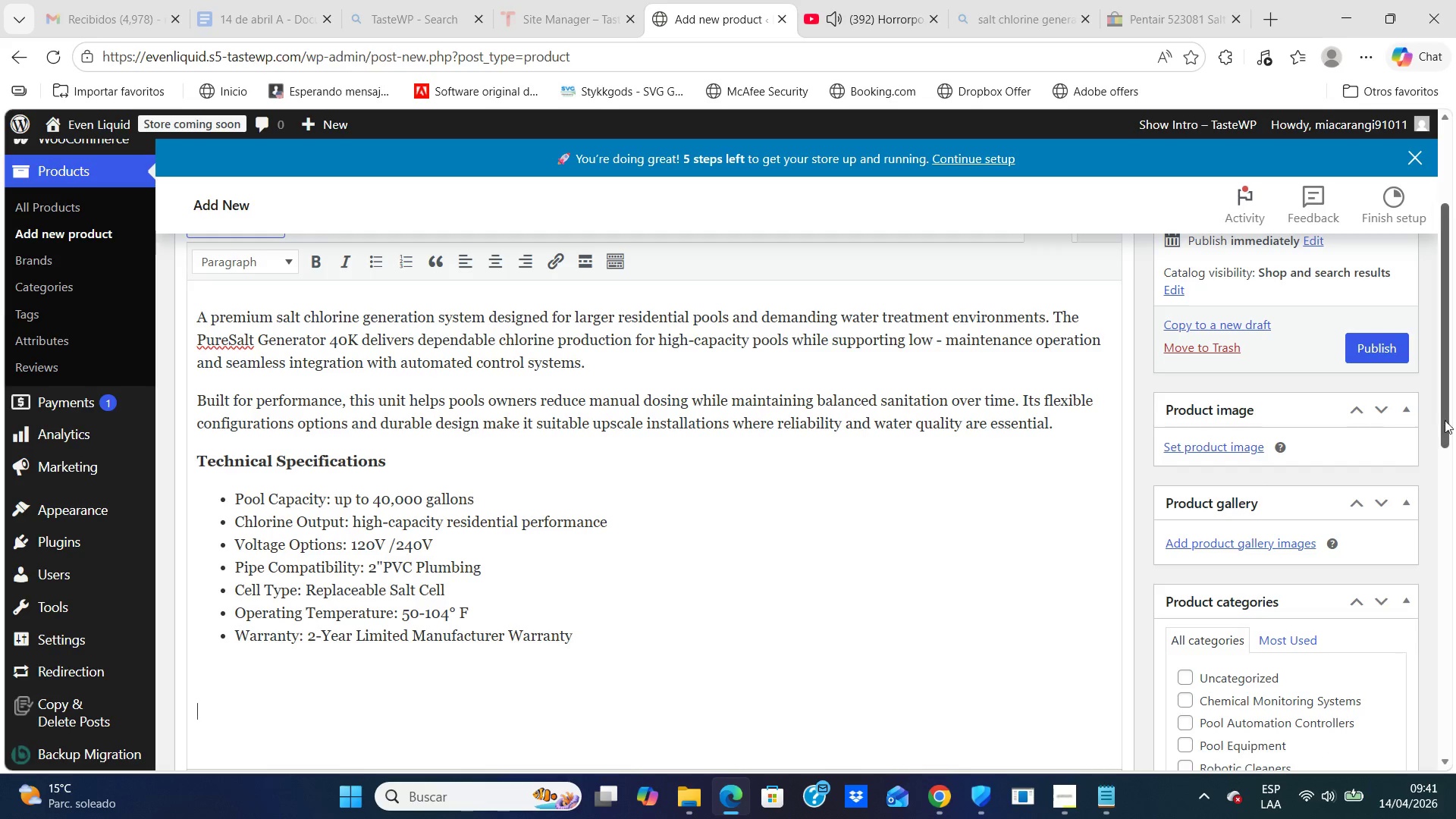 
left_click_drag(start_coordinate=[1445, 420], to_coordinate=[1455, 613])
 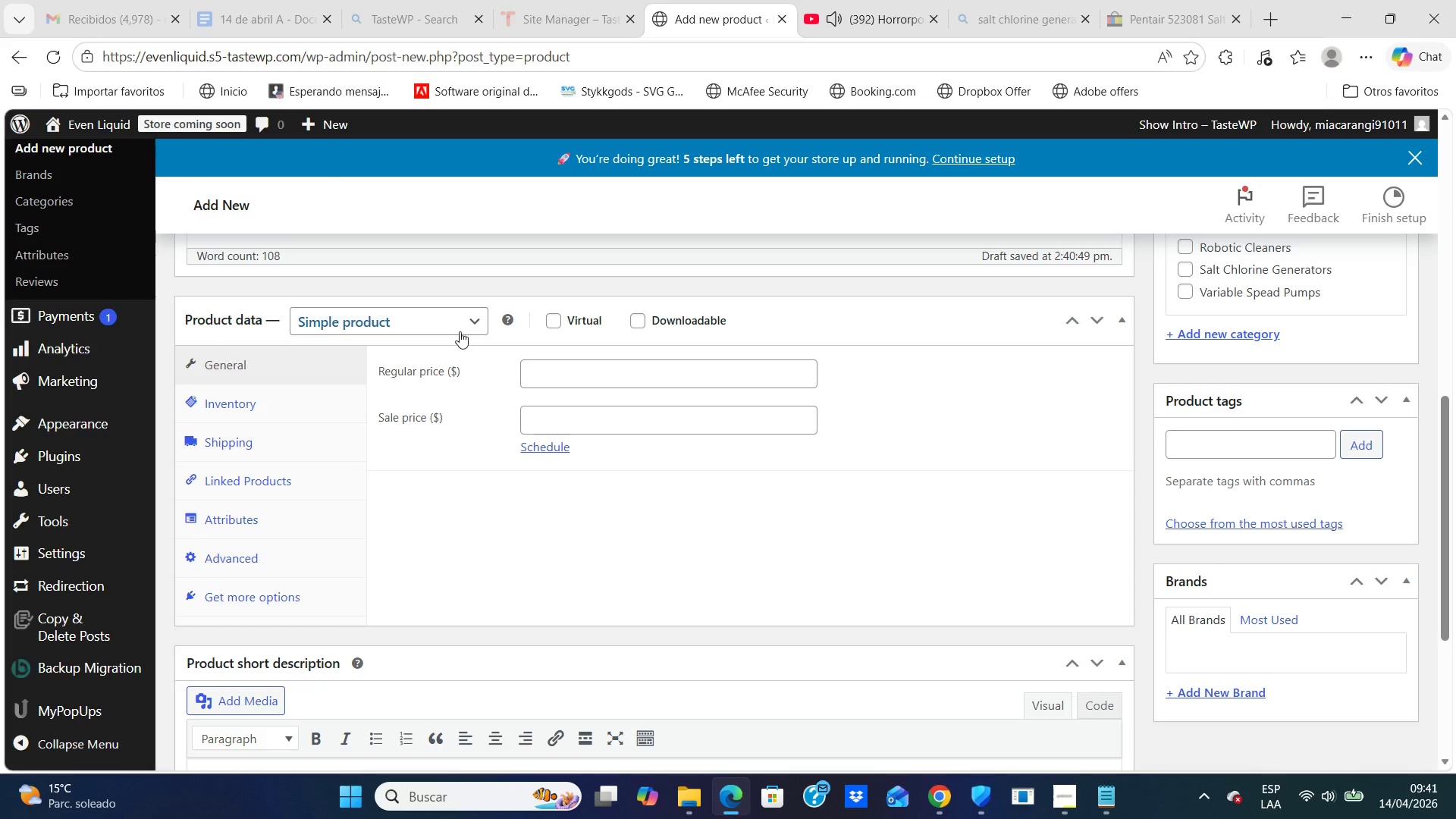 
left_click([457, 323])
 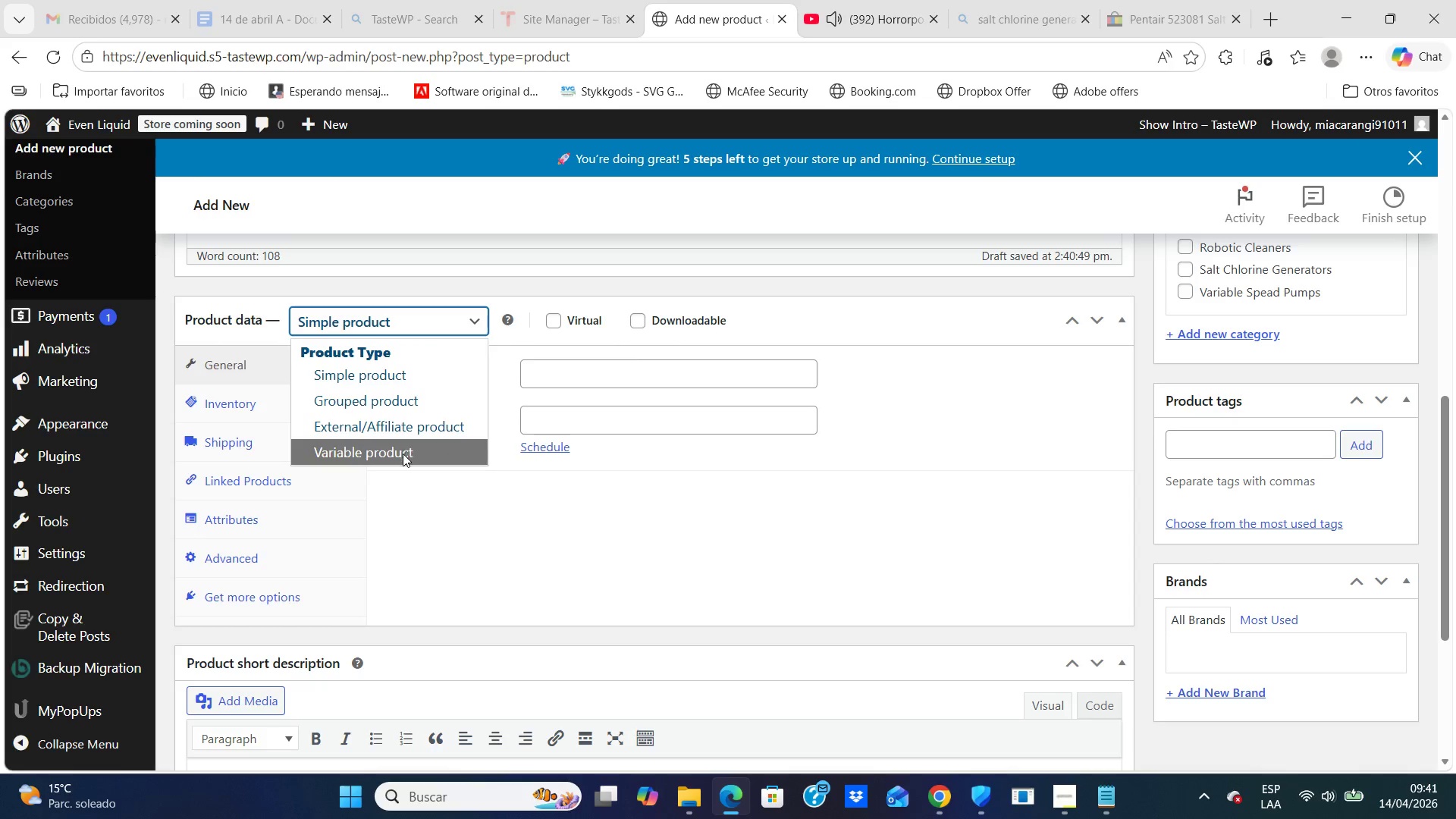 
left_click([402, 454])
 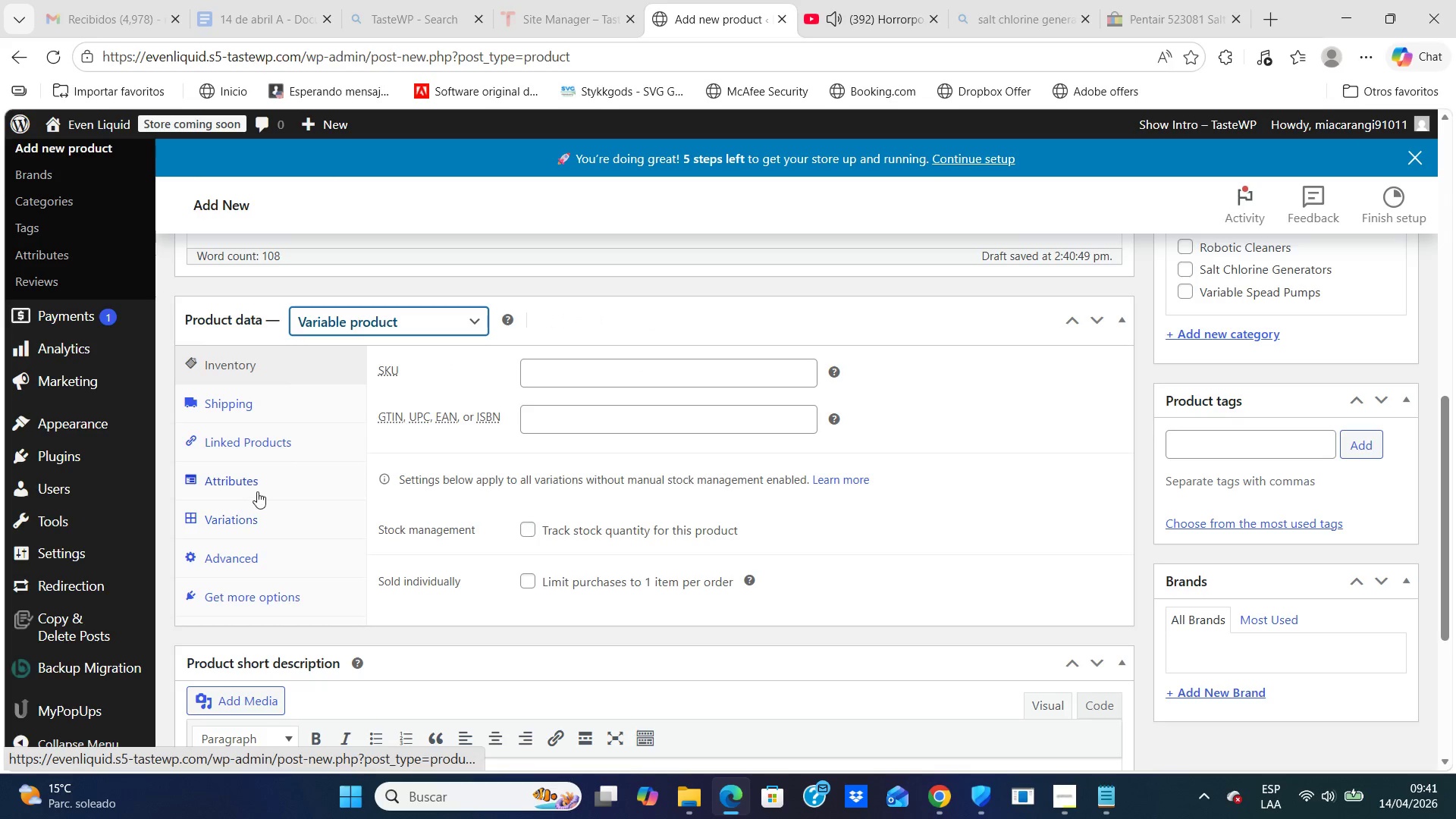 
left_click([251, 485])
 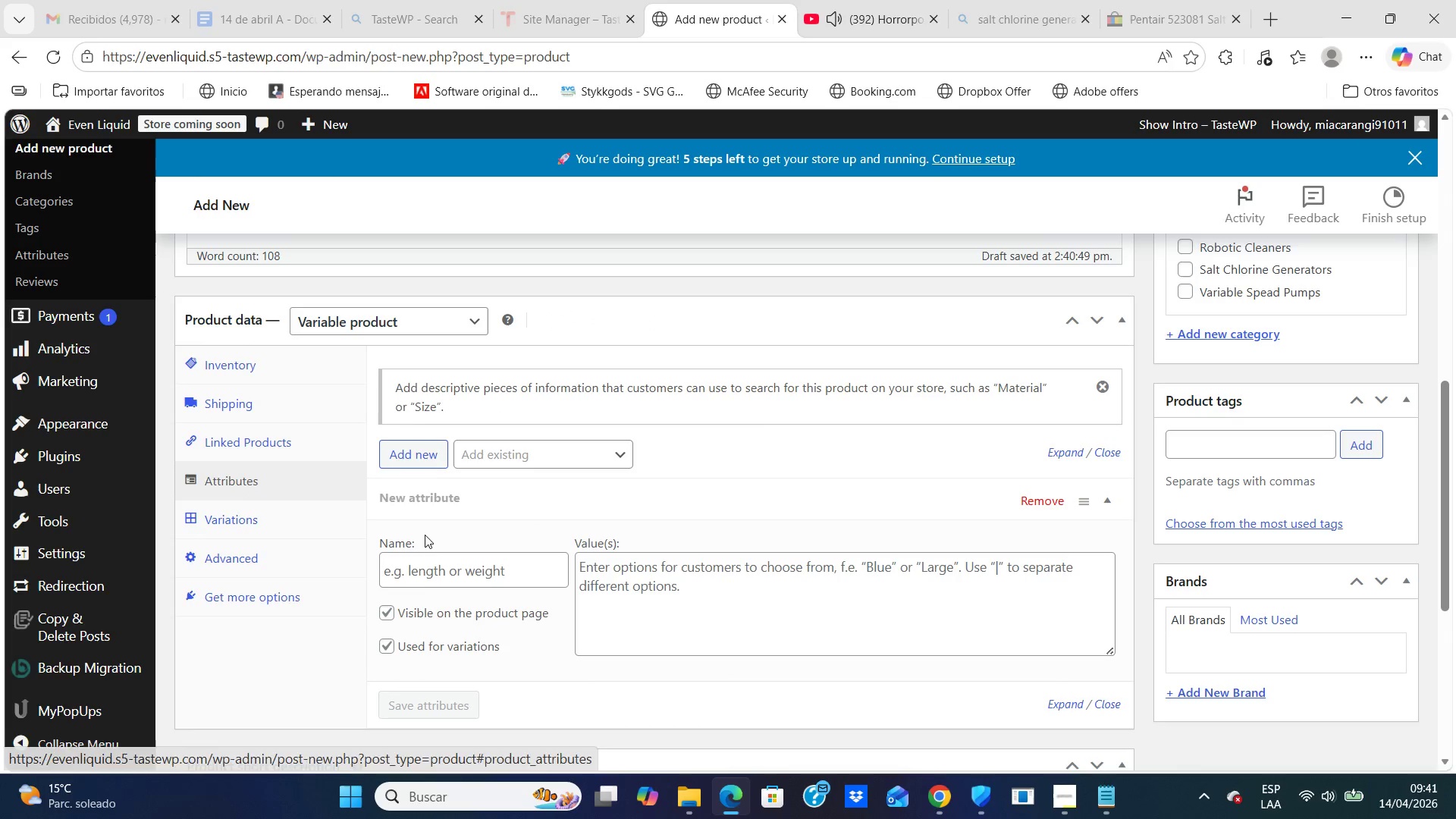 
left_click([403, 573])
 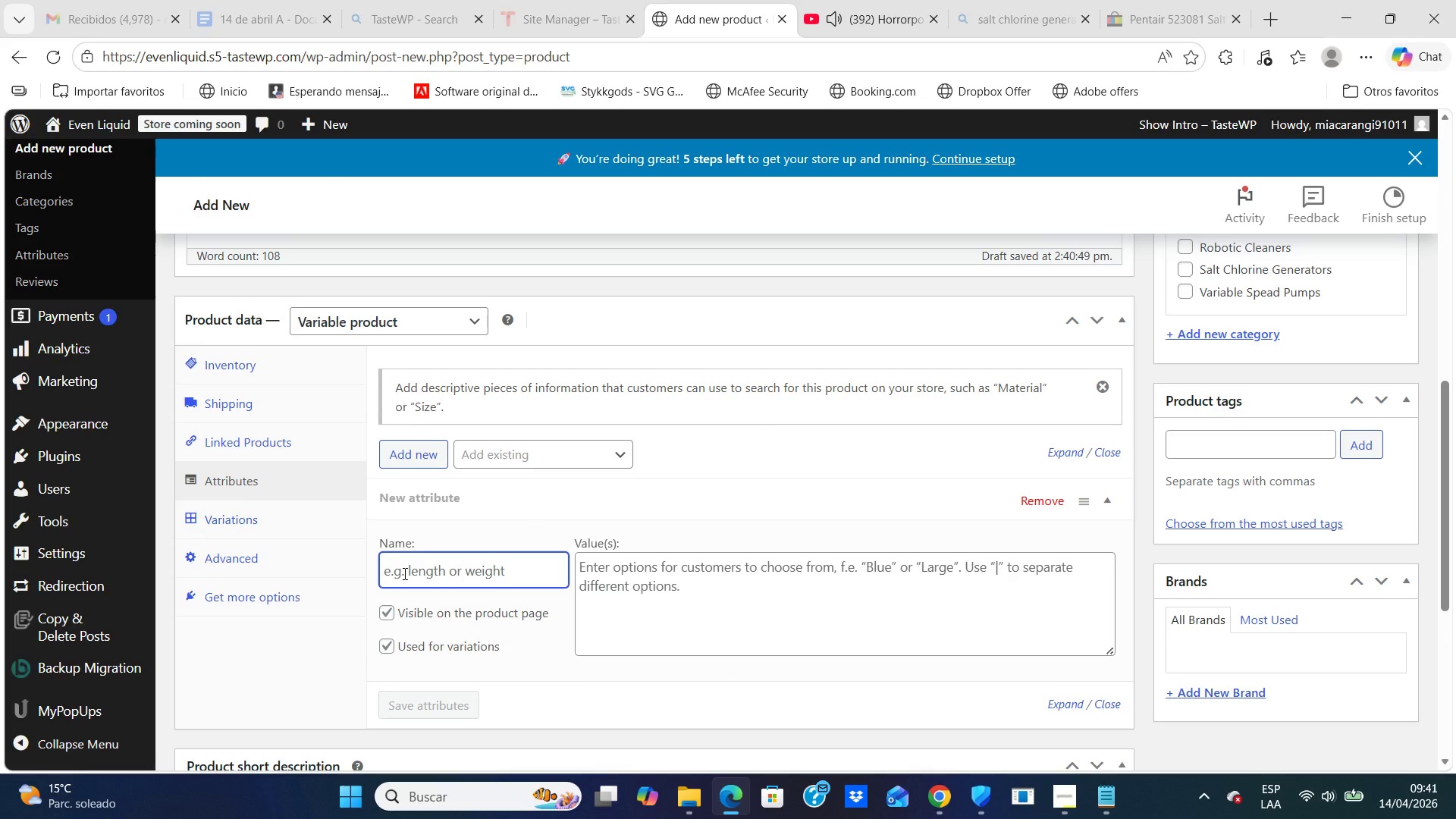 
key(CapsLock)
 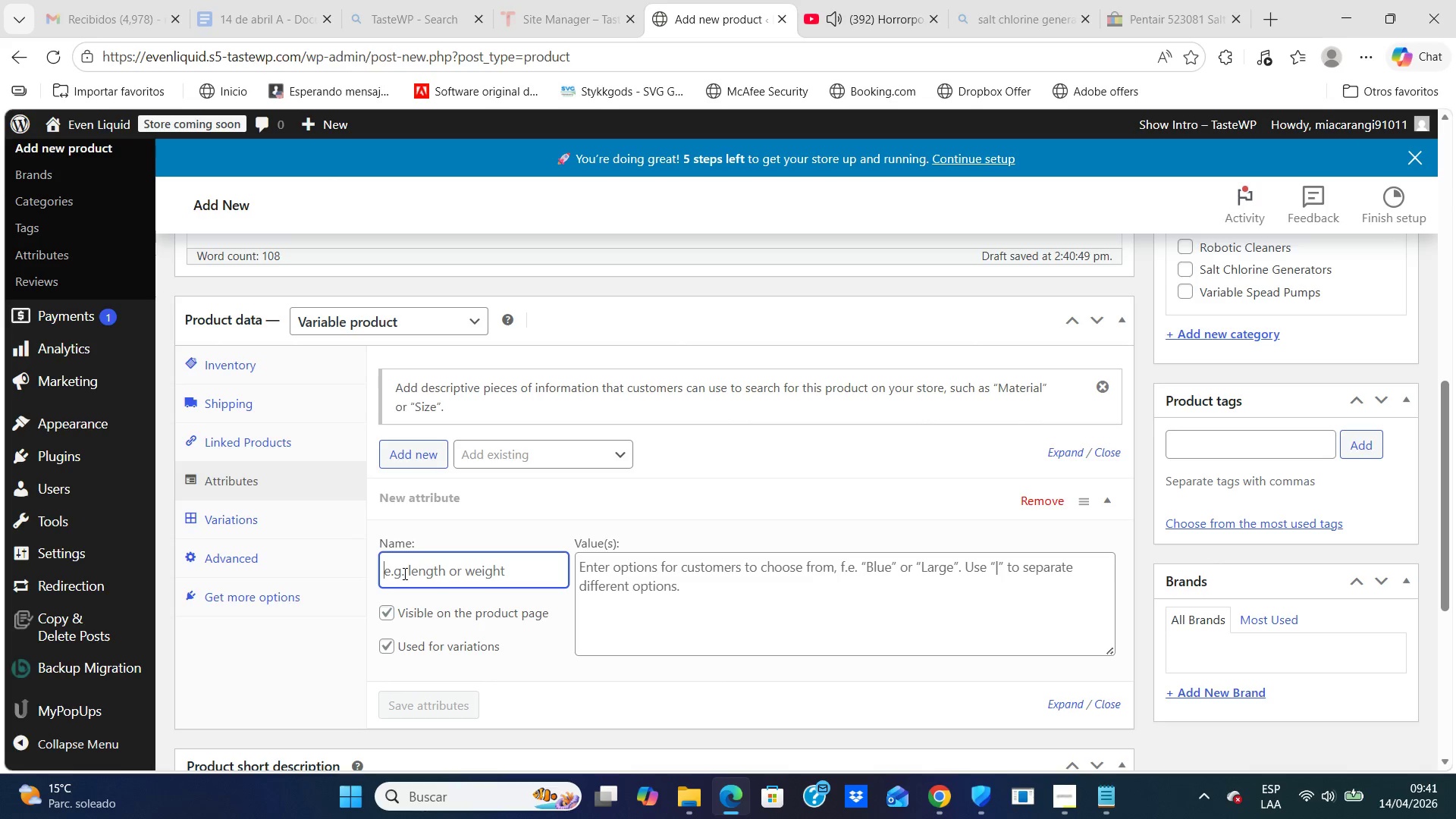 
wait(7.23)
 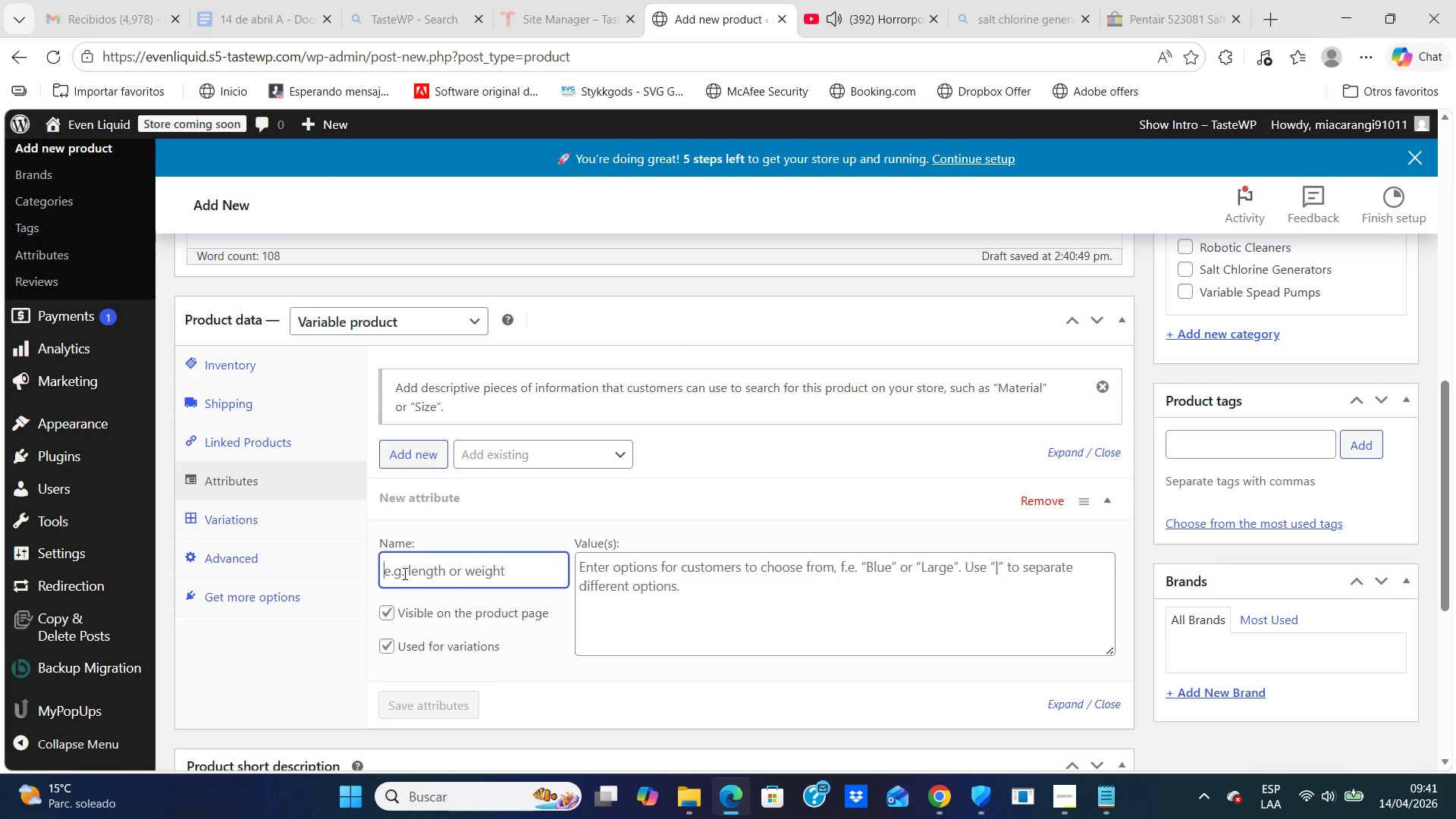 
type(Configuration)
 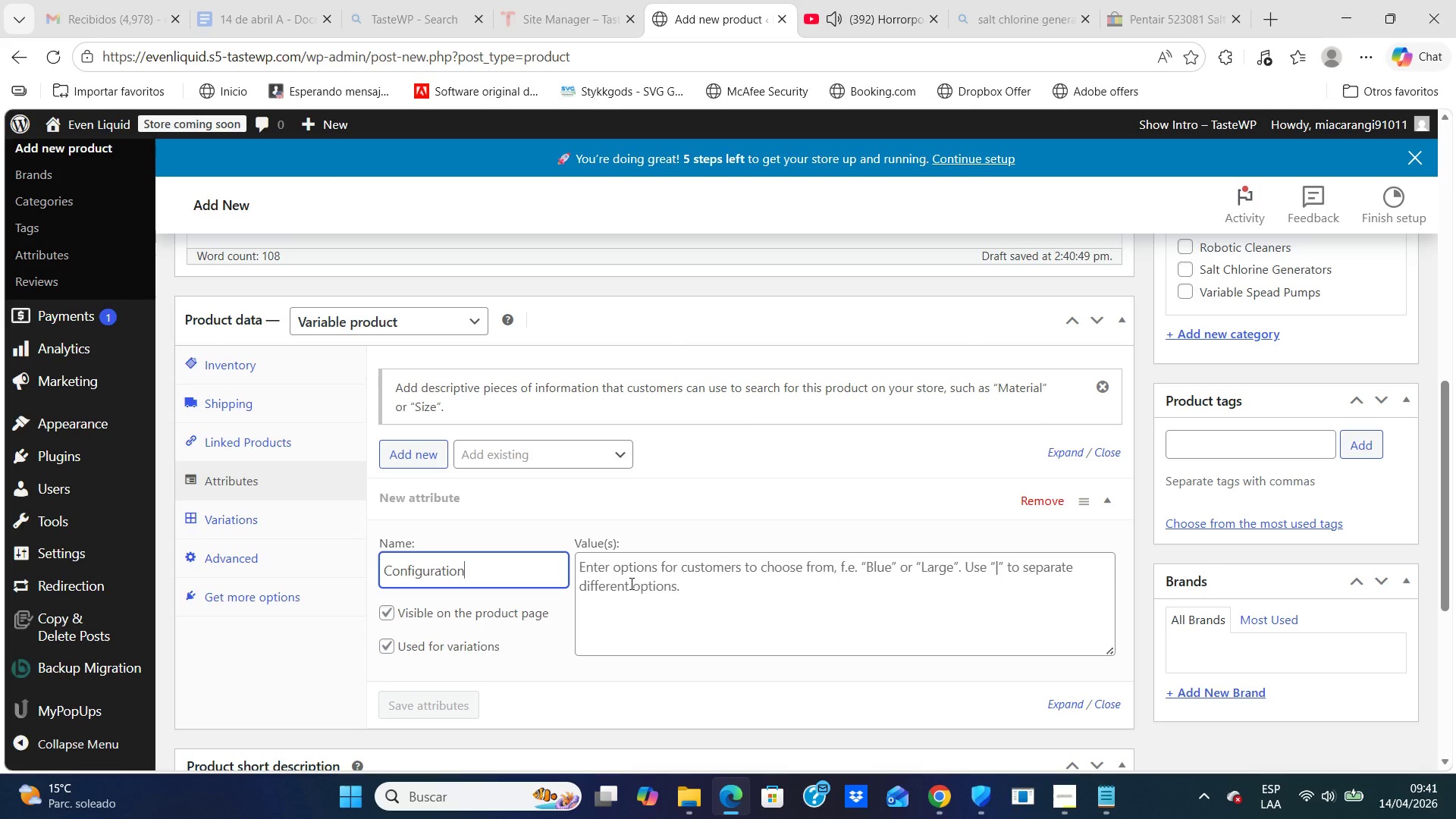 
left_click([629, 582])
 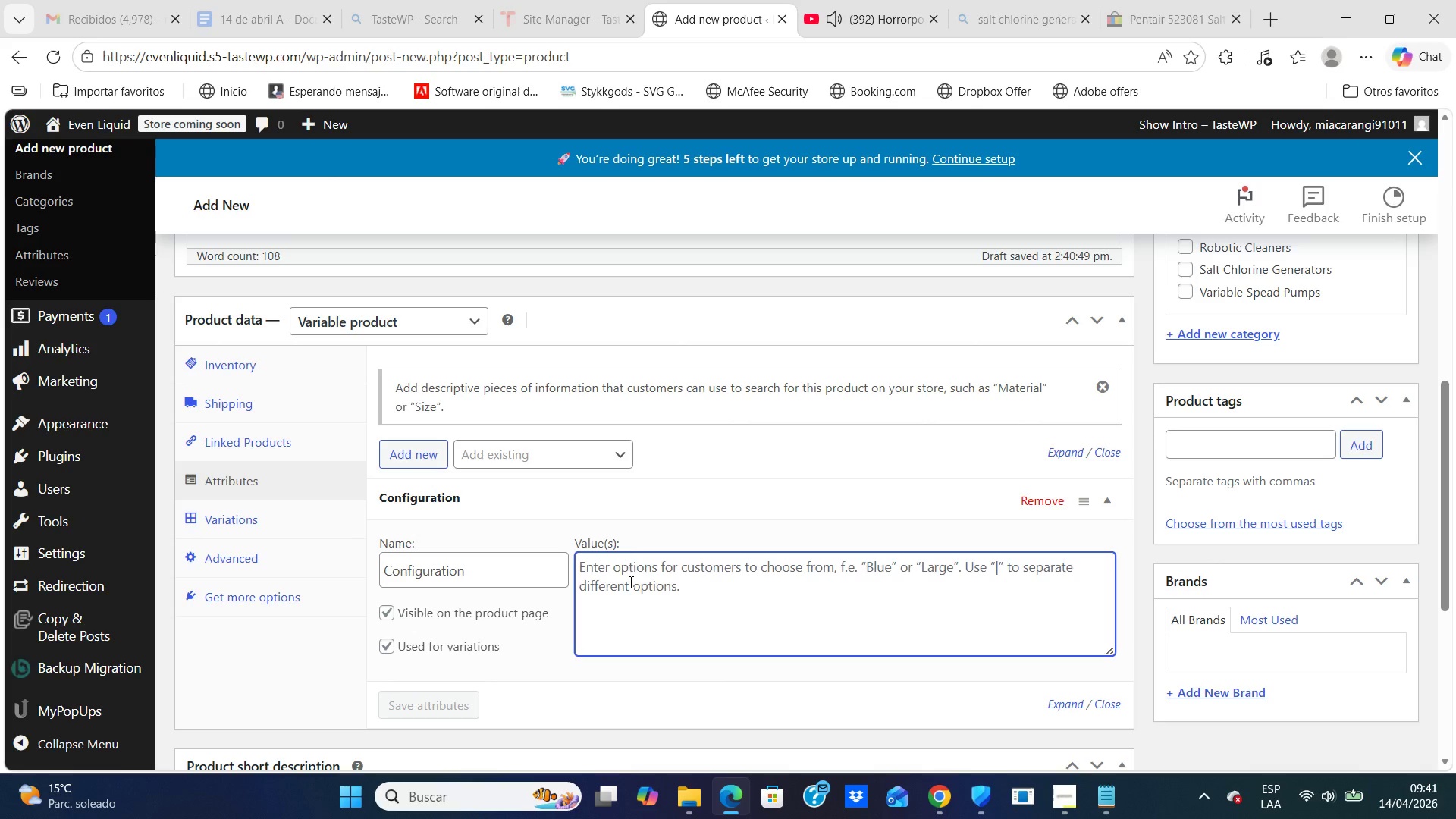 
type(120V \ 240V \ 2@ Cell Union)
 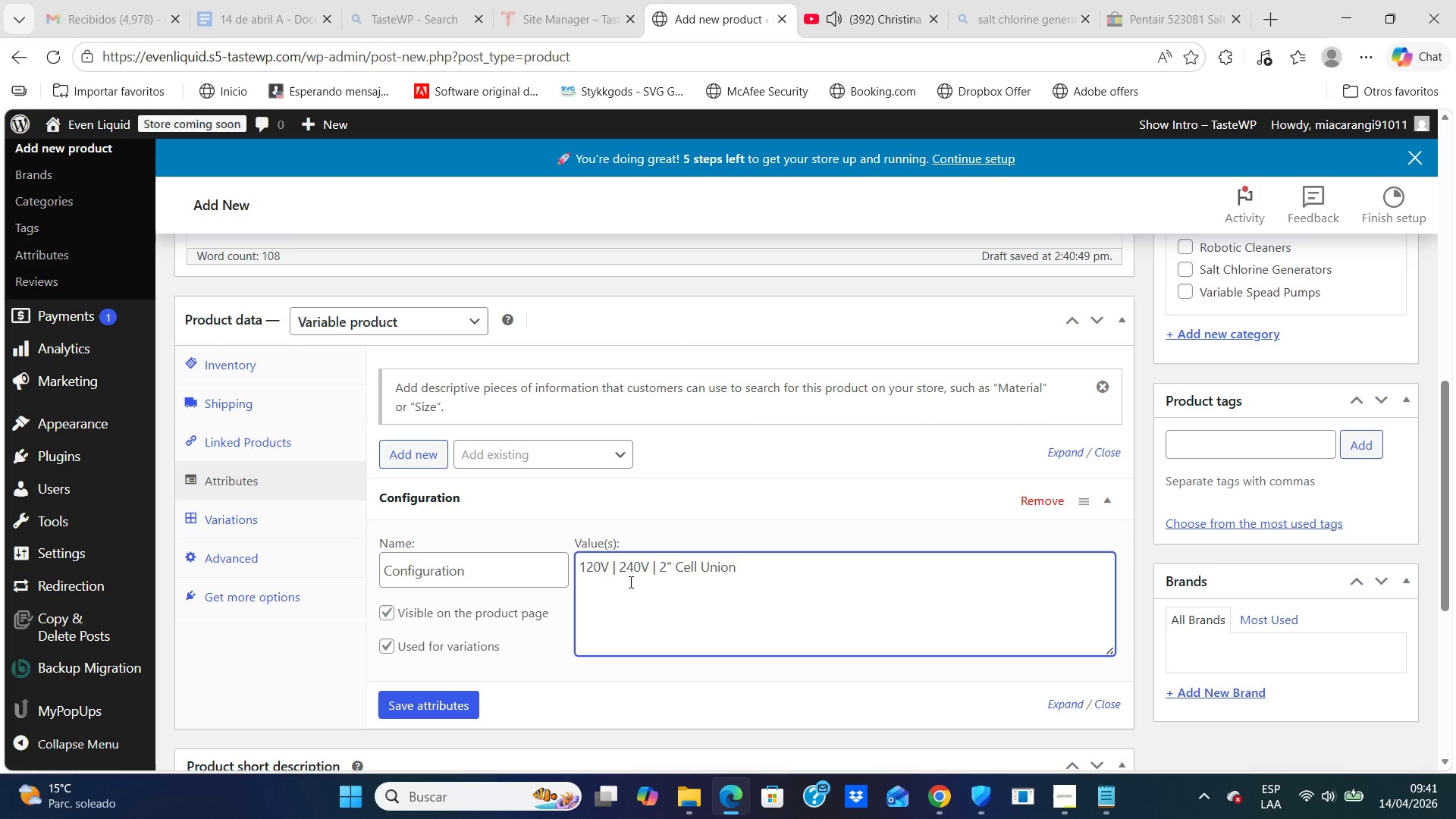 
left_click([388, 605])
 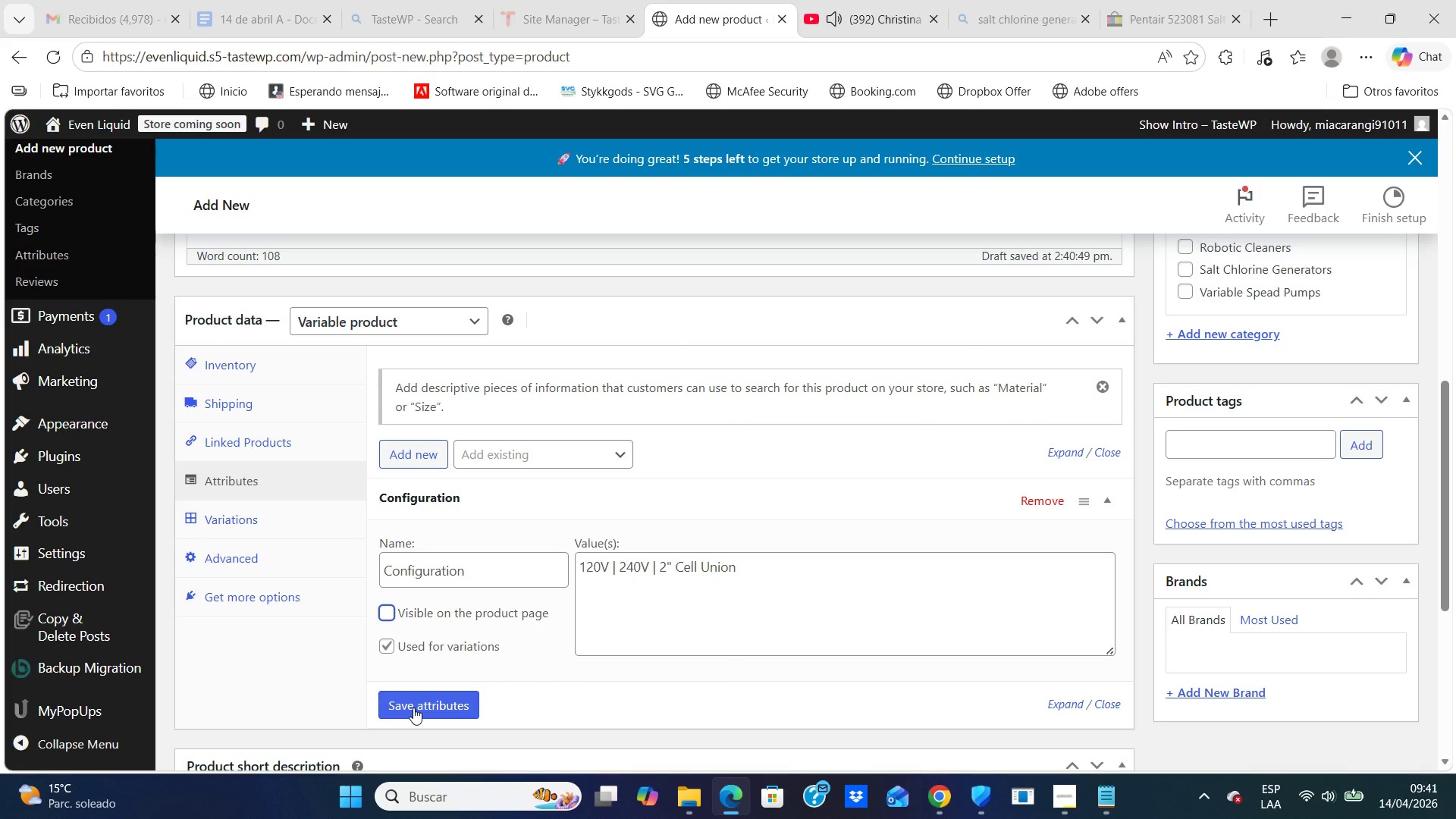 
left_click([413, 707])
 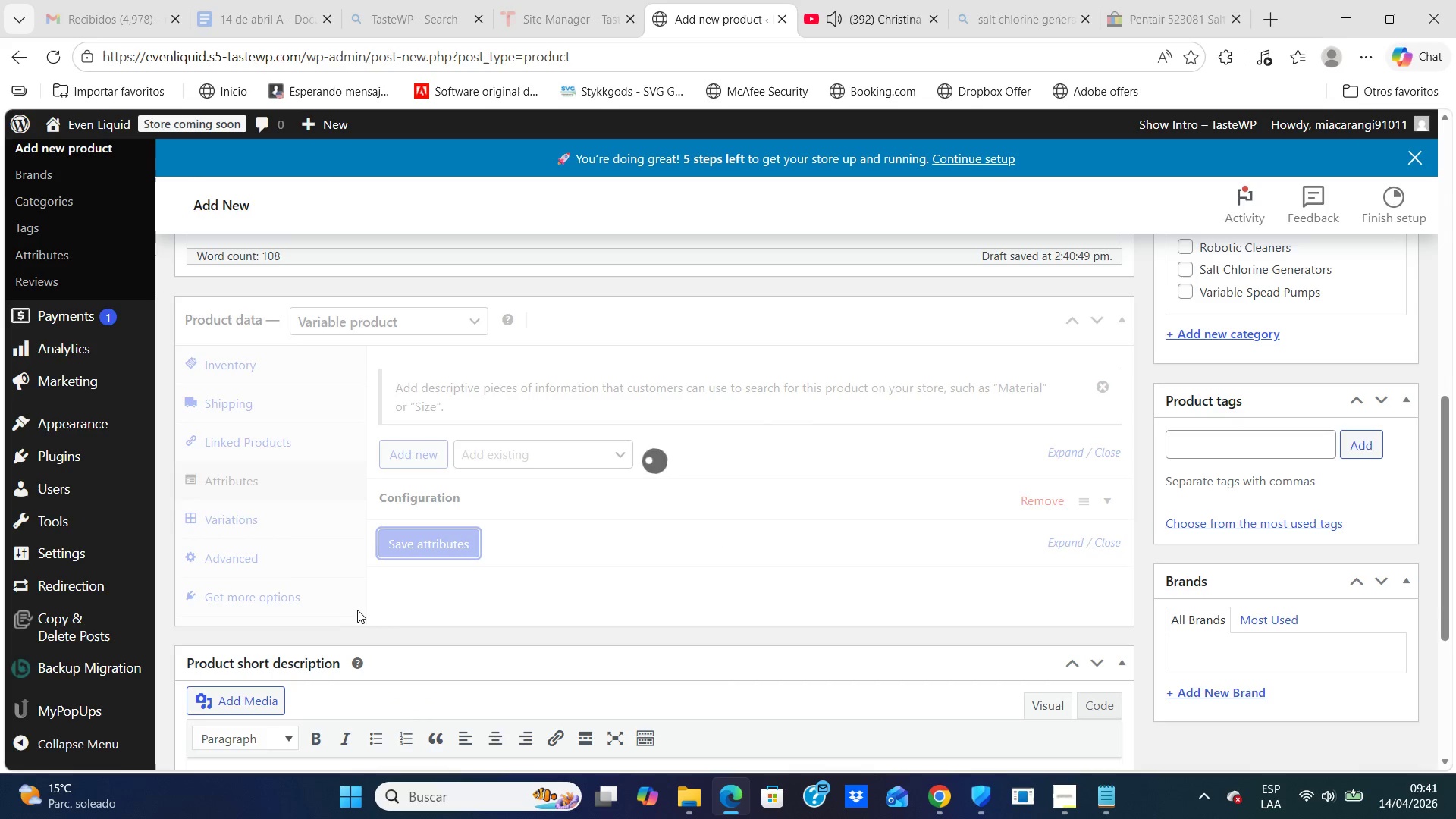 
wait(8.98)
 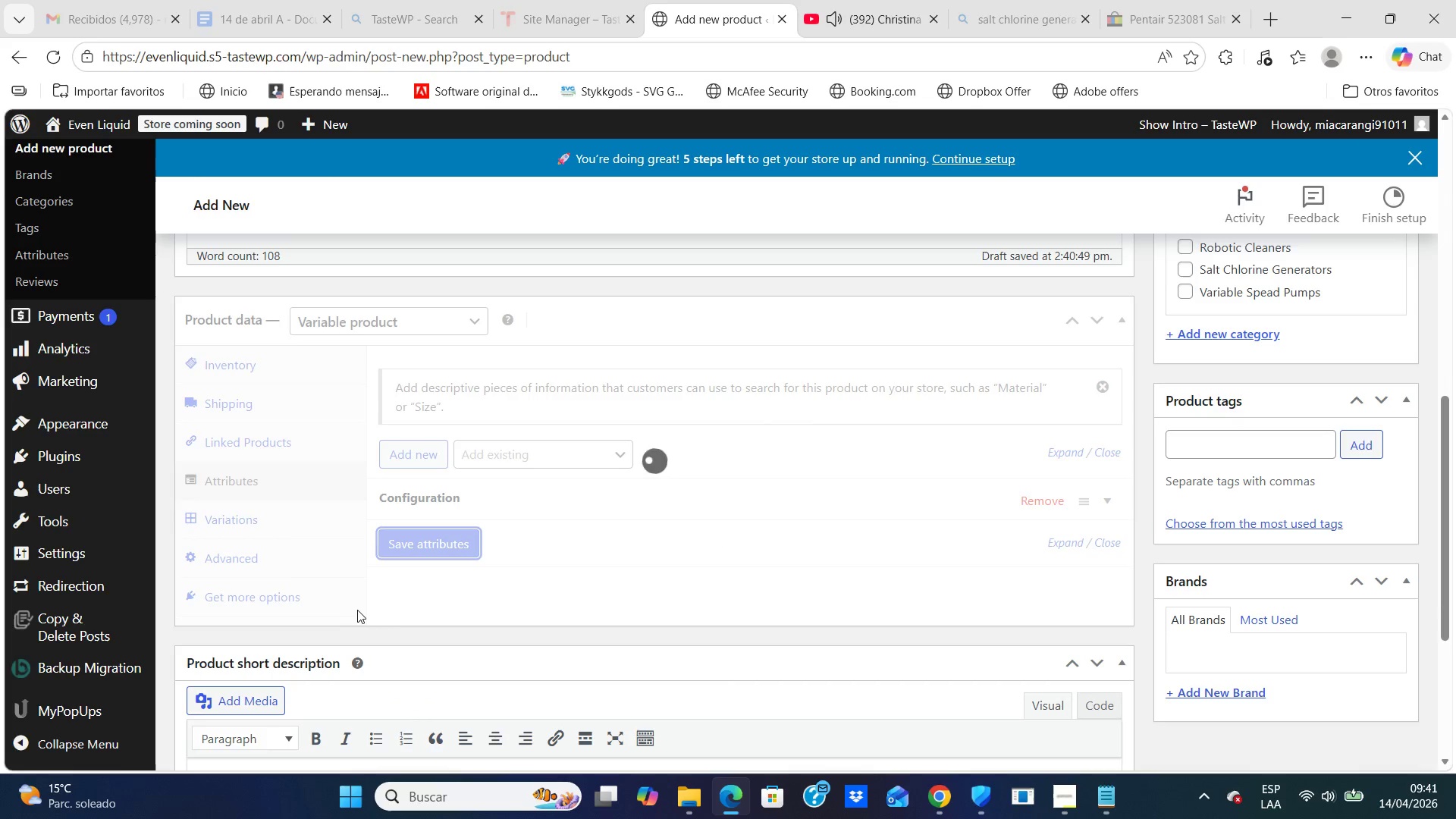 
left_click([397, 536])
 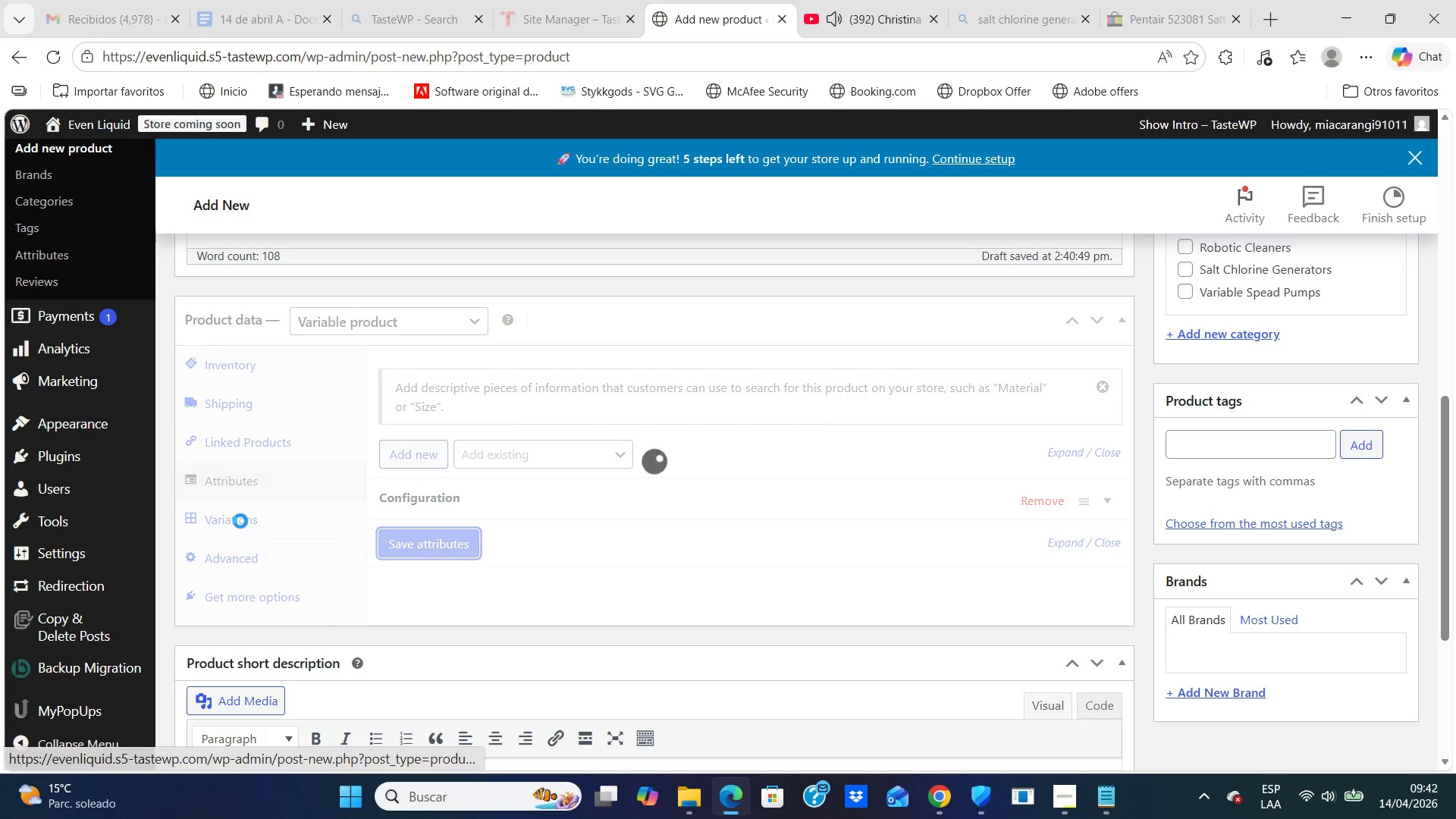 
left_click([240, 521])
 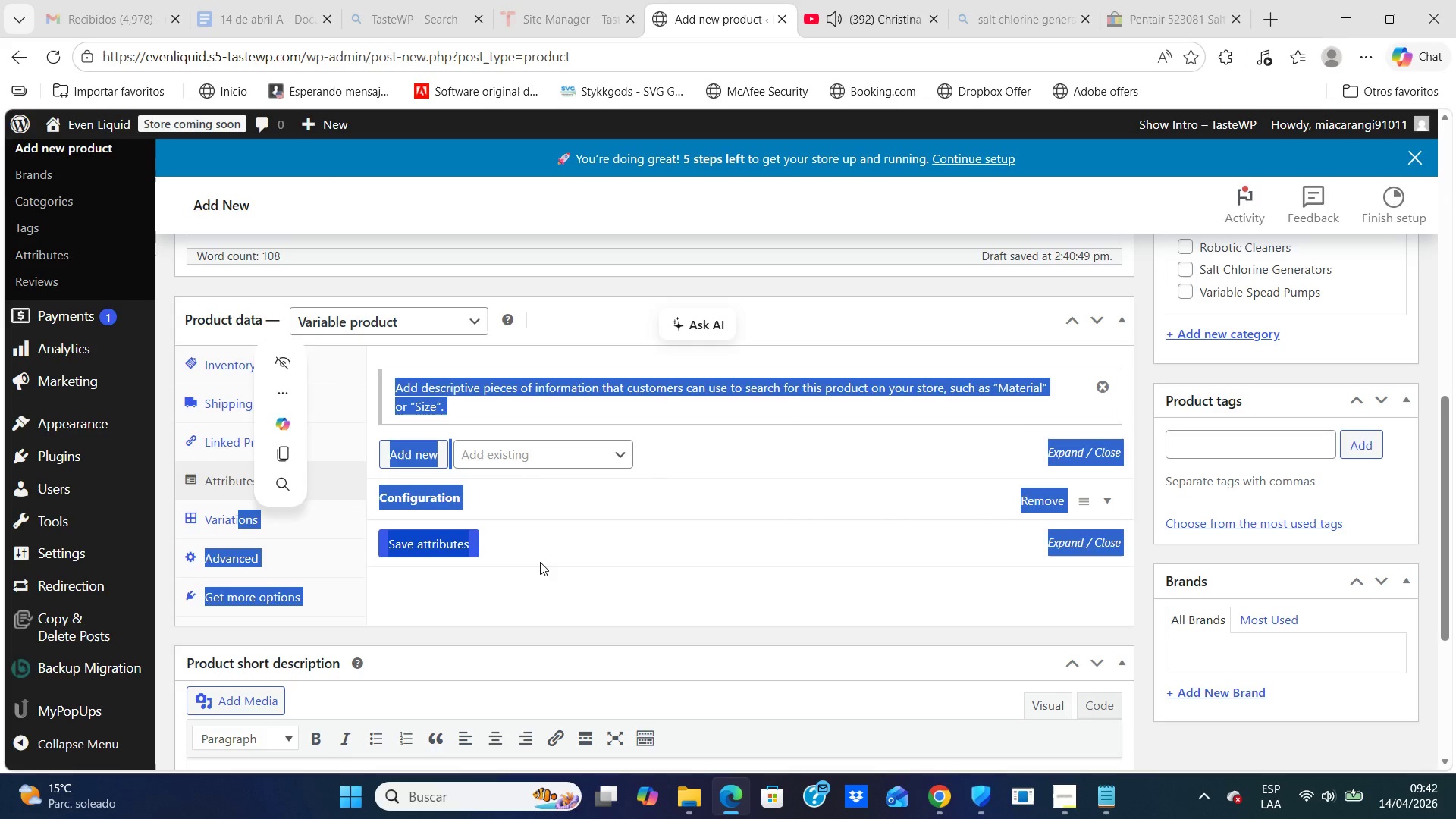 
left_click([540, 562])
 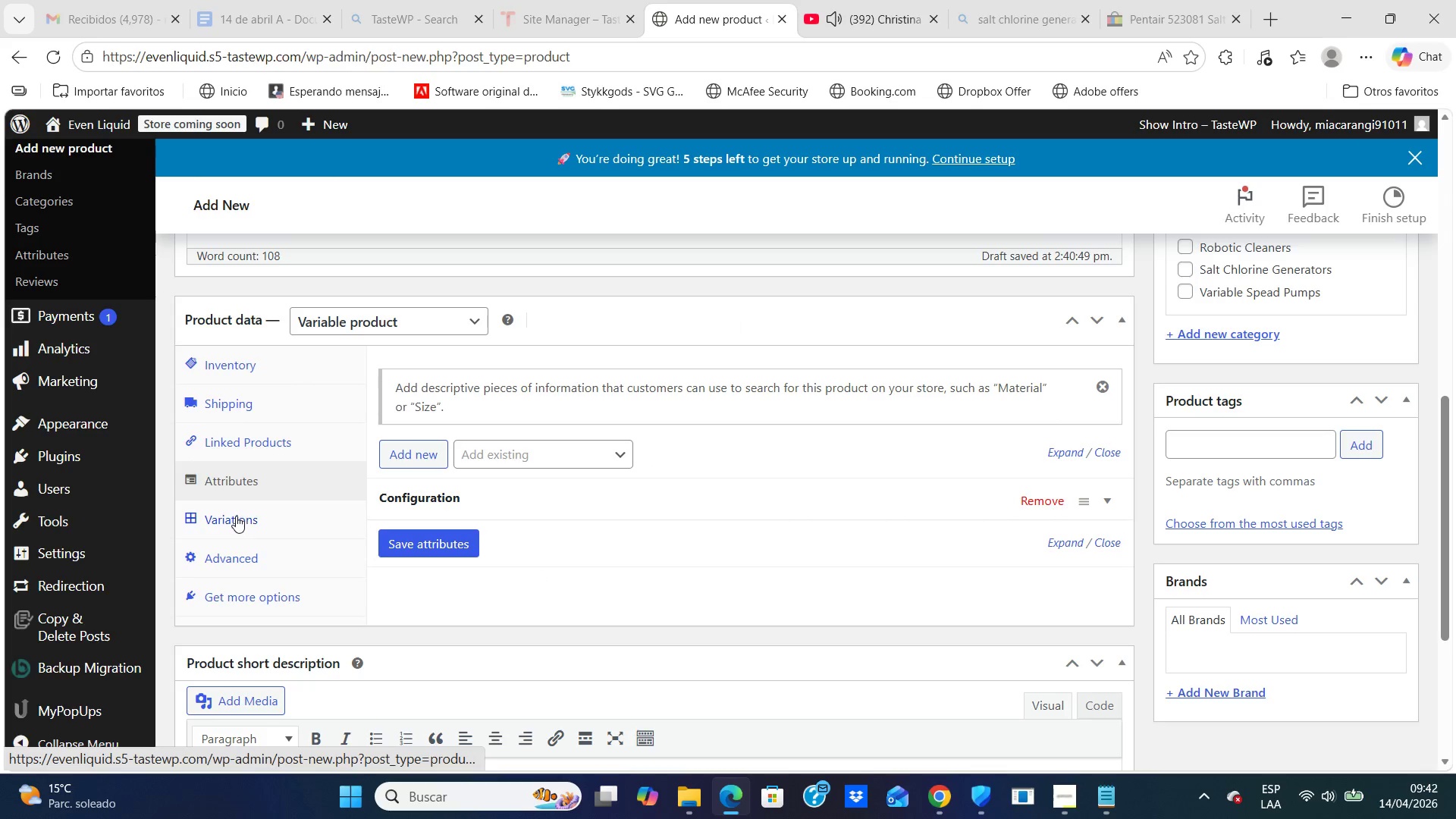 
left_click([236, 516])
 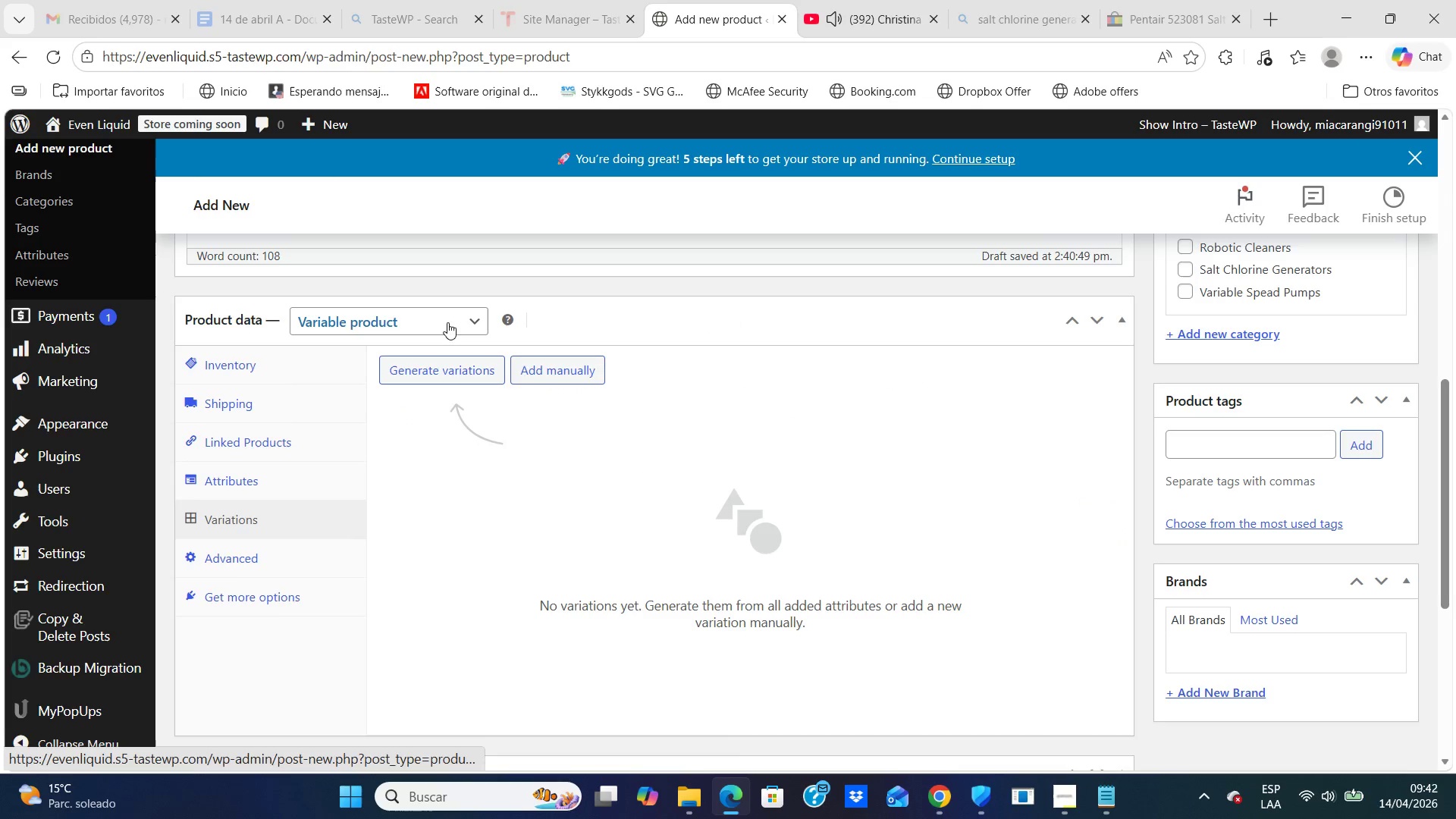 
left_click([439, 366])
 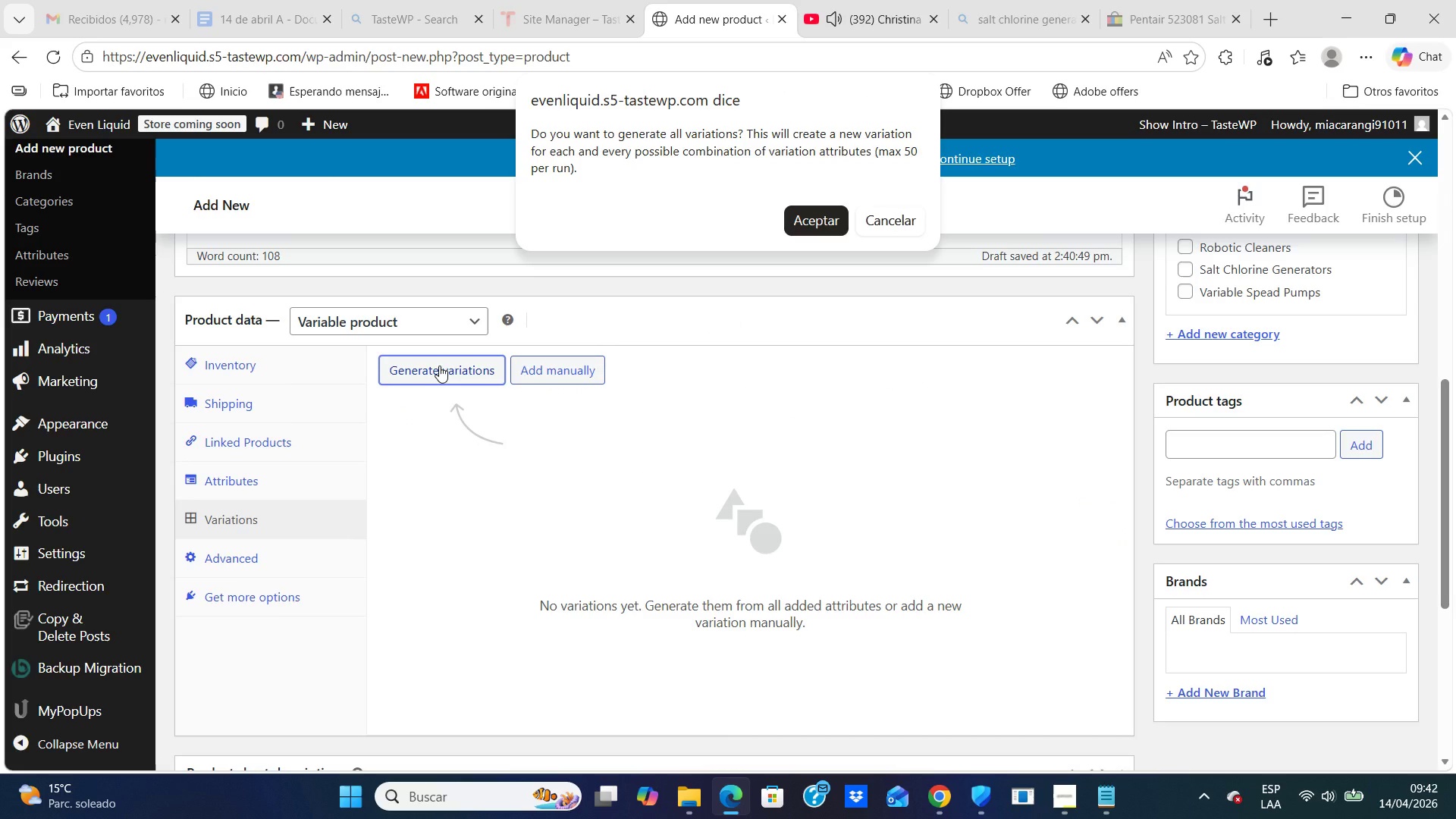 
left_click([820, 223])
 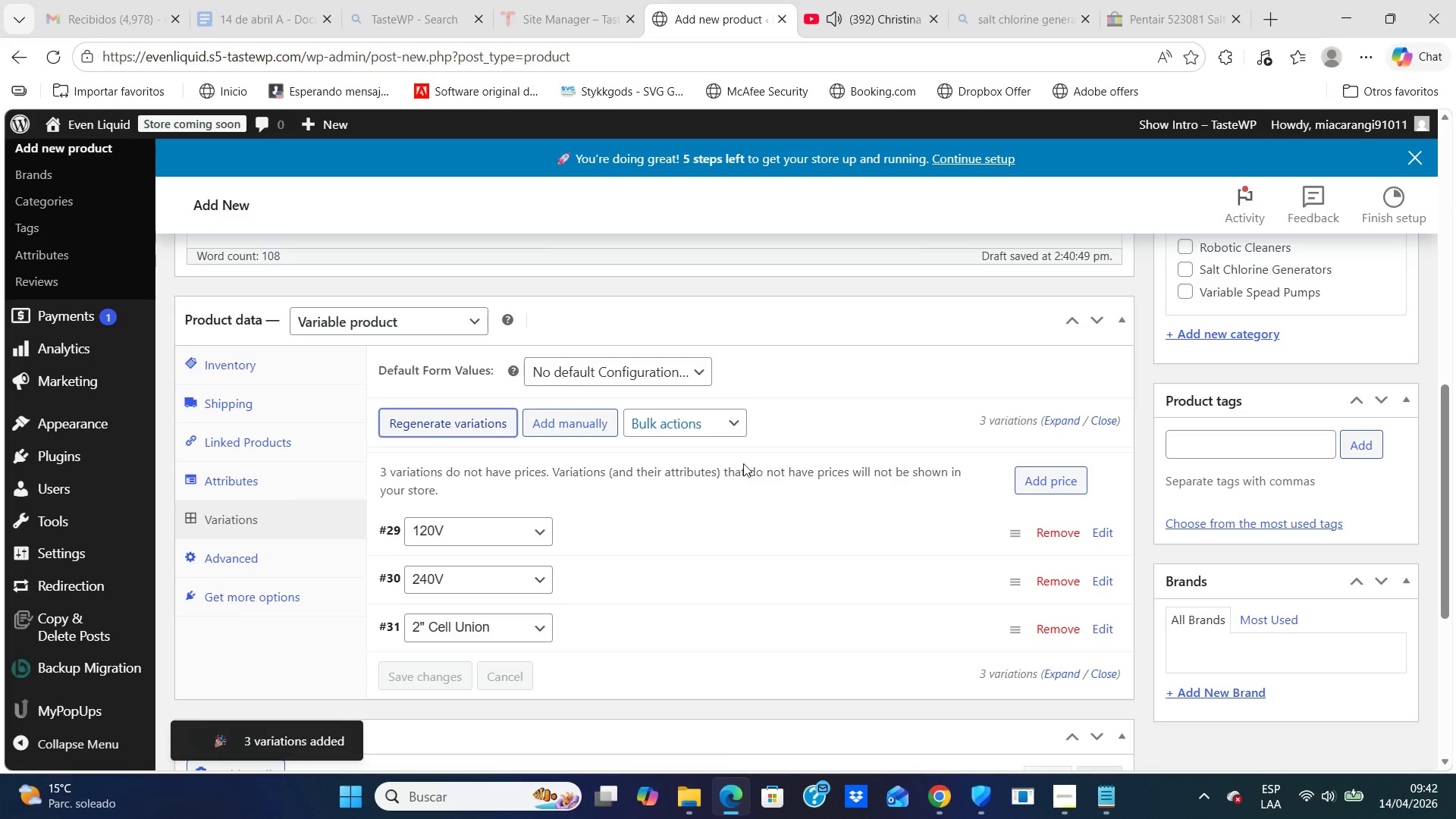 
wait(6.95)
 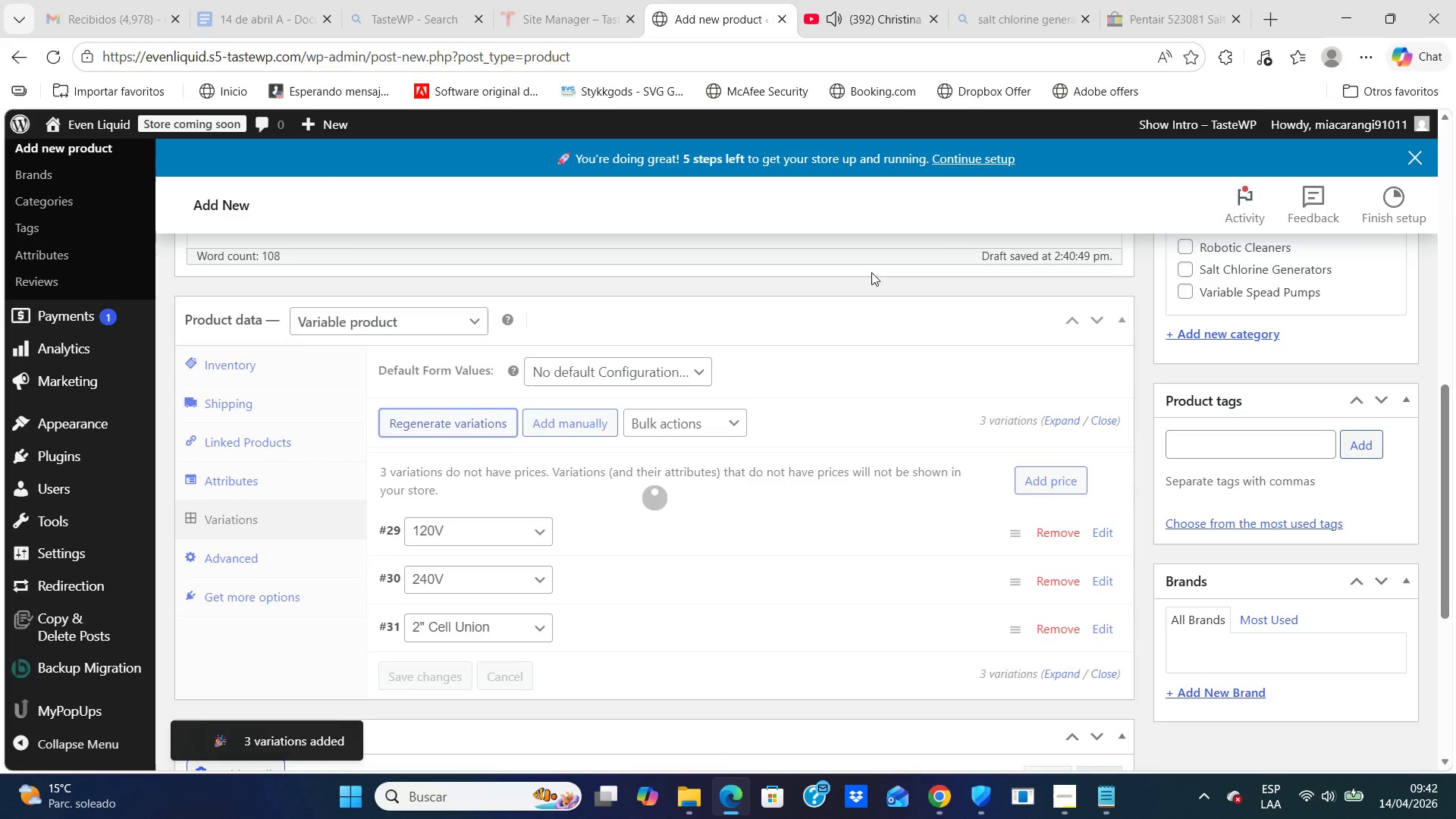 
left_click([1100, 530])
 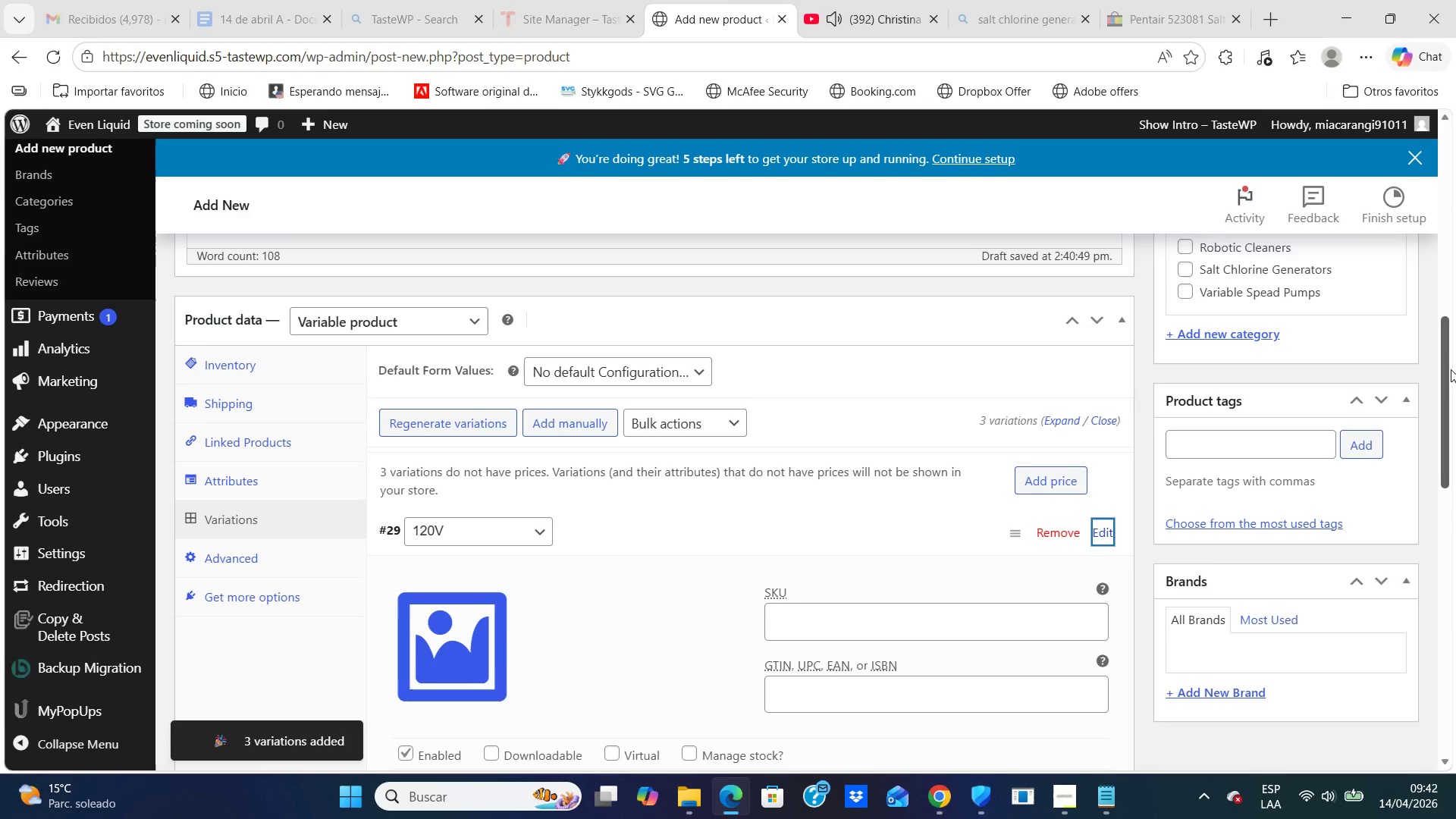 
left_click_drag(start_coordinate=[1447, 368], to_coordinate=[1449, 449])
 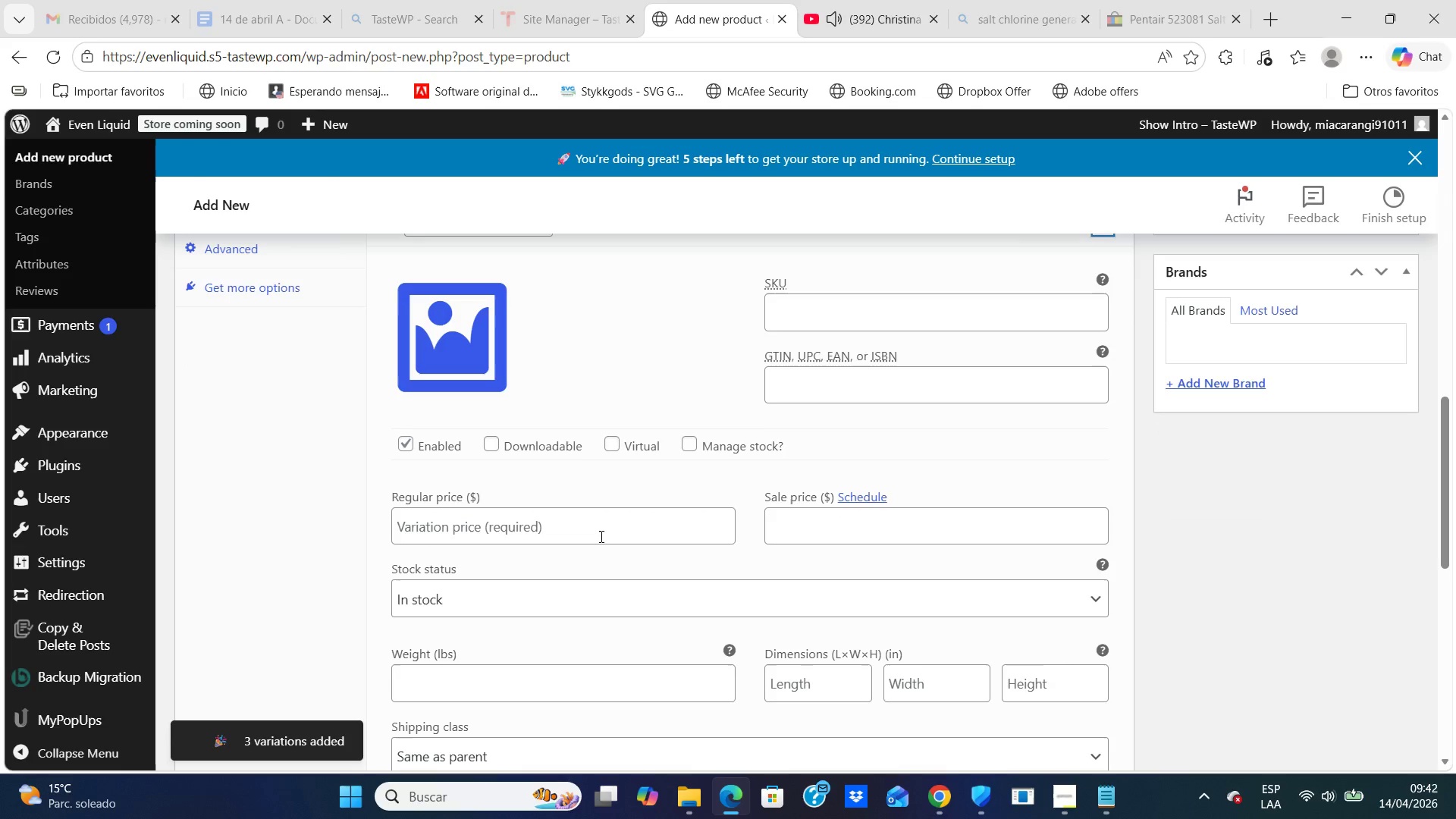 
left_click([600, 537])
 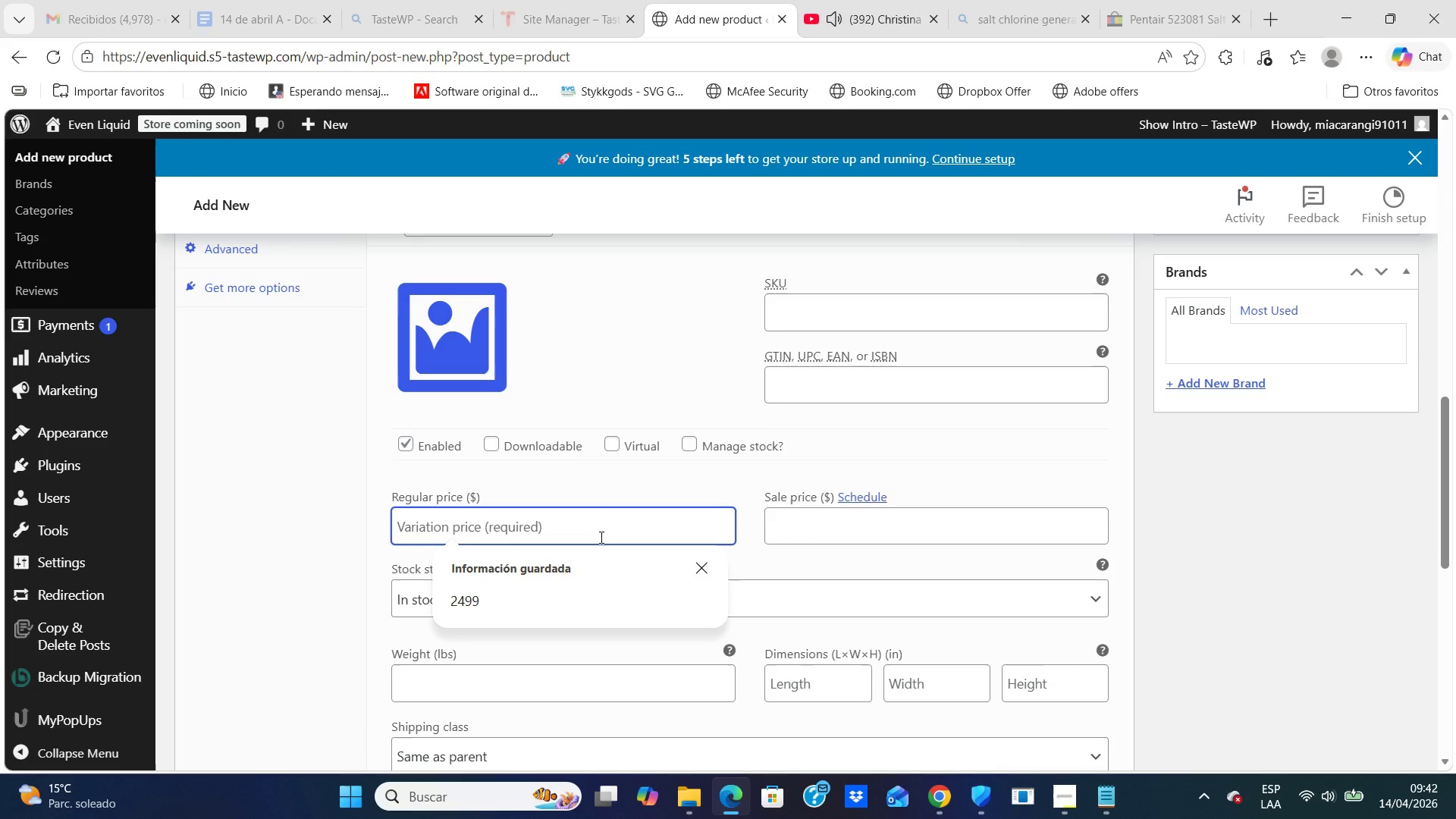 
type(2299)
 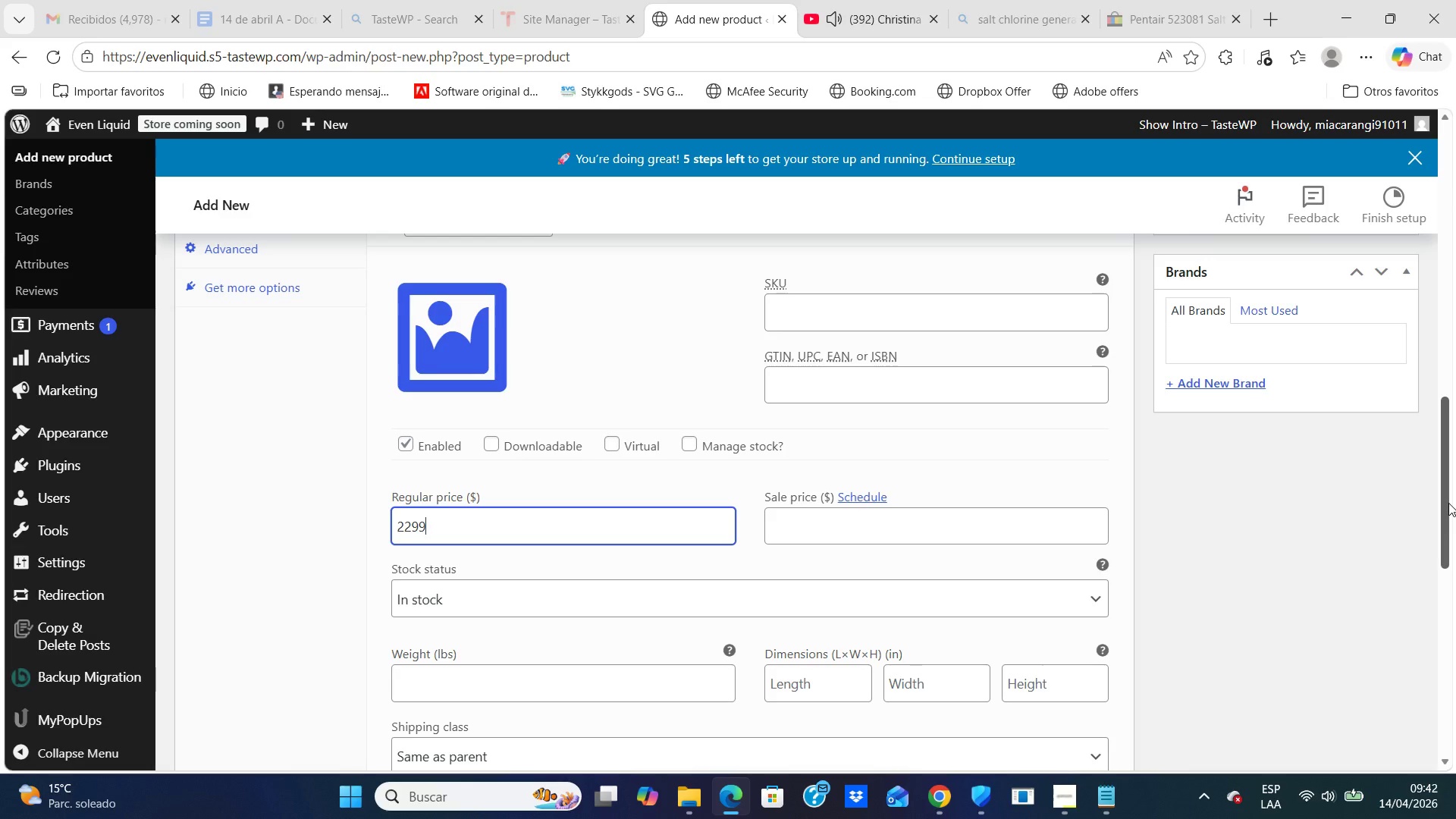 
left_click_drag(start_coordinate=[1441, 500], to_coordinate=[1447, 588])
 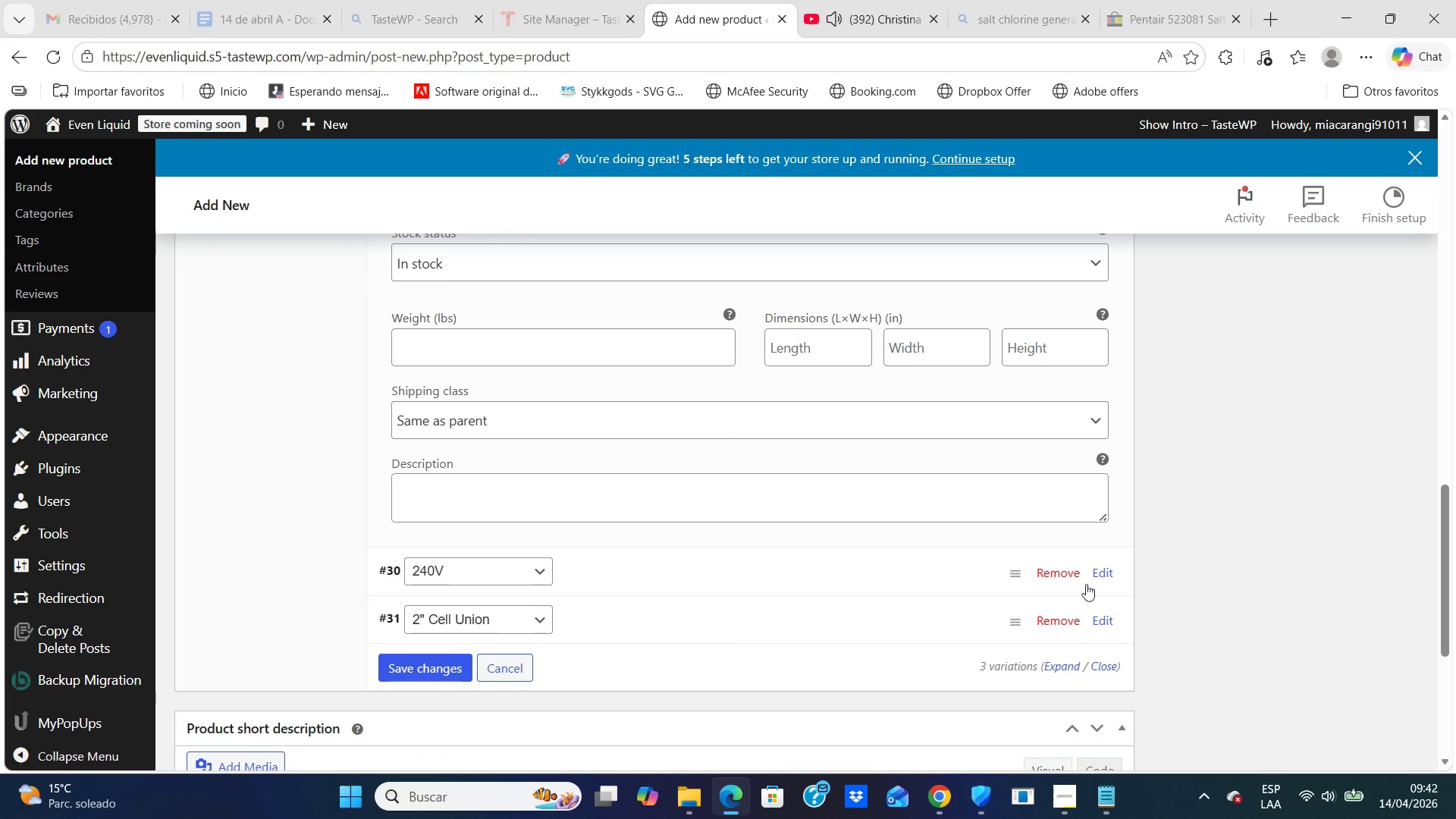 
left_click([1100, 574])
 